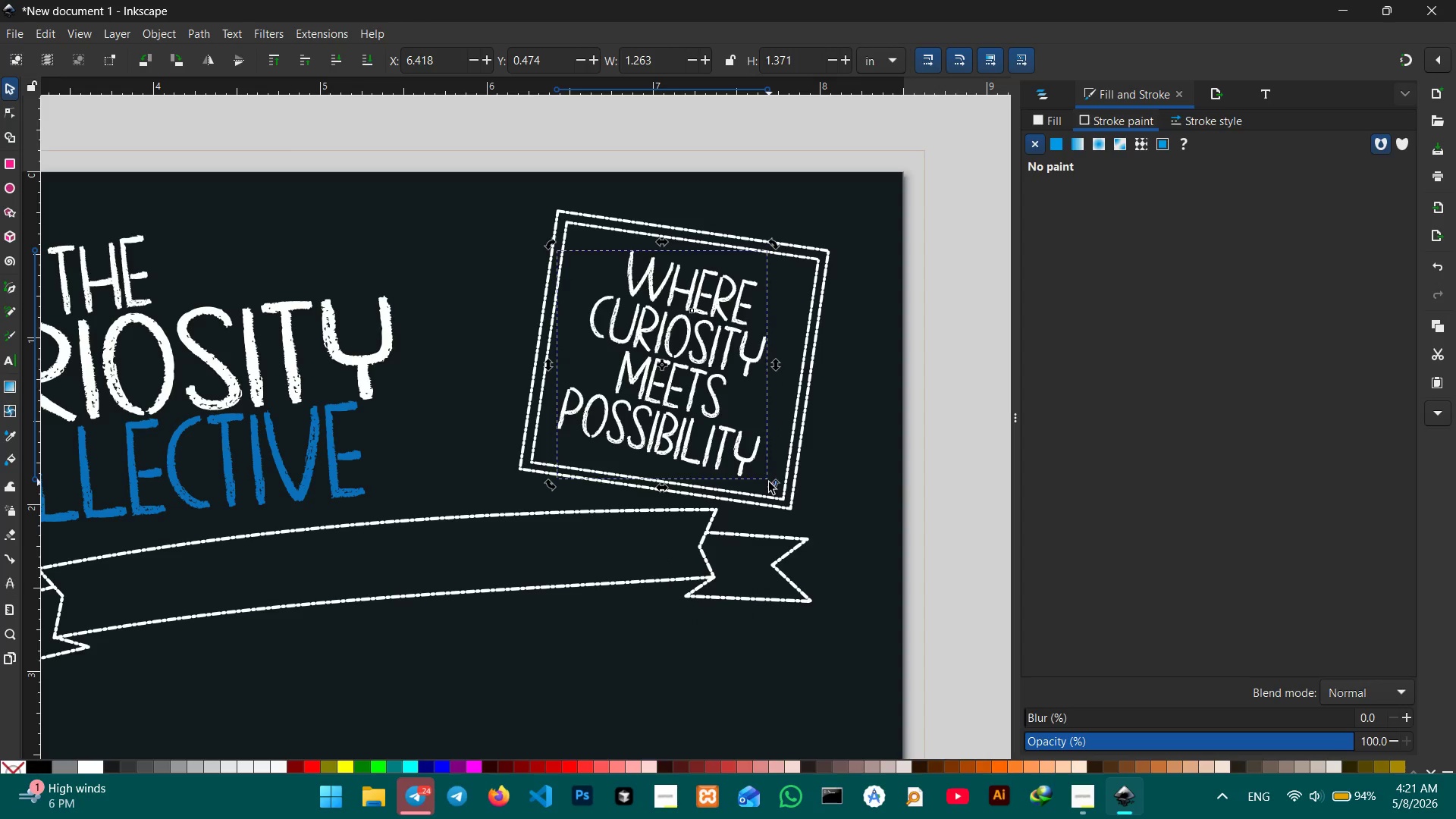 
left_click_drag(start_coordinate=[770, 484], to_coordinate=[774, 479])
 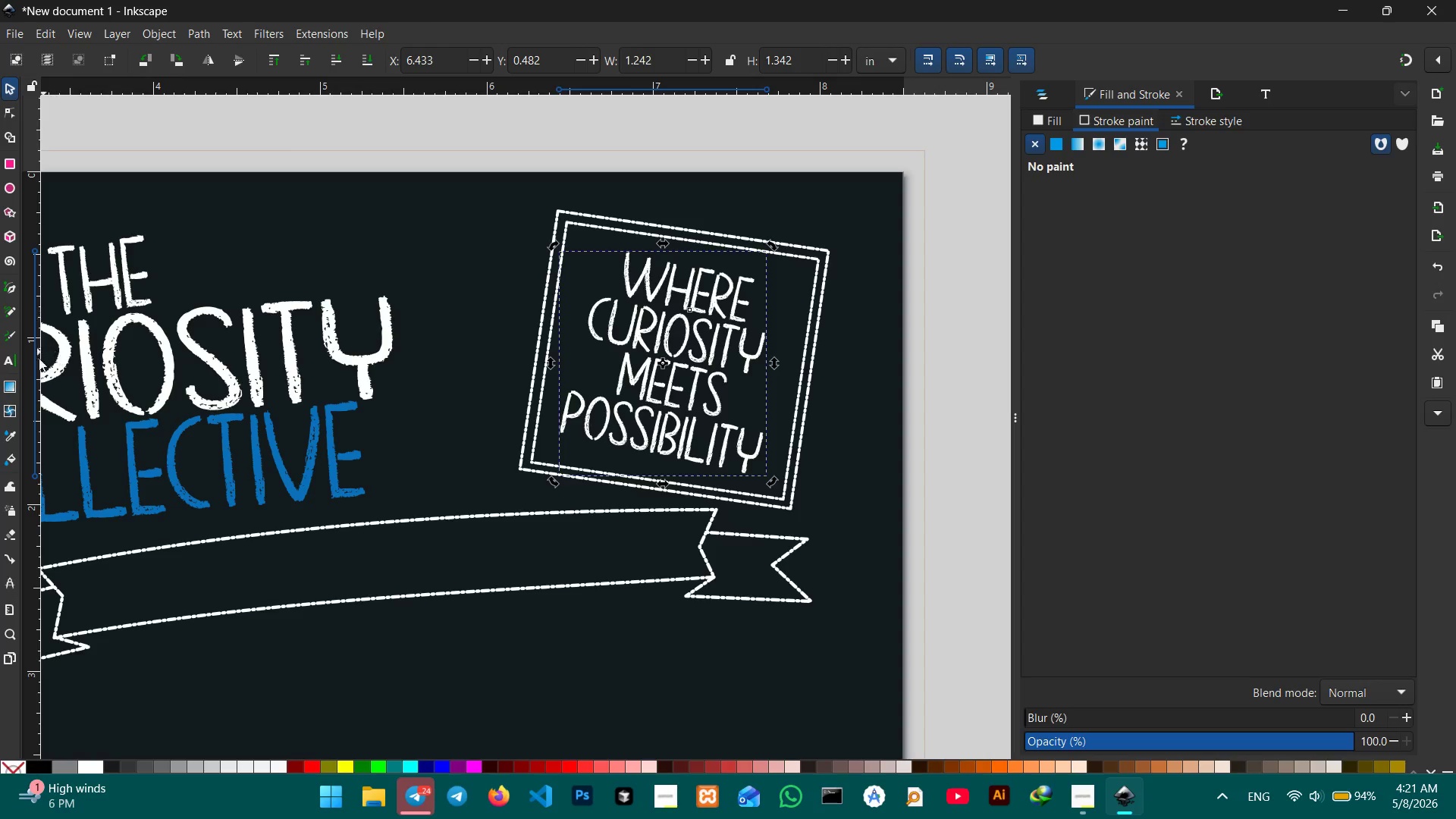 
left_click([6, 359])
 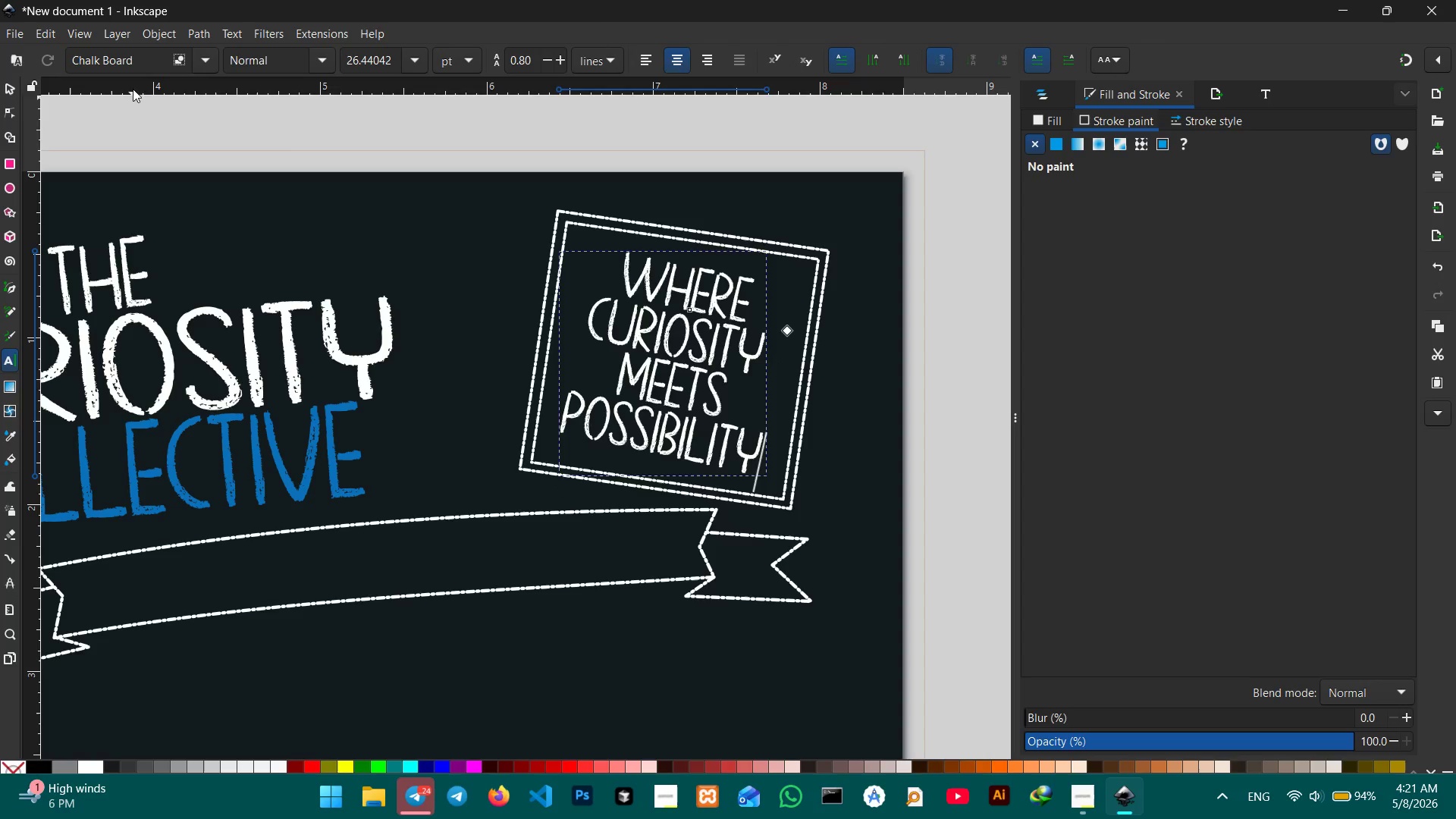 
left_click([142, 58])
 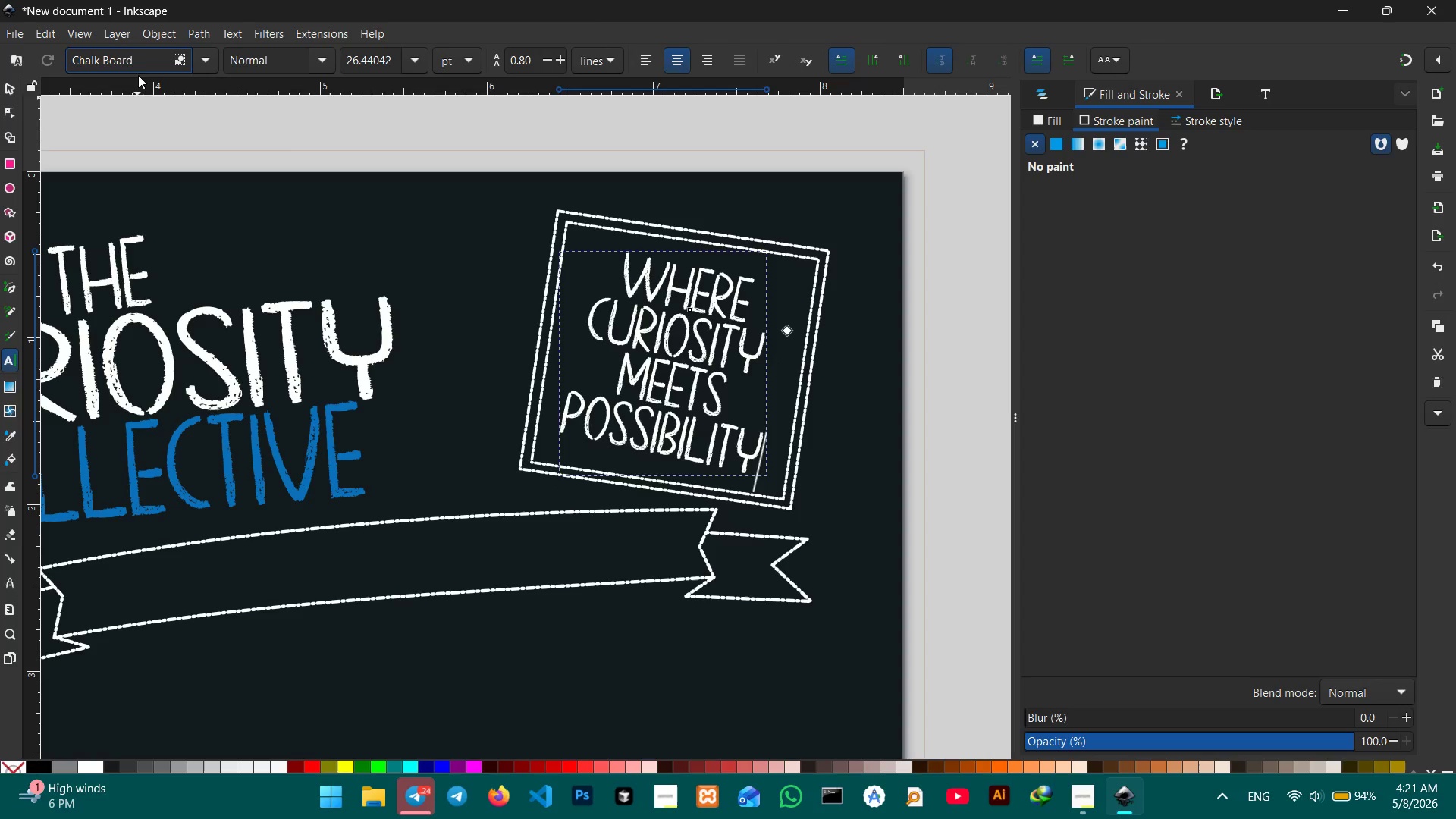 
key(Backspace)
 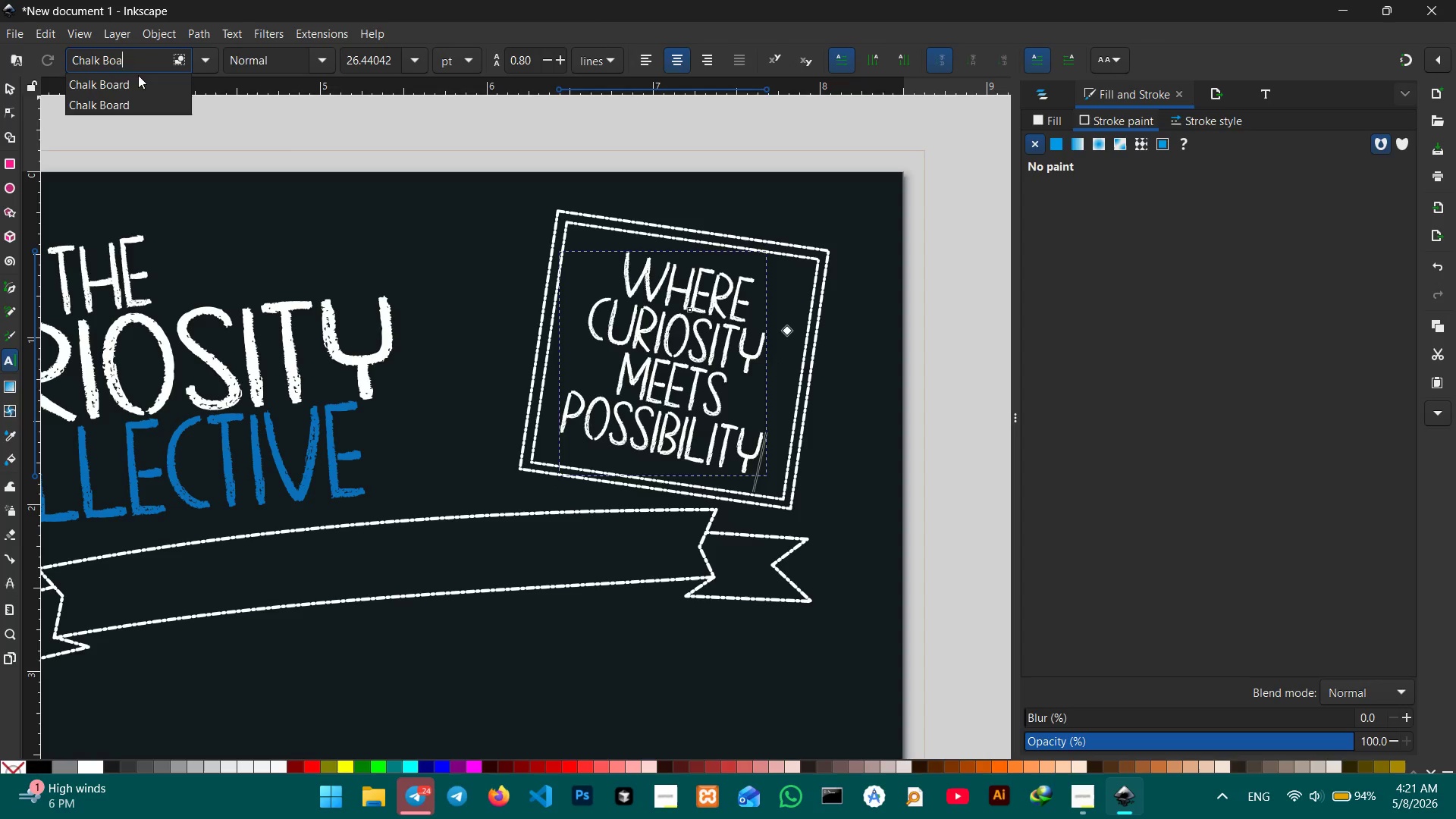 
key(Backspace)
 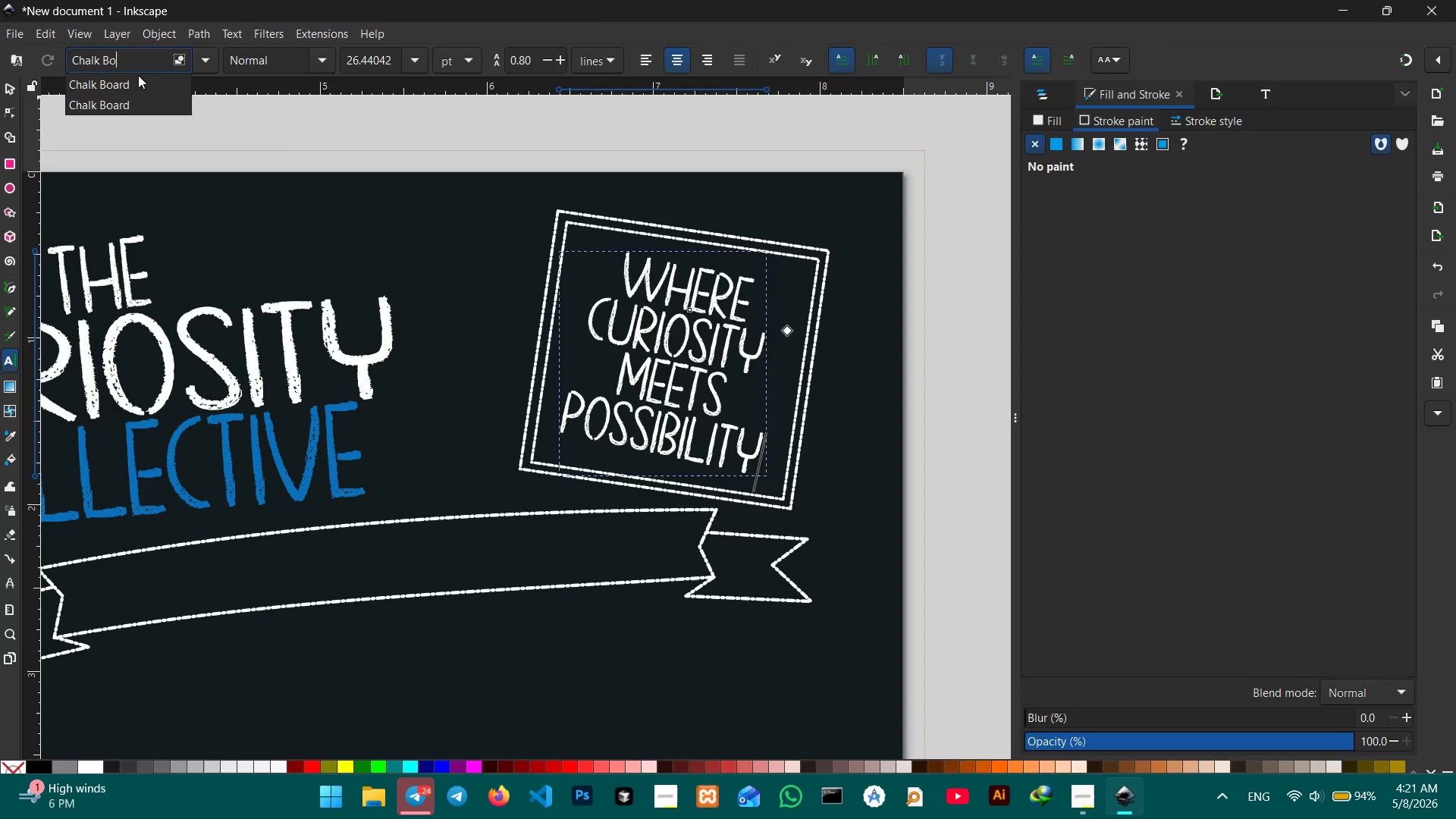 
key(Backspace)
 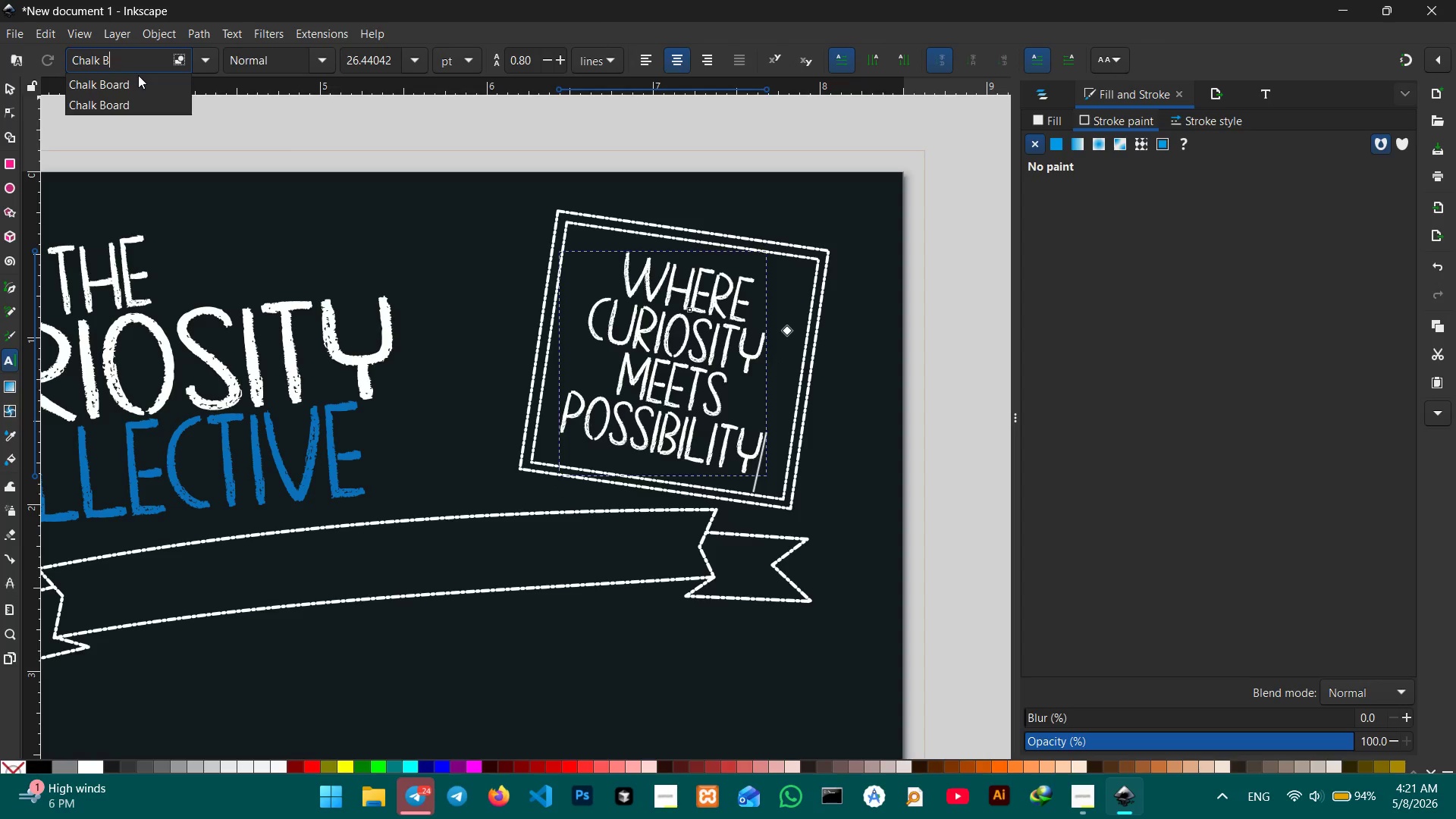 
key(Backspace)
 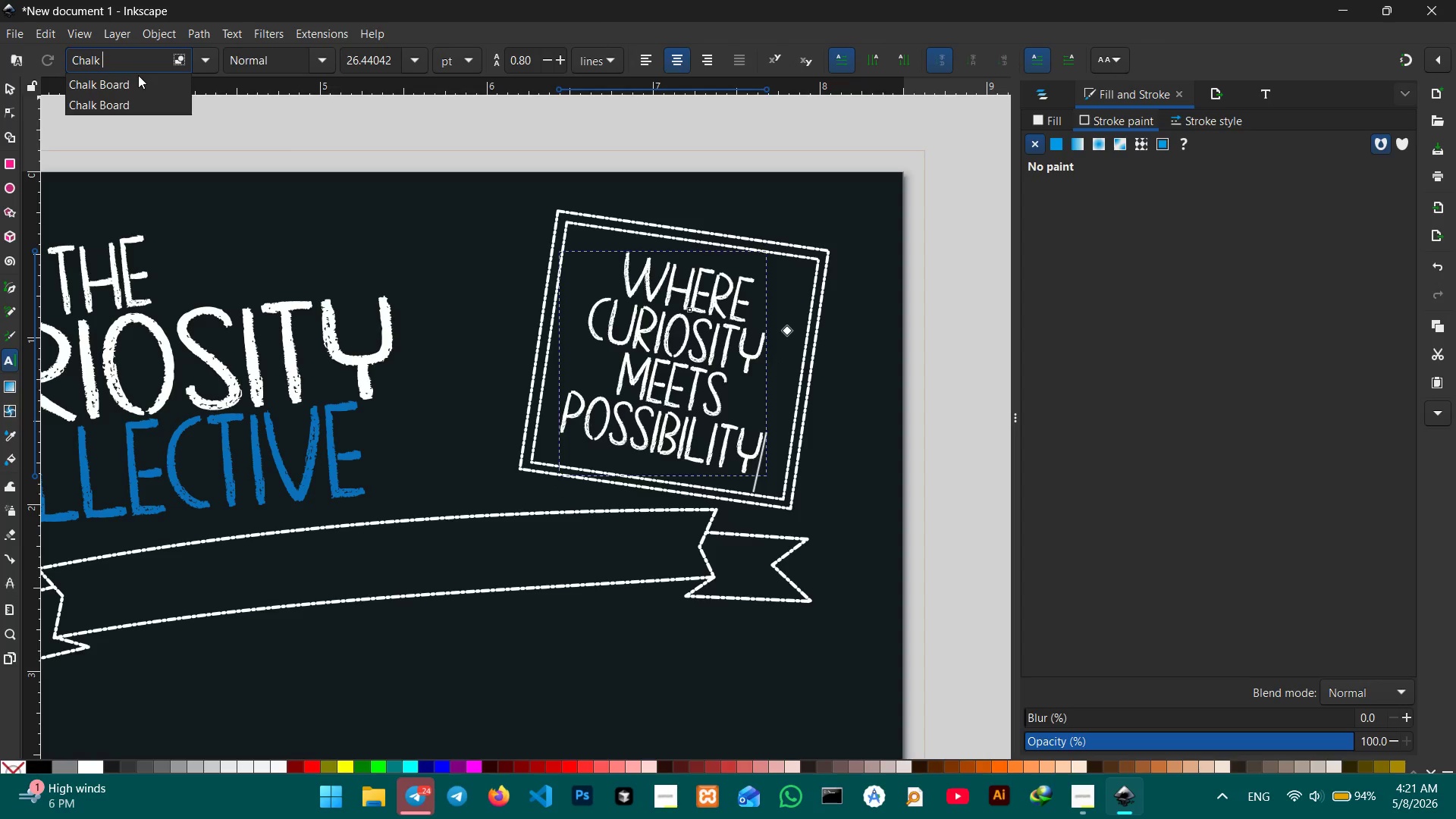 
key(Backspace)
 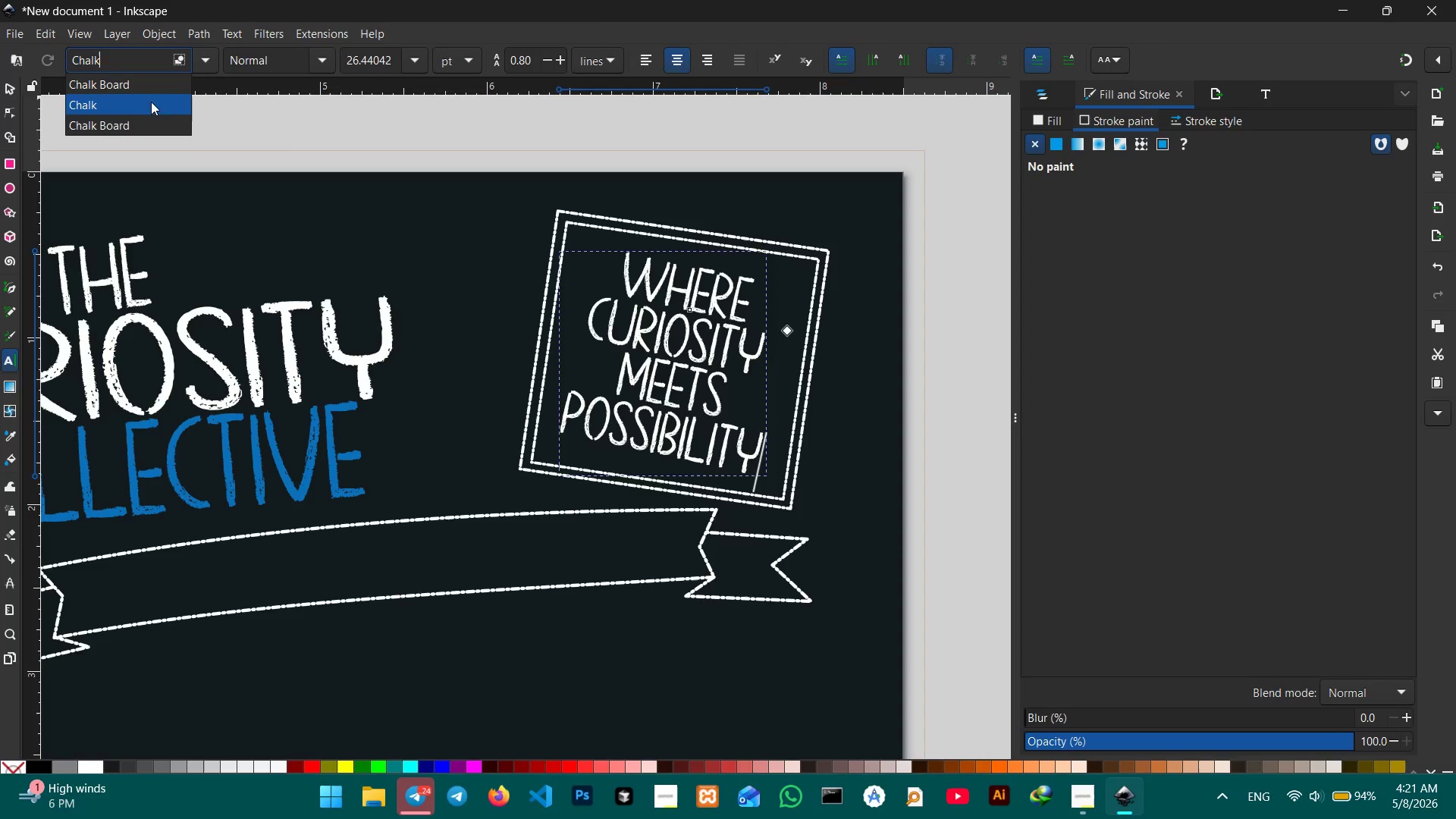 
left_click([152, 107])
 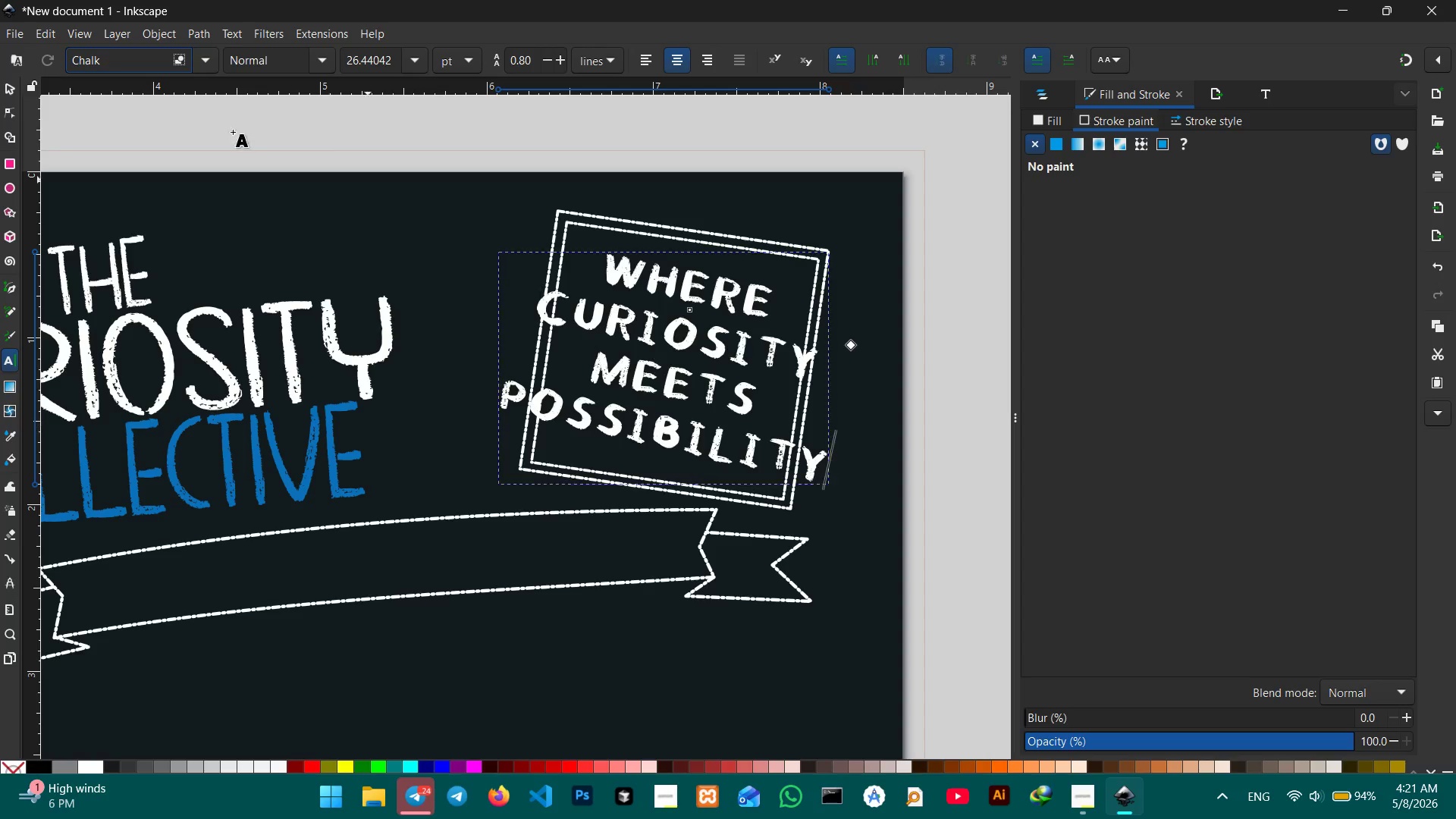 
left_click([8, 89])
 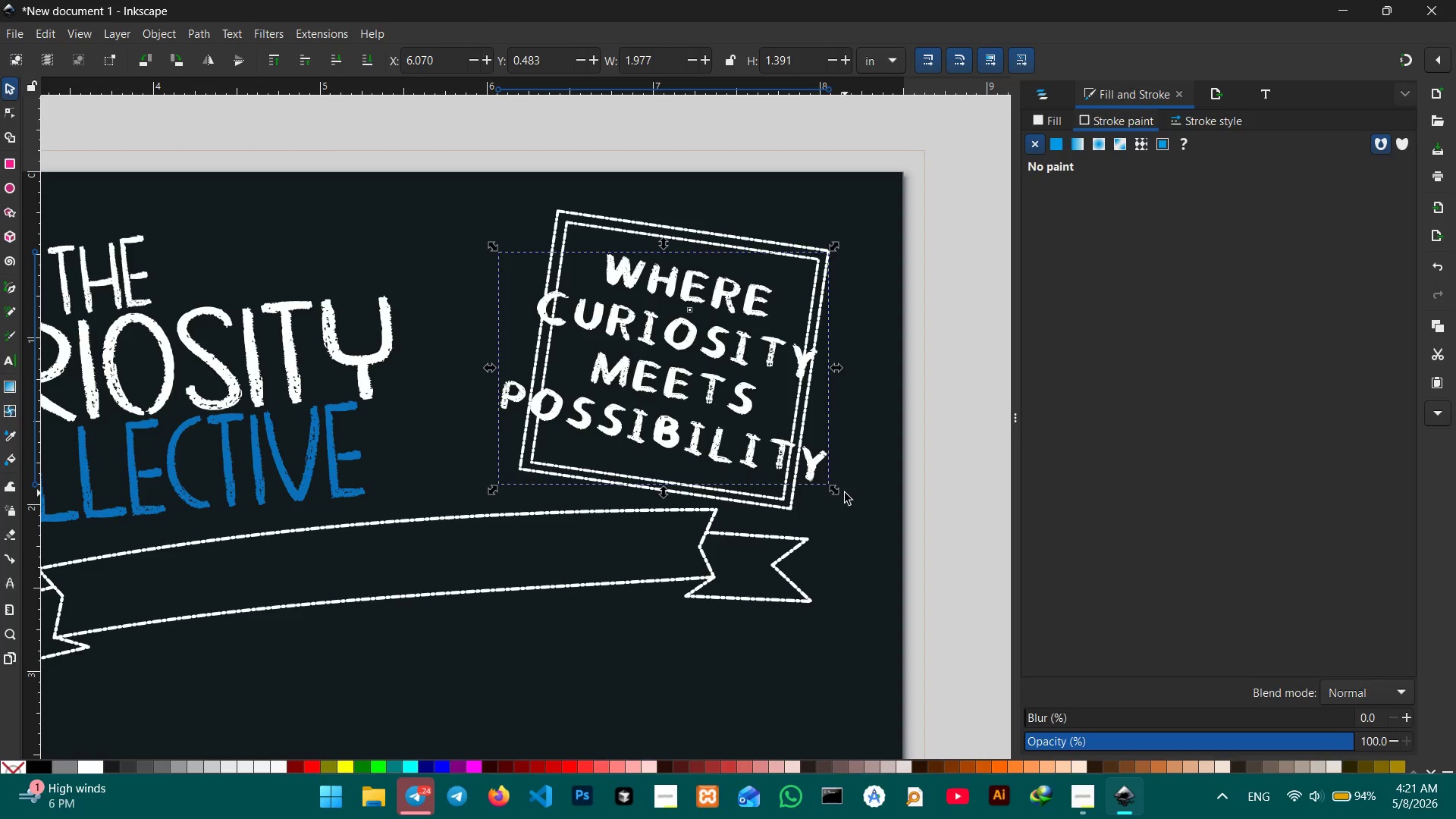 
left_click_drag(start_coordinate=[839, 494], to_coordinate=[757, 438])
 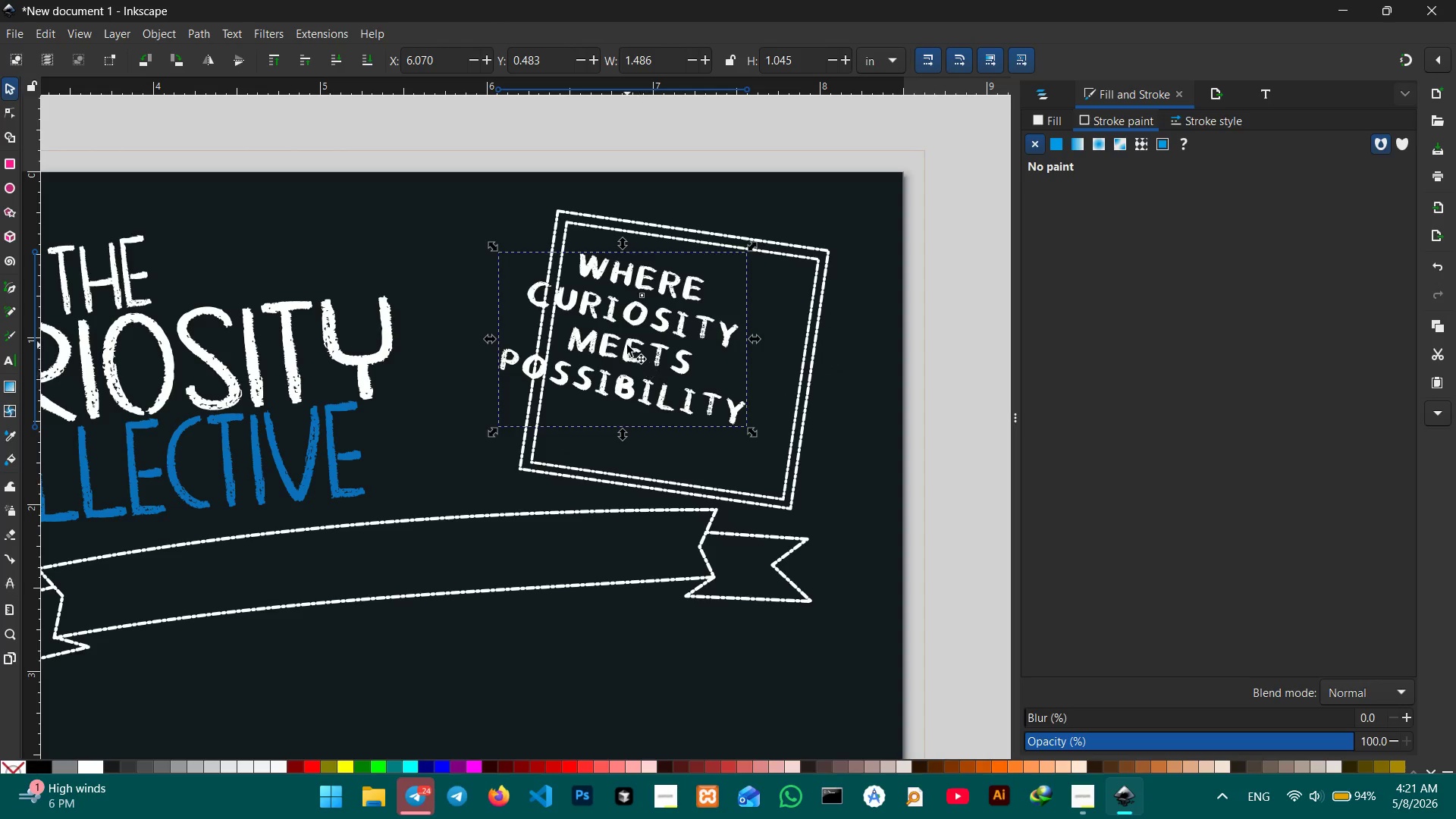 
hold_key(key=ControlLeft, duration=1.56)
 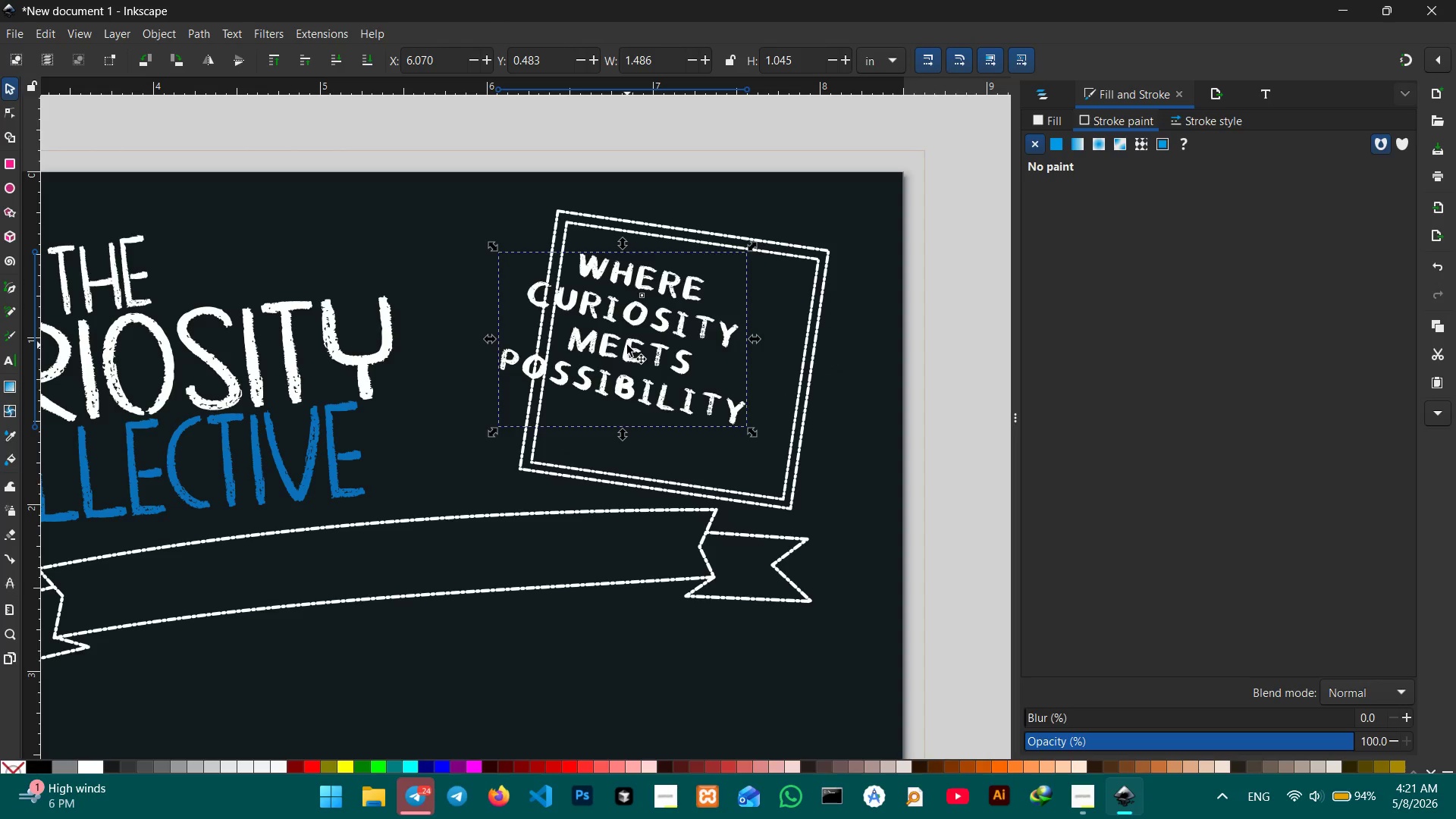 
left_click_drag(start_coordinate=[626, 351], to_coordinate=[670, 389])
 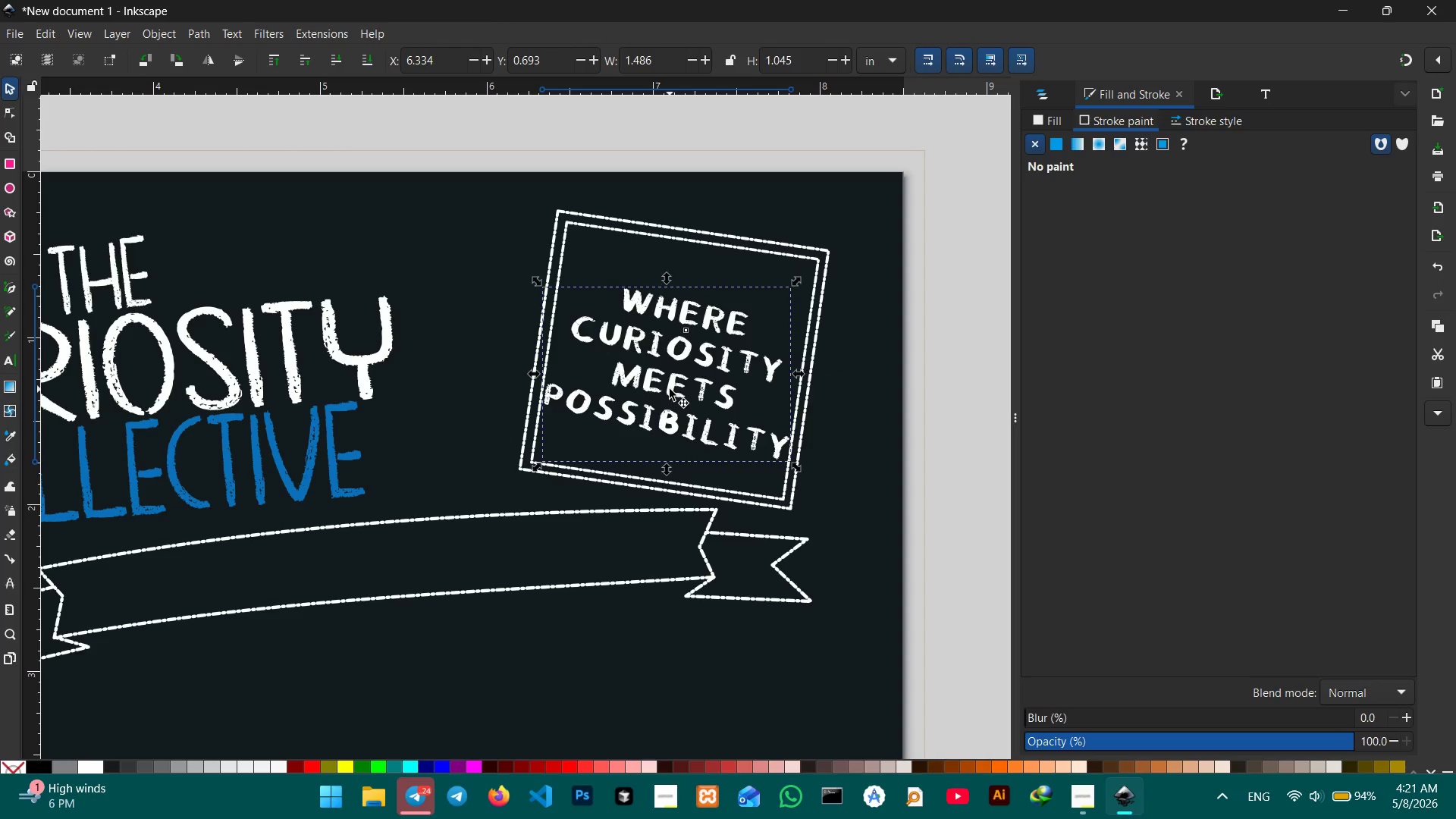 
key(Control+Z)
 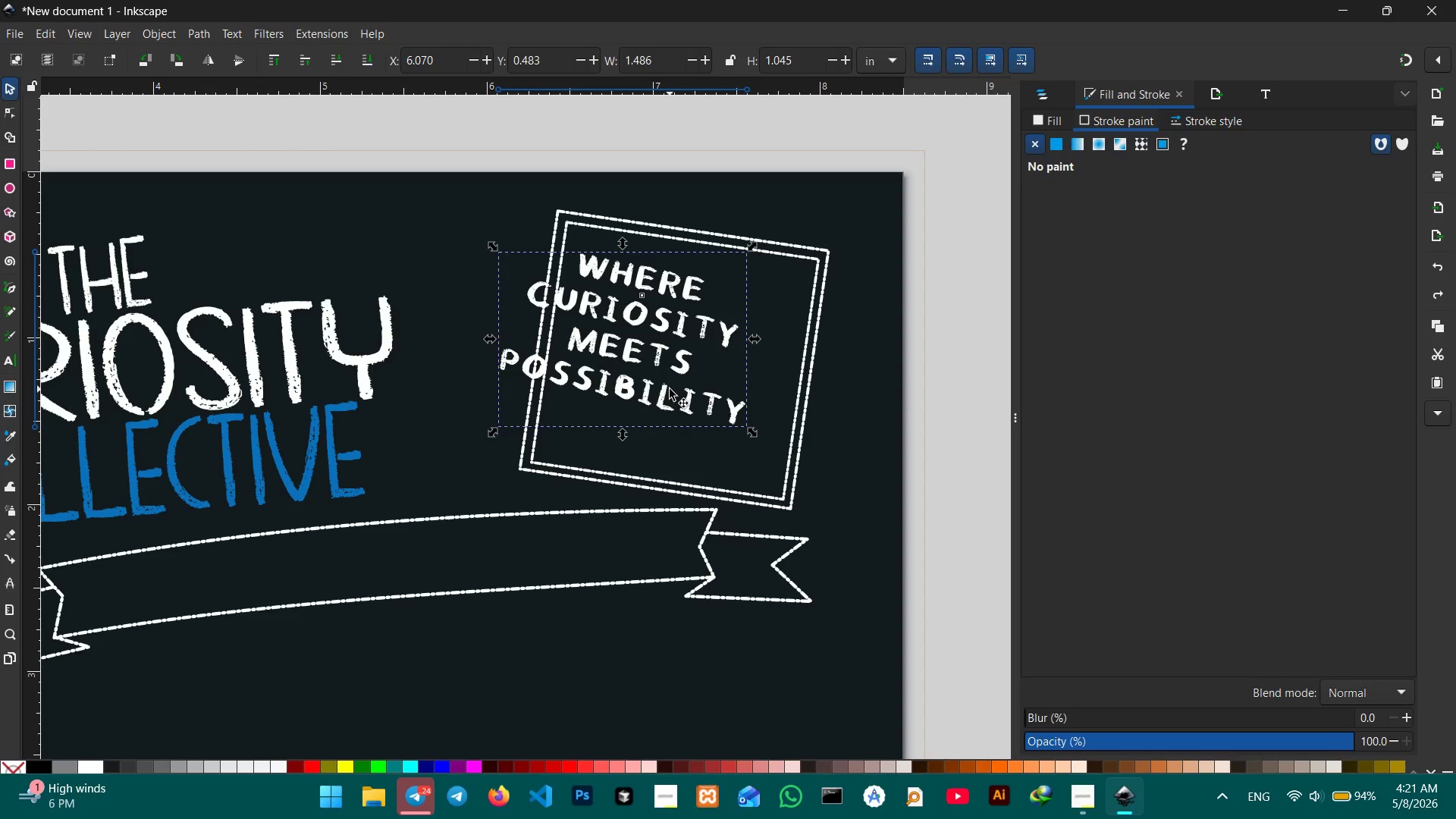 
key(Control+Z)
 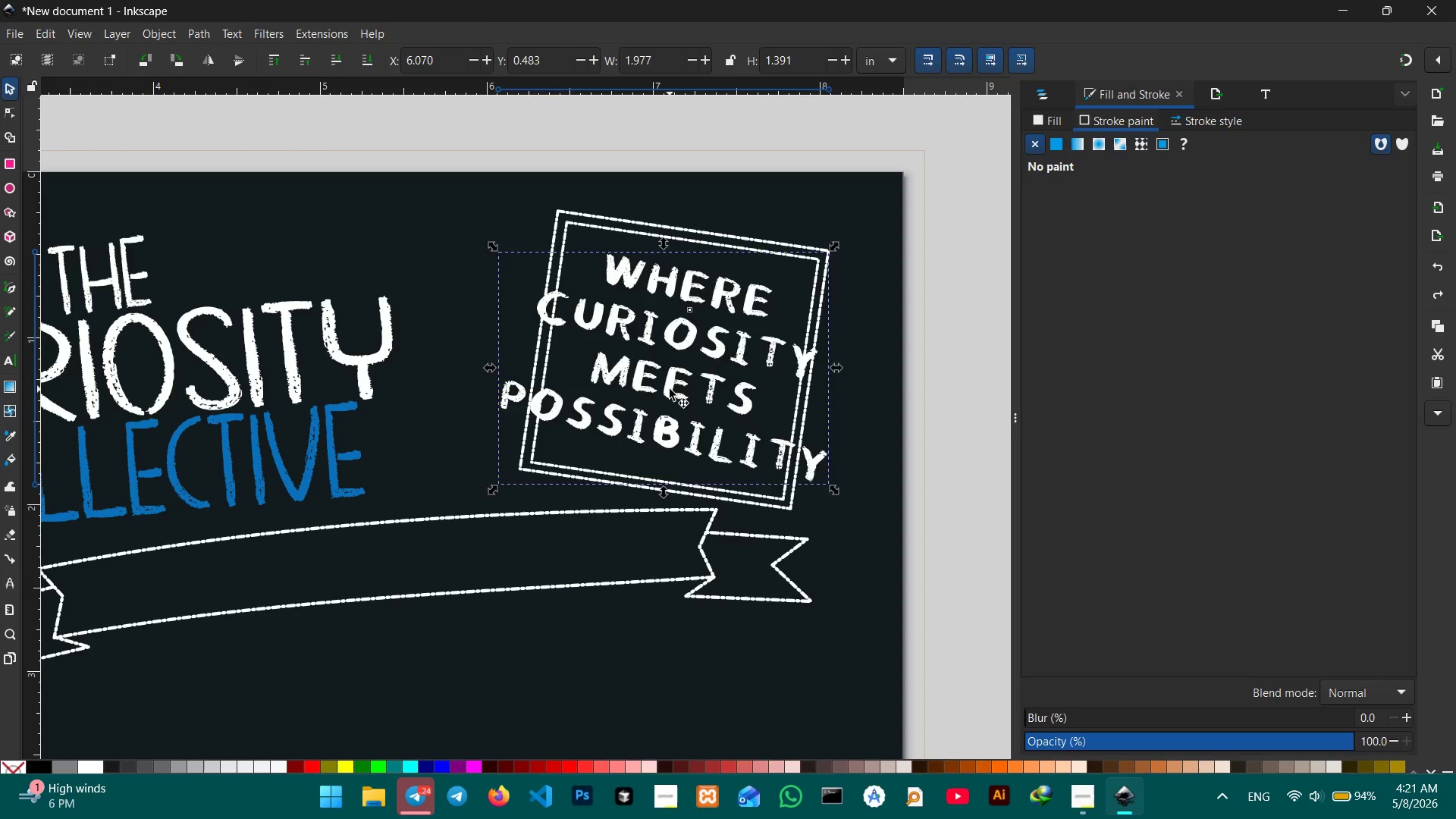 
key(Control+Z)
 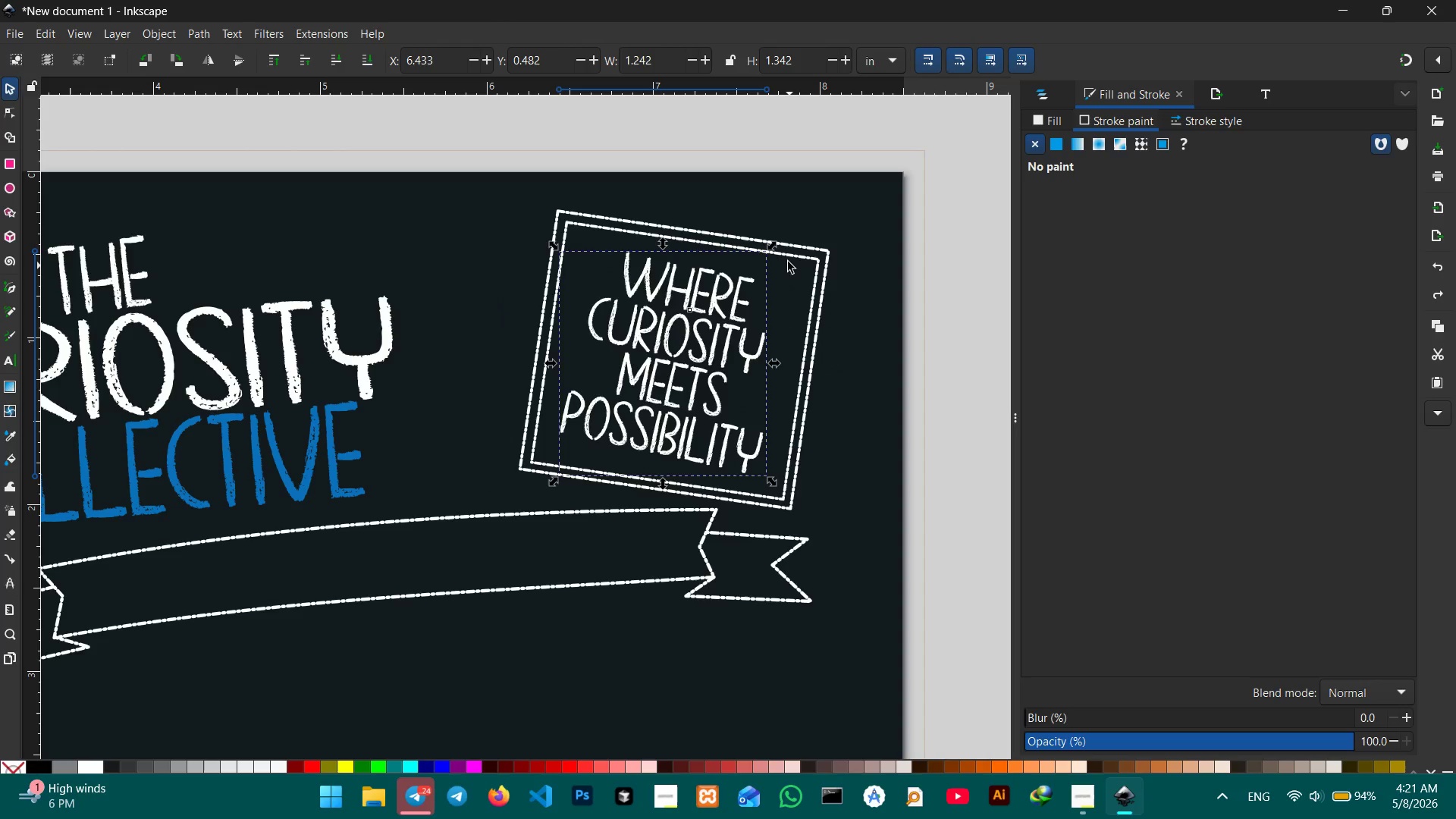 
hold_key(key=ControlLeft, duration=1.03)
left_click_drag(start_coordinate=[775, 246], to_coordinate=[763, 257])
 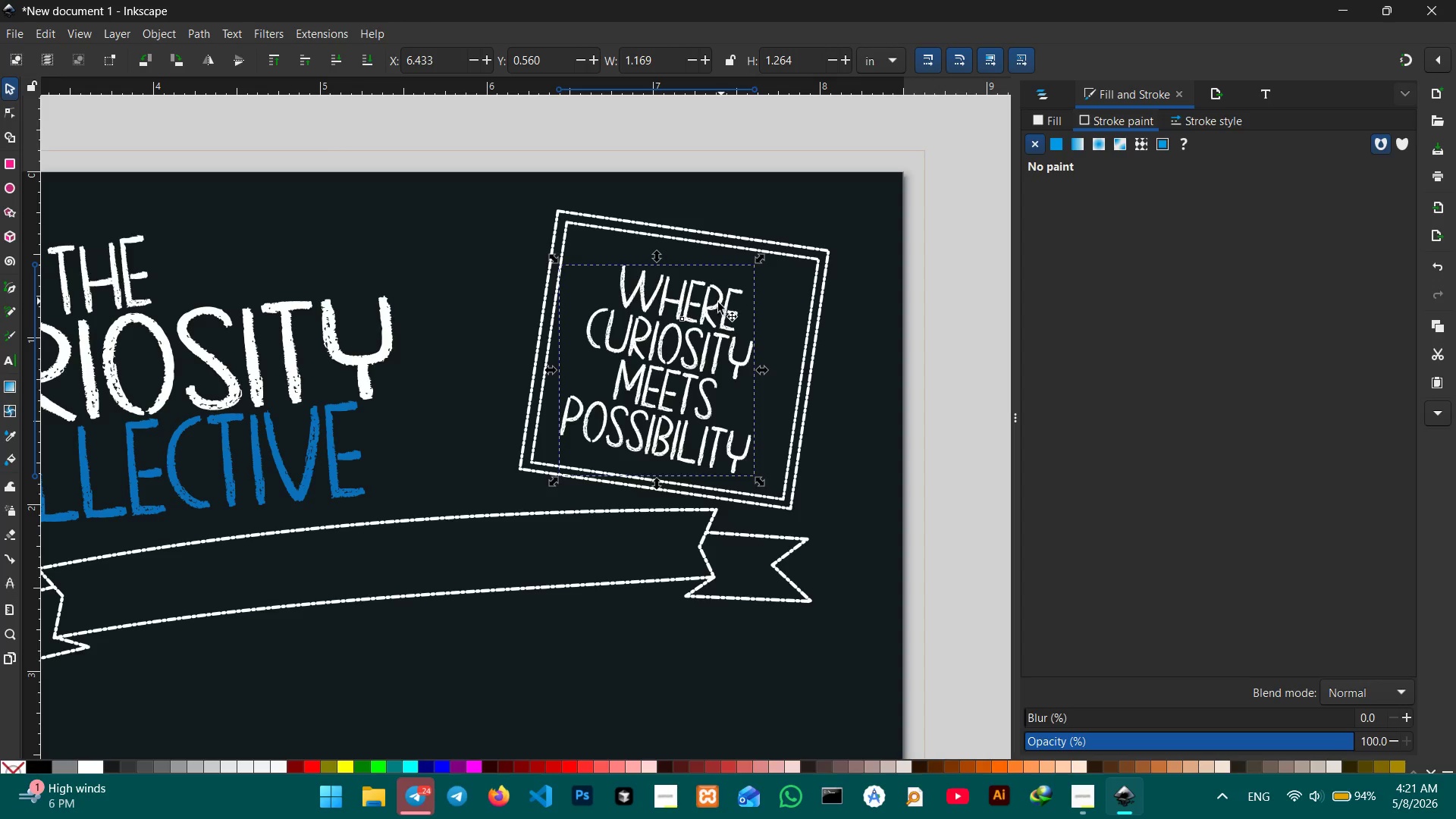 
left_click_drag(start_coordinate=[715, 303], to_coordinate=[726, 293])
 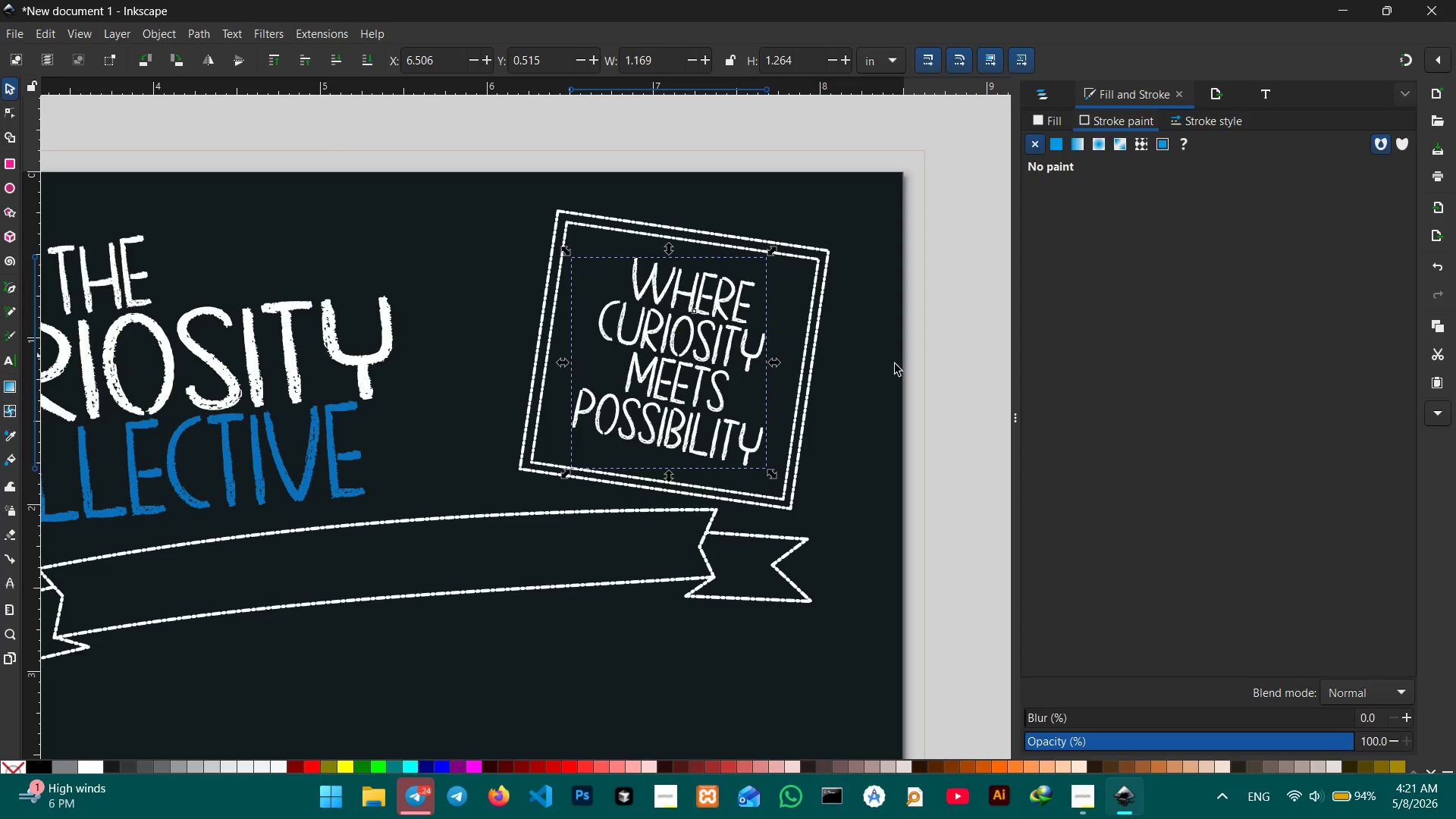 
left_click([899, 366])
 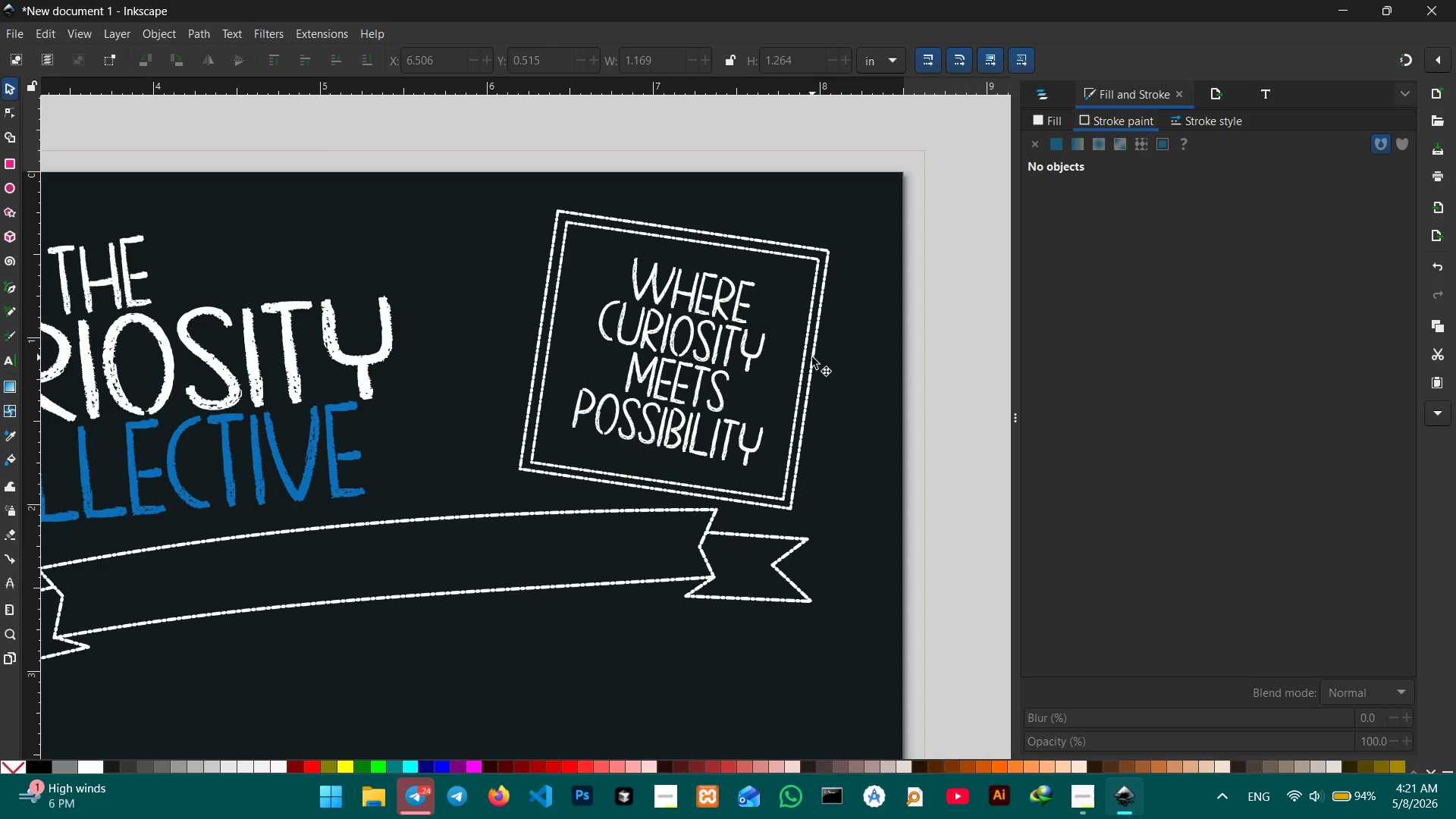 
left_click([801, 359])
 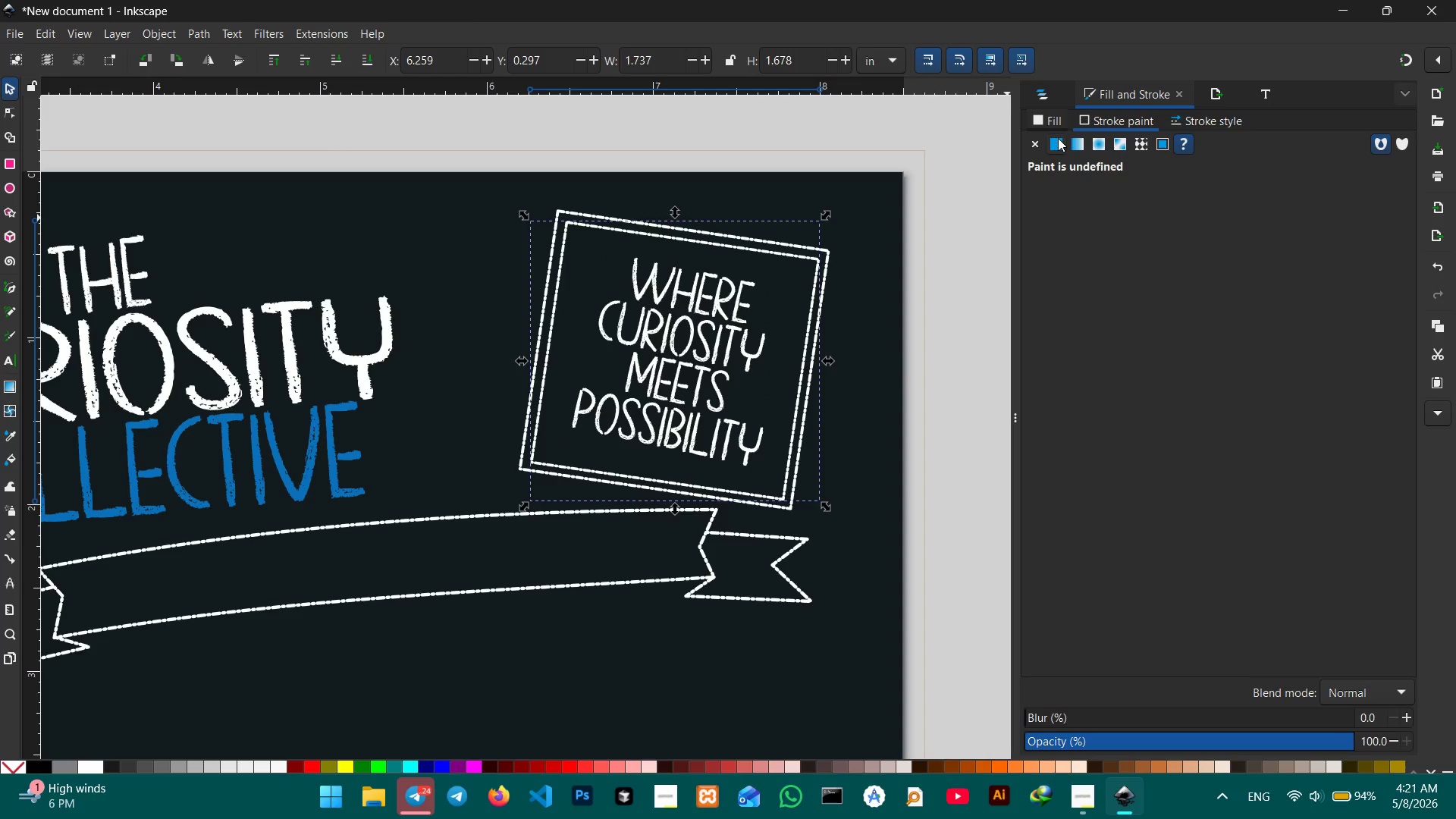 
left_click([1058, 138])
 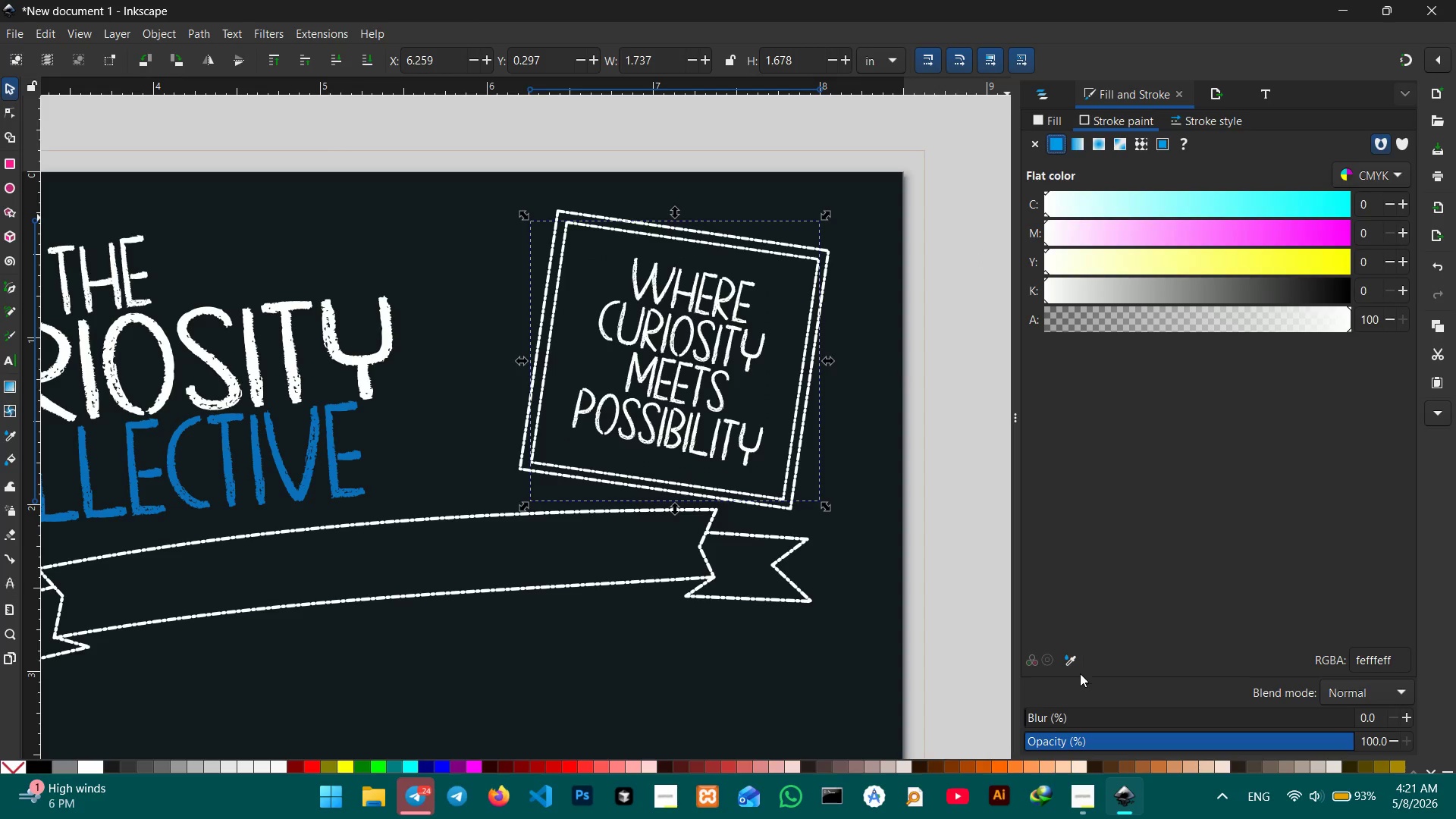 
left_click([1062, 659])
 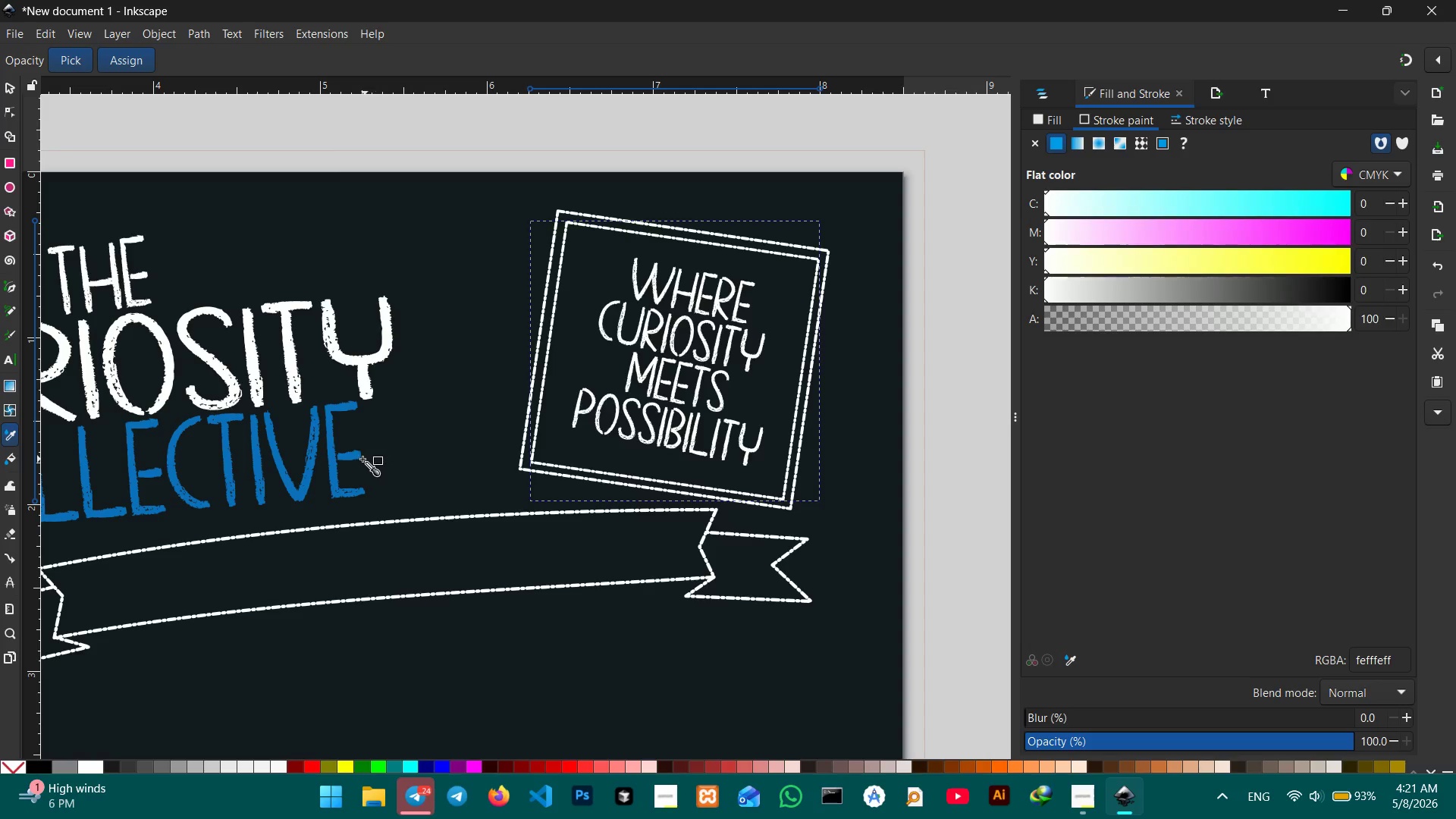 
left_click([343, 459])
 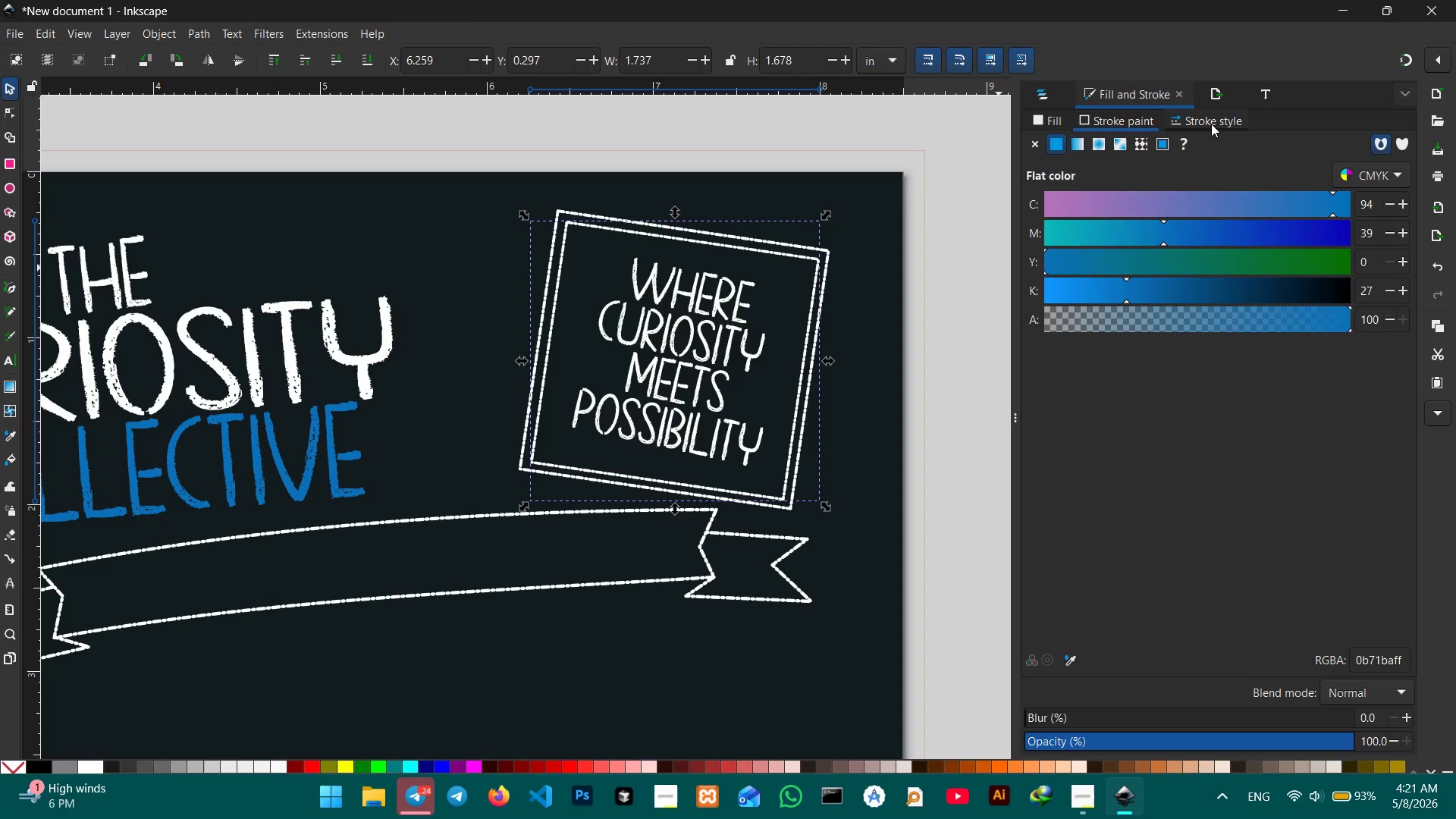 
left_click([1172, 176])
 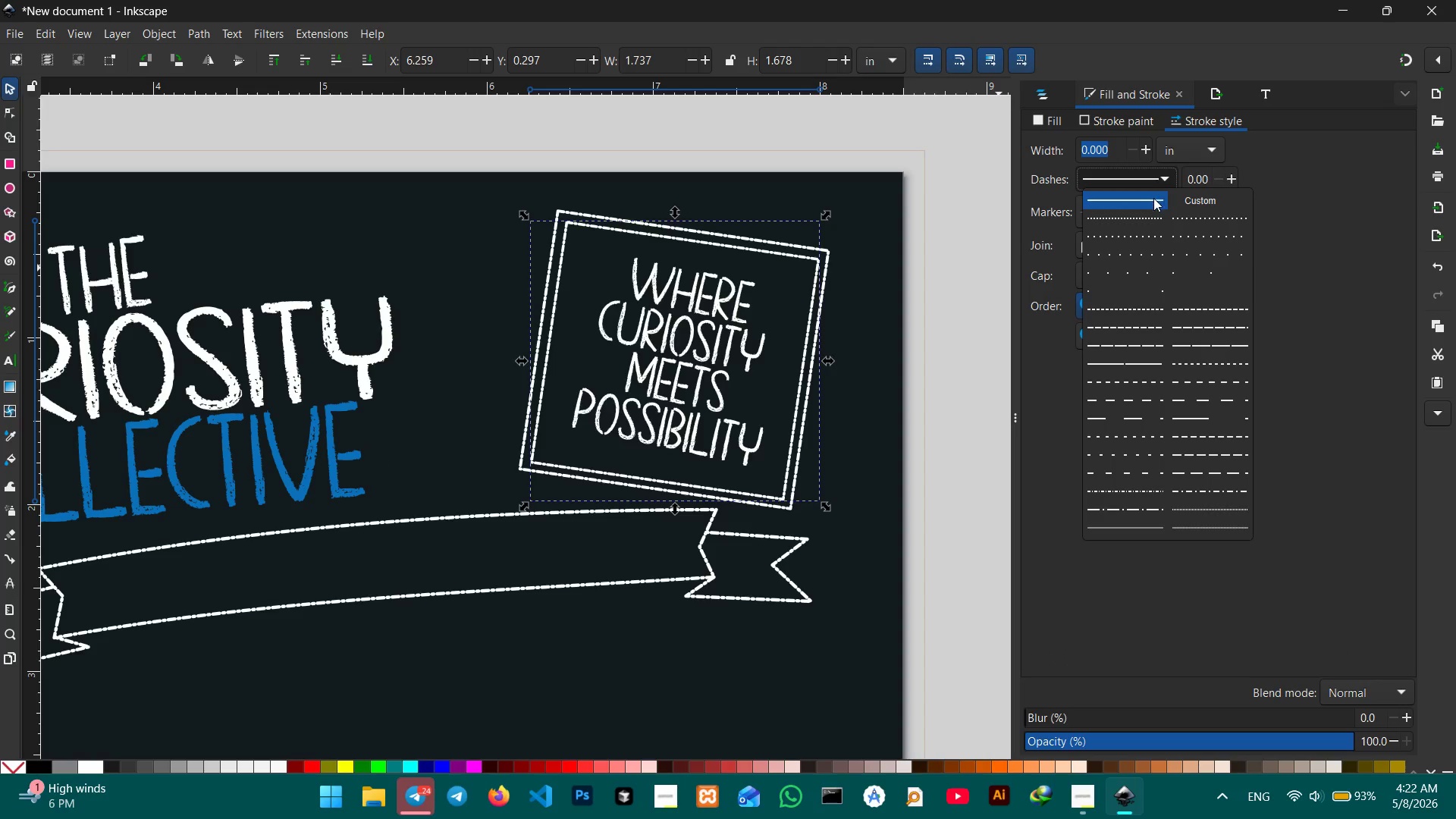 
left_click([1153, 199])
 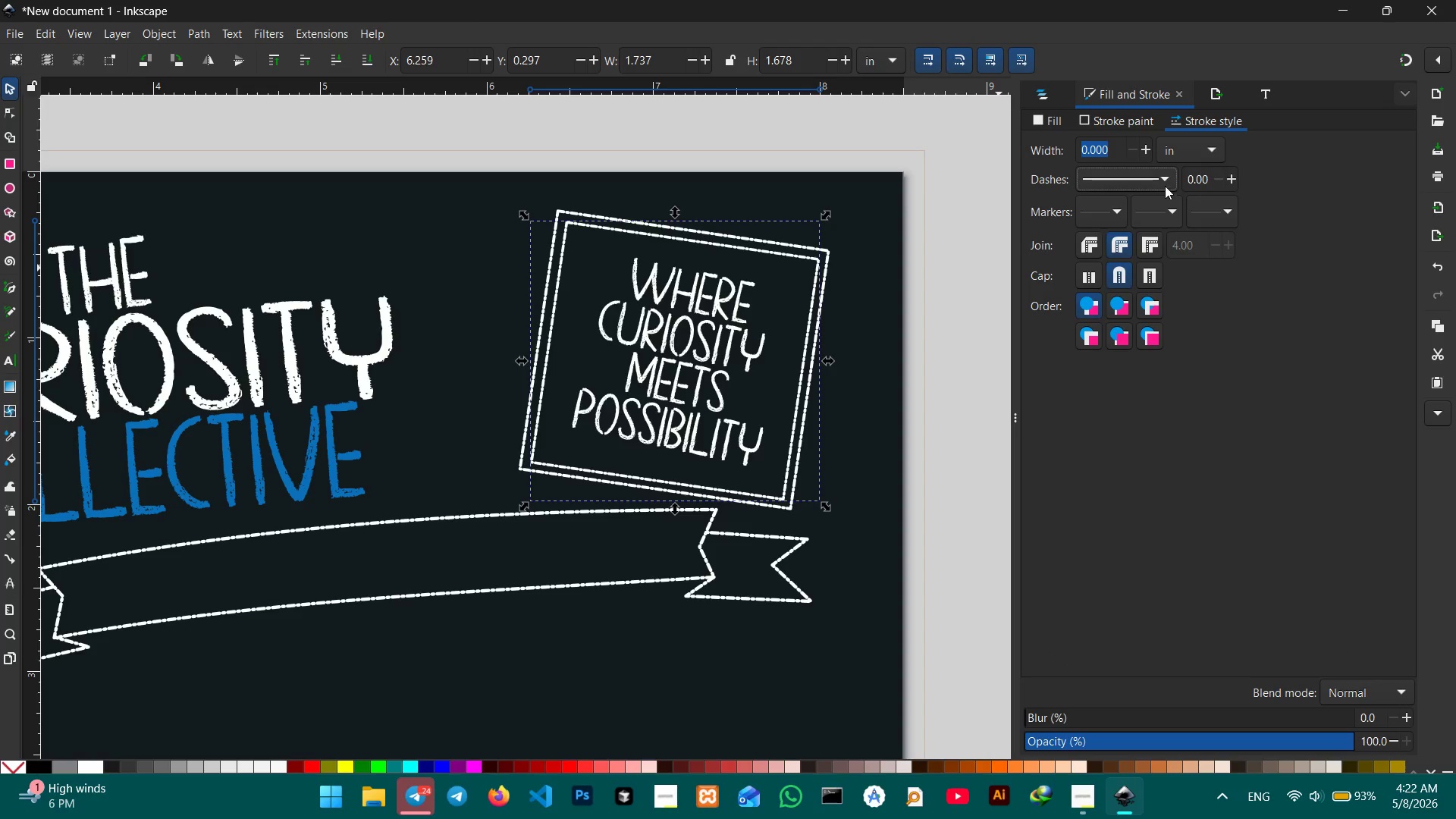 
left_click([1169, 184])
 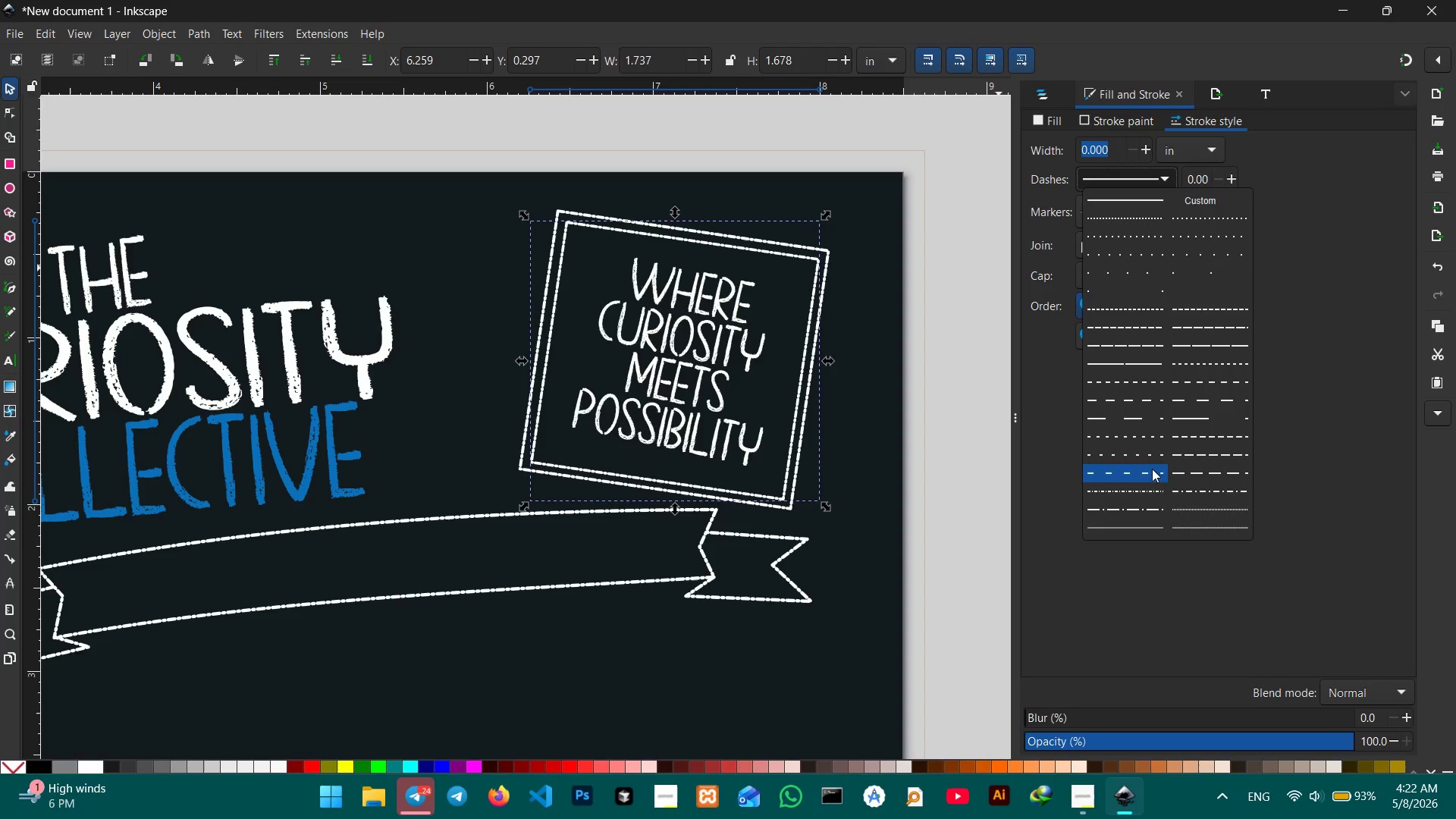 
left_click([1144, 491])
 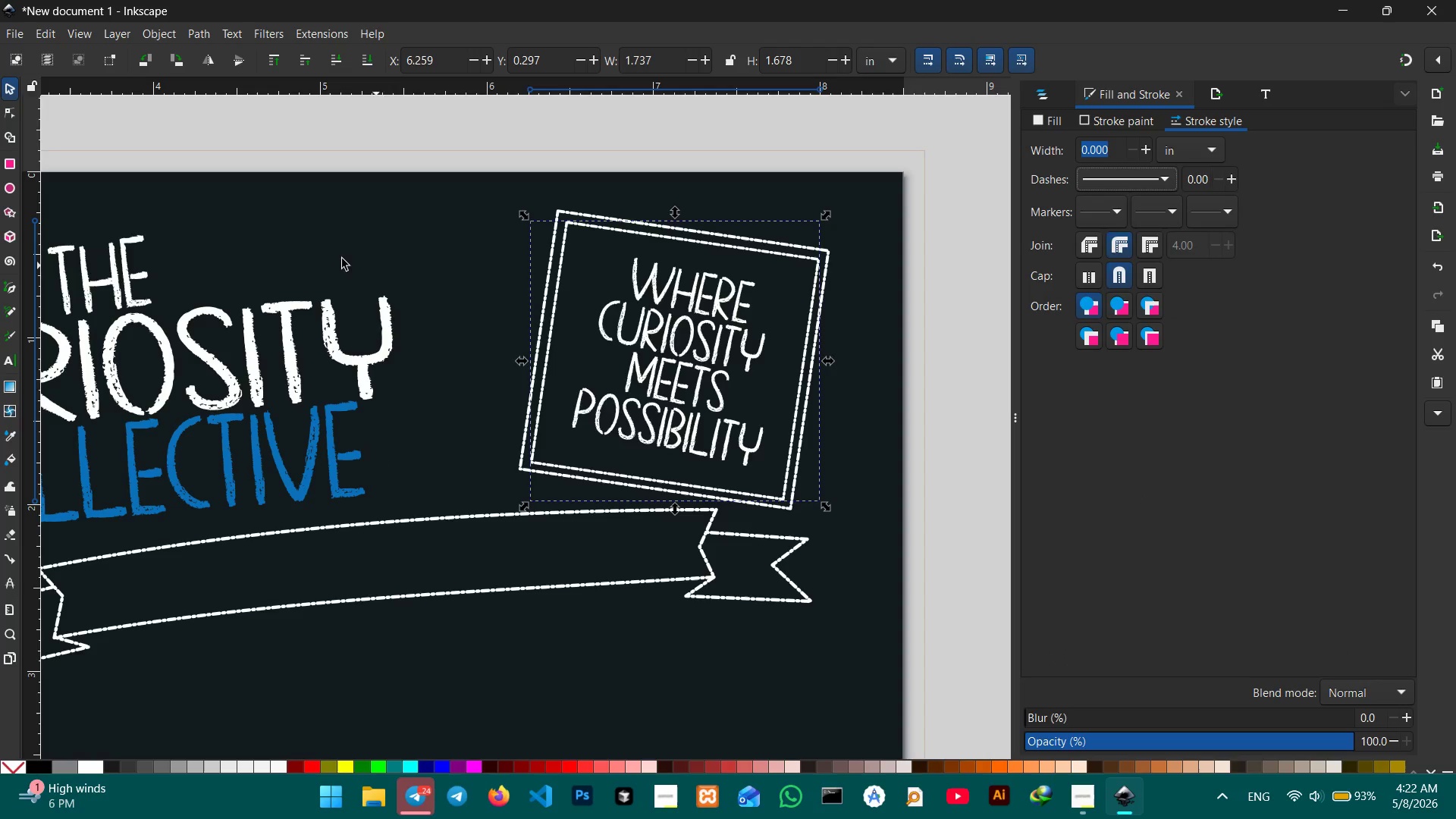 
left_click([301, 237])
 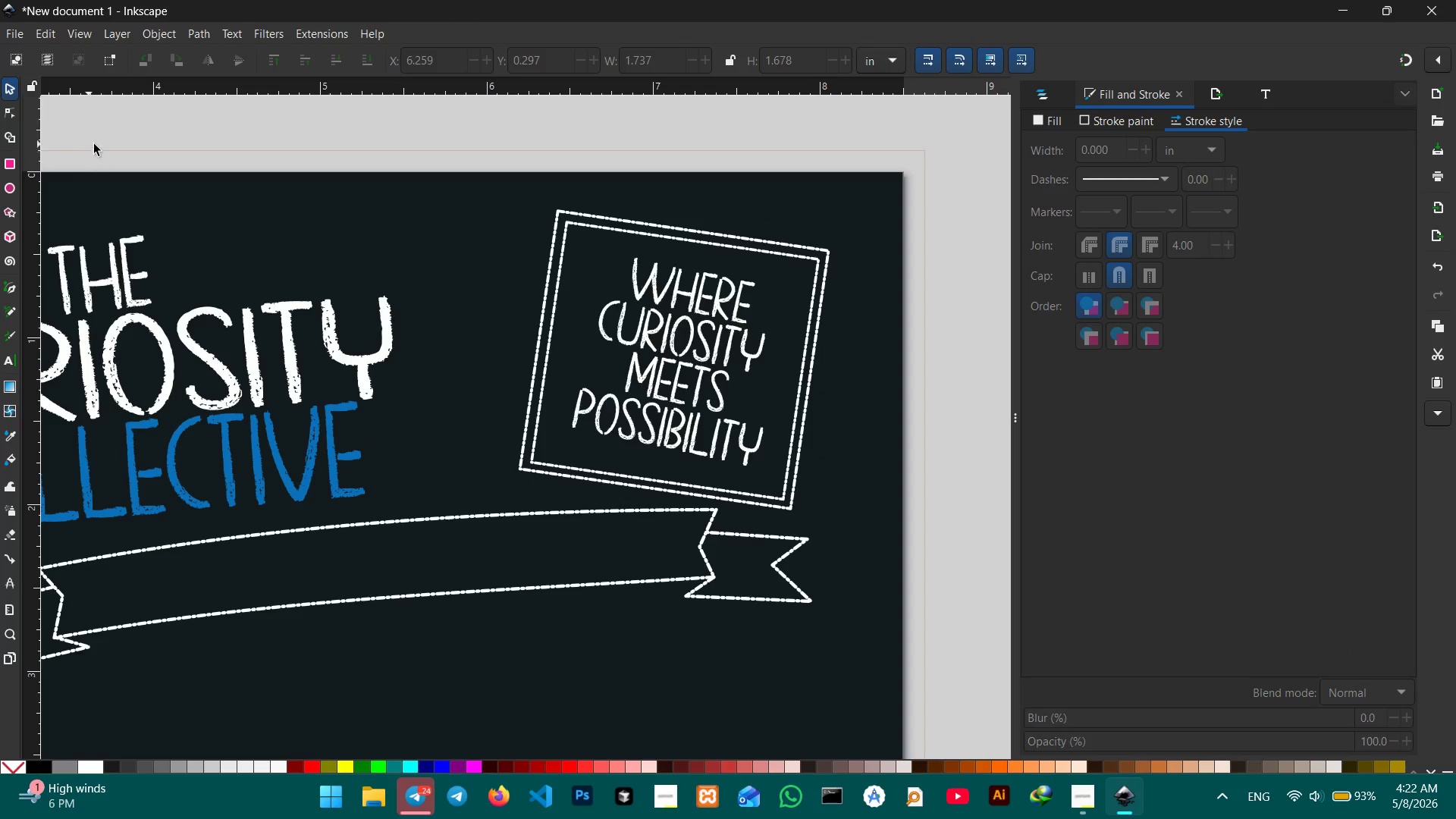 
left_click([183, 174])
 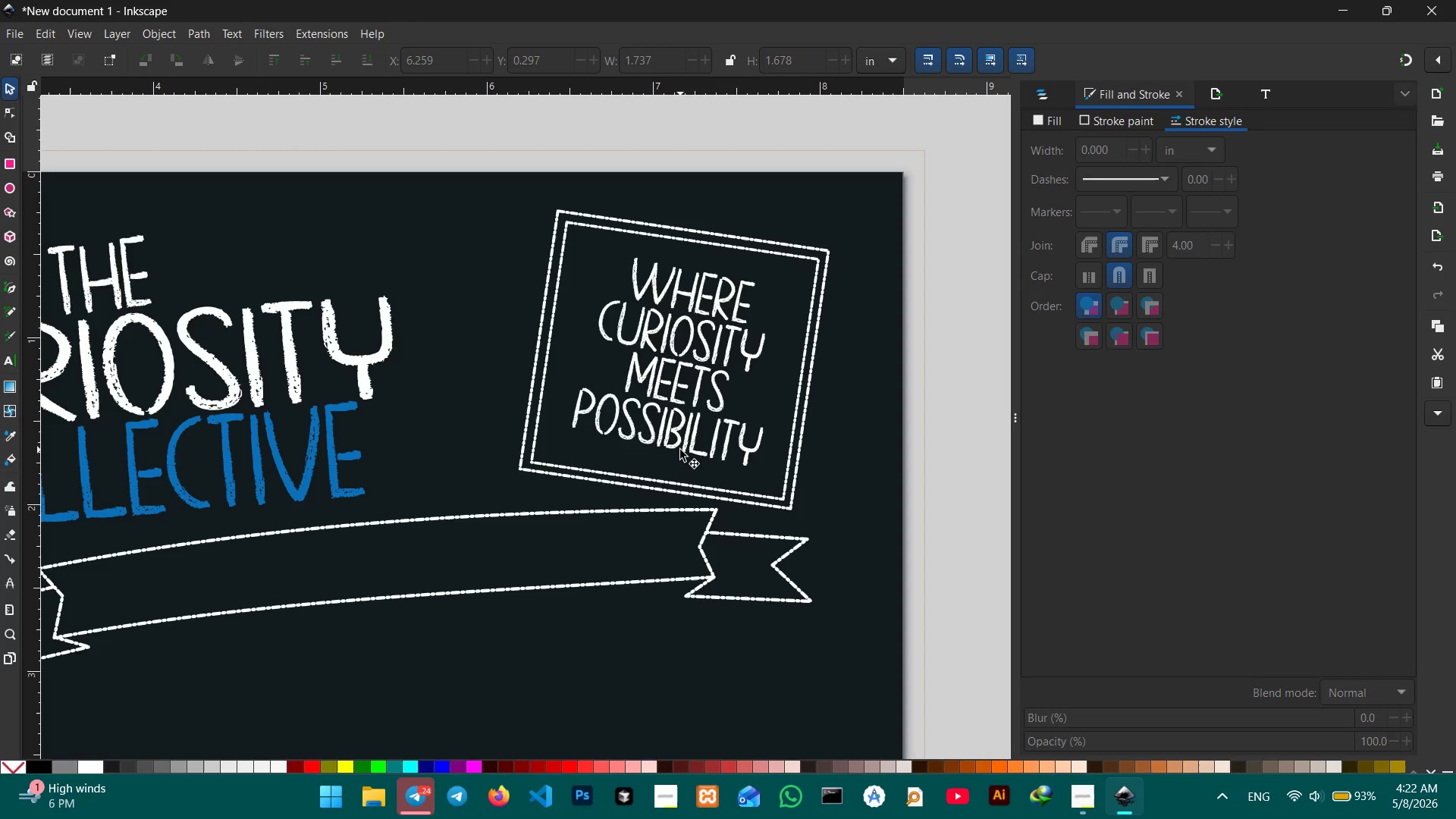 
left_click([684, 435])
 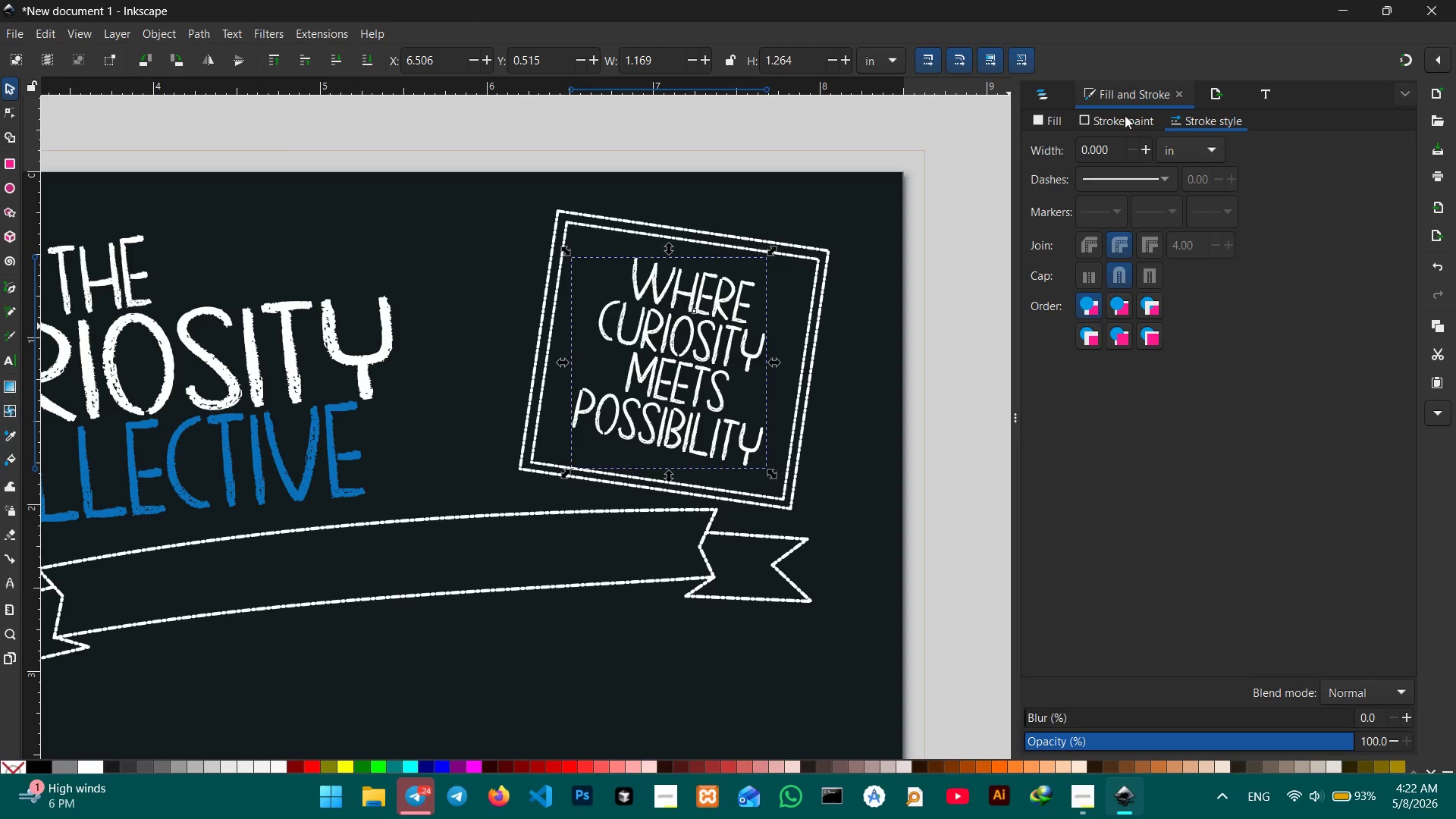 
left_click([1046, 116])
 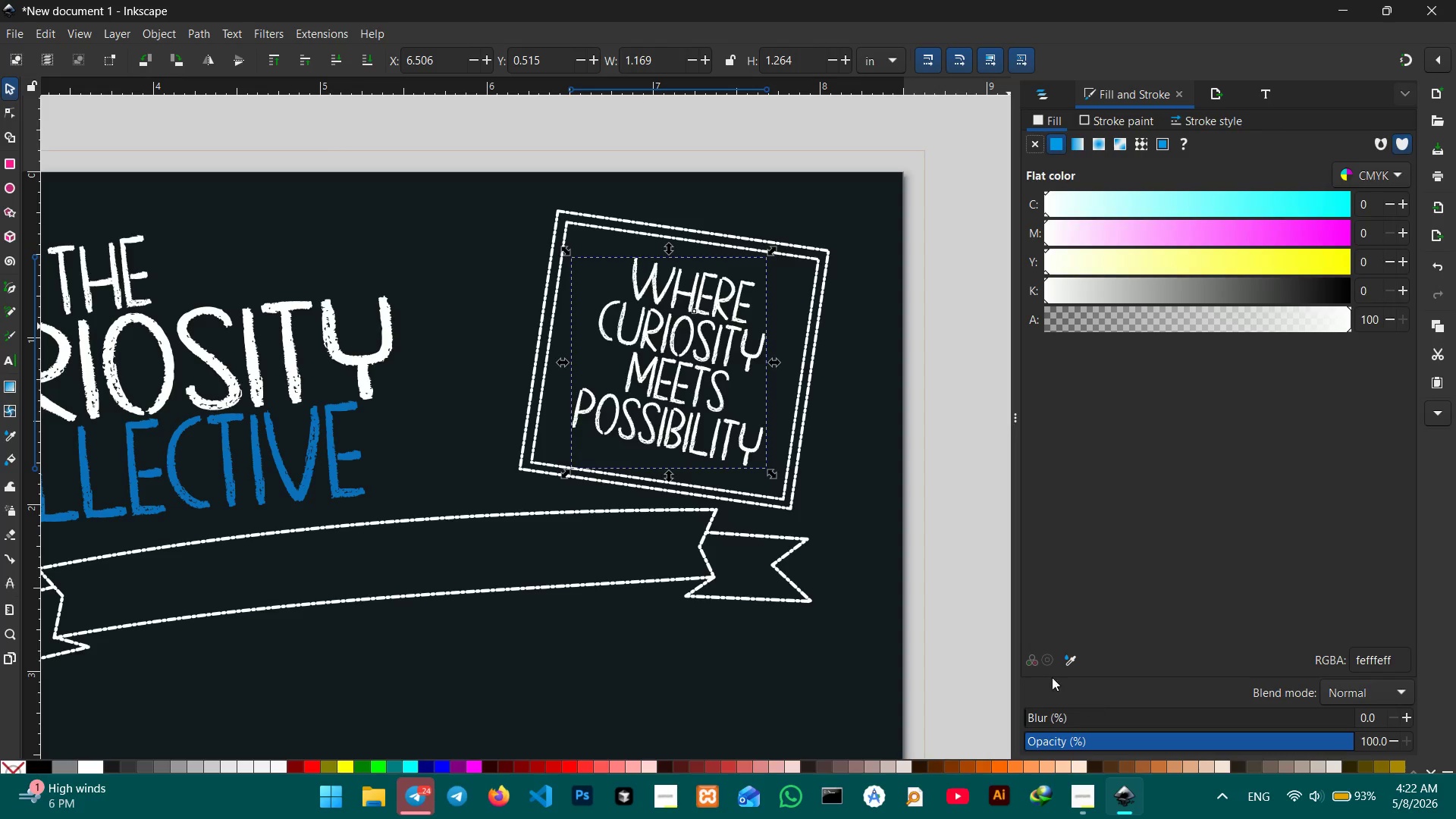 
left_click([1072, 663])
 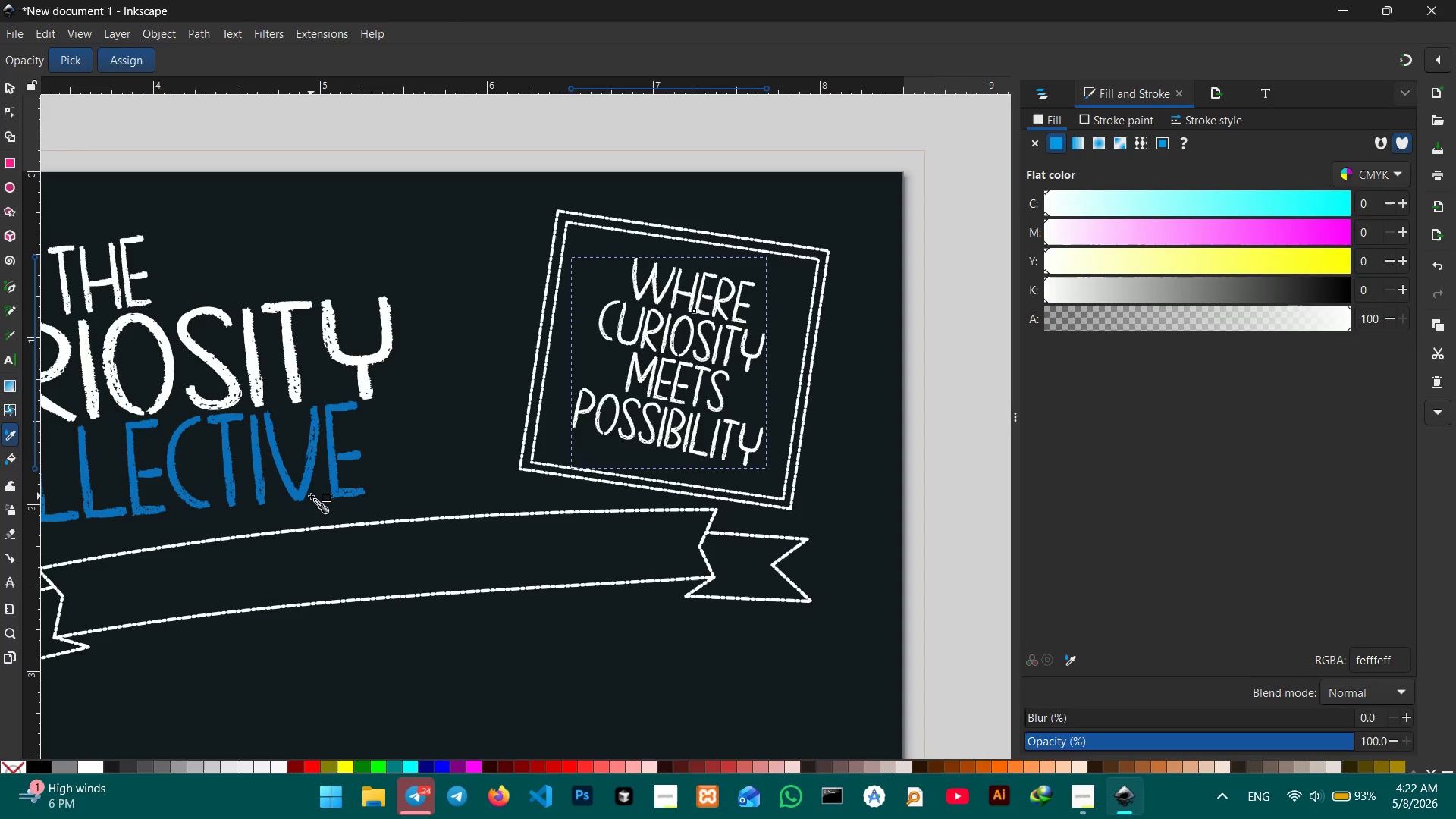 
left_click([308, 496])
 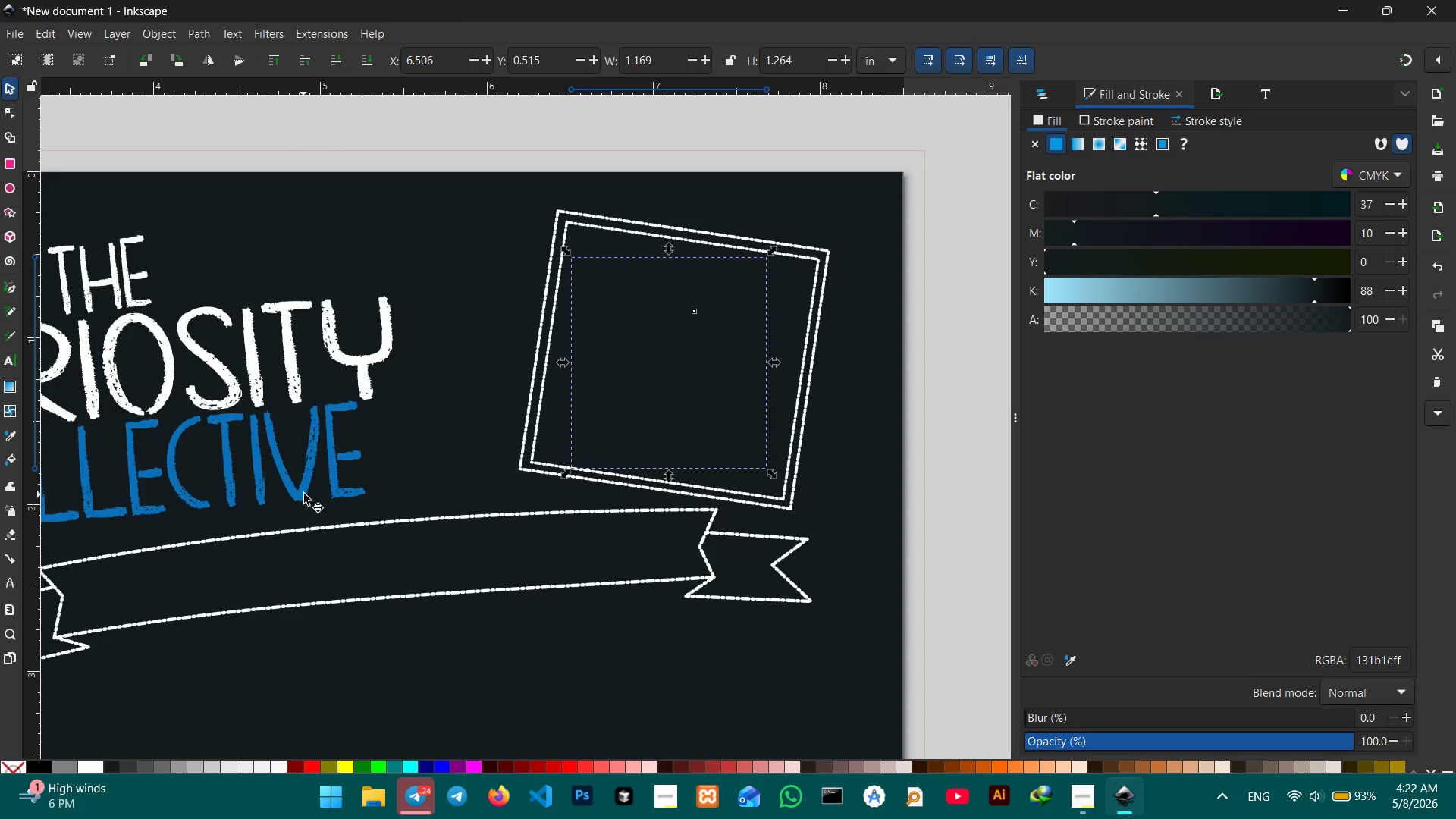 
left_click([304, 493])
 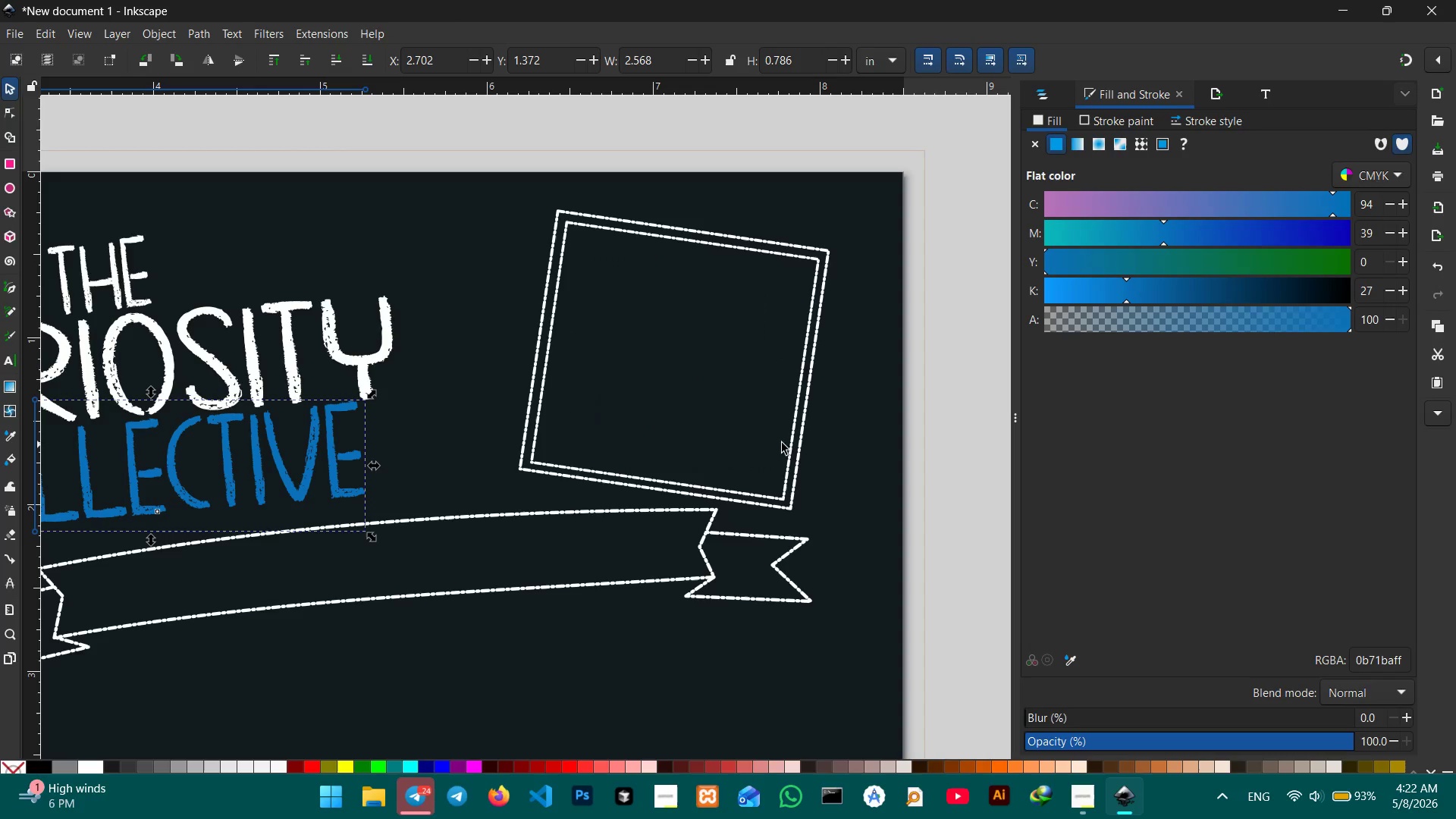 
key(Control+Z)
 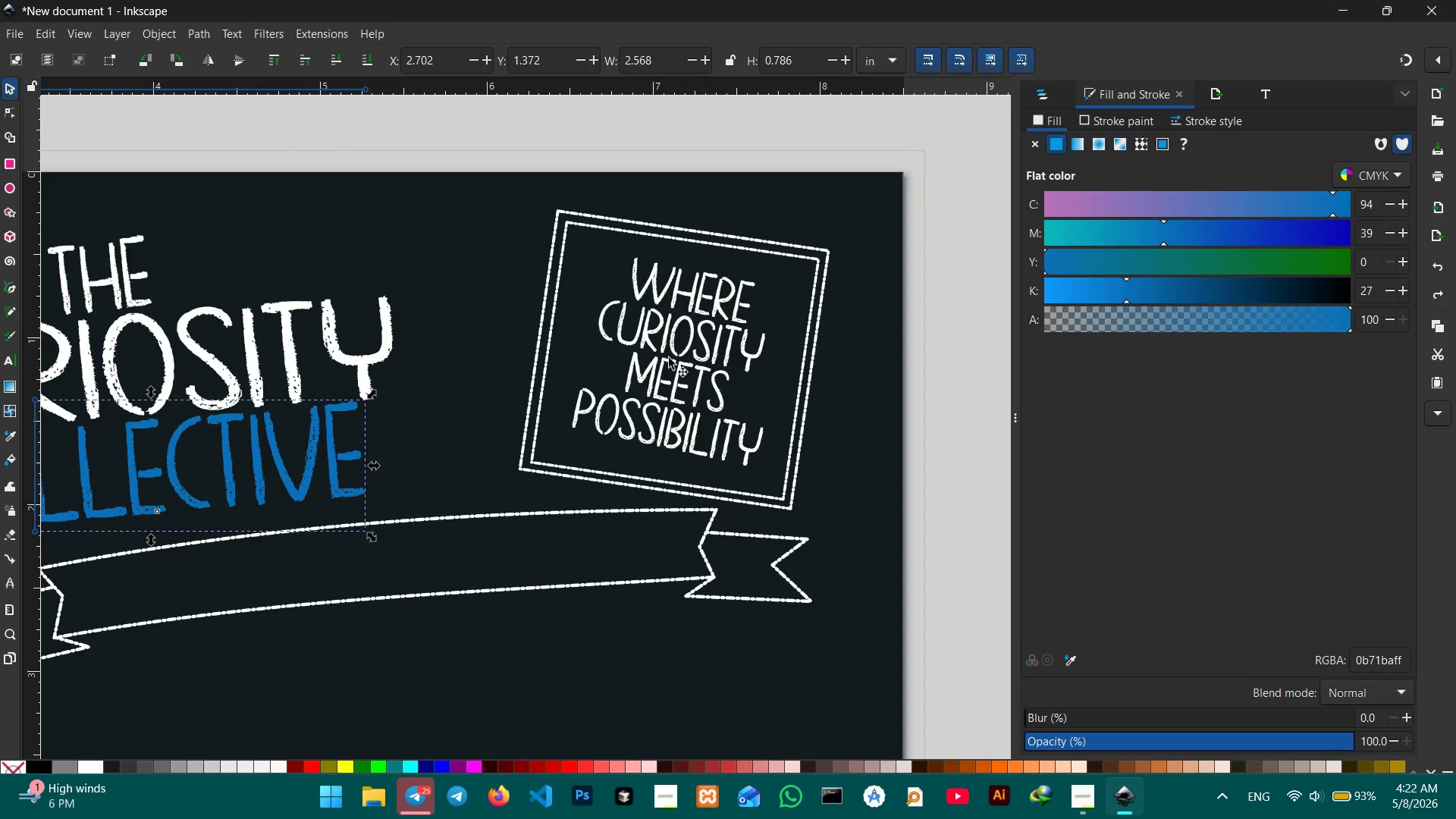 
left_click([652, 354])
 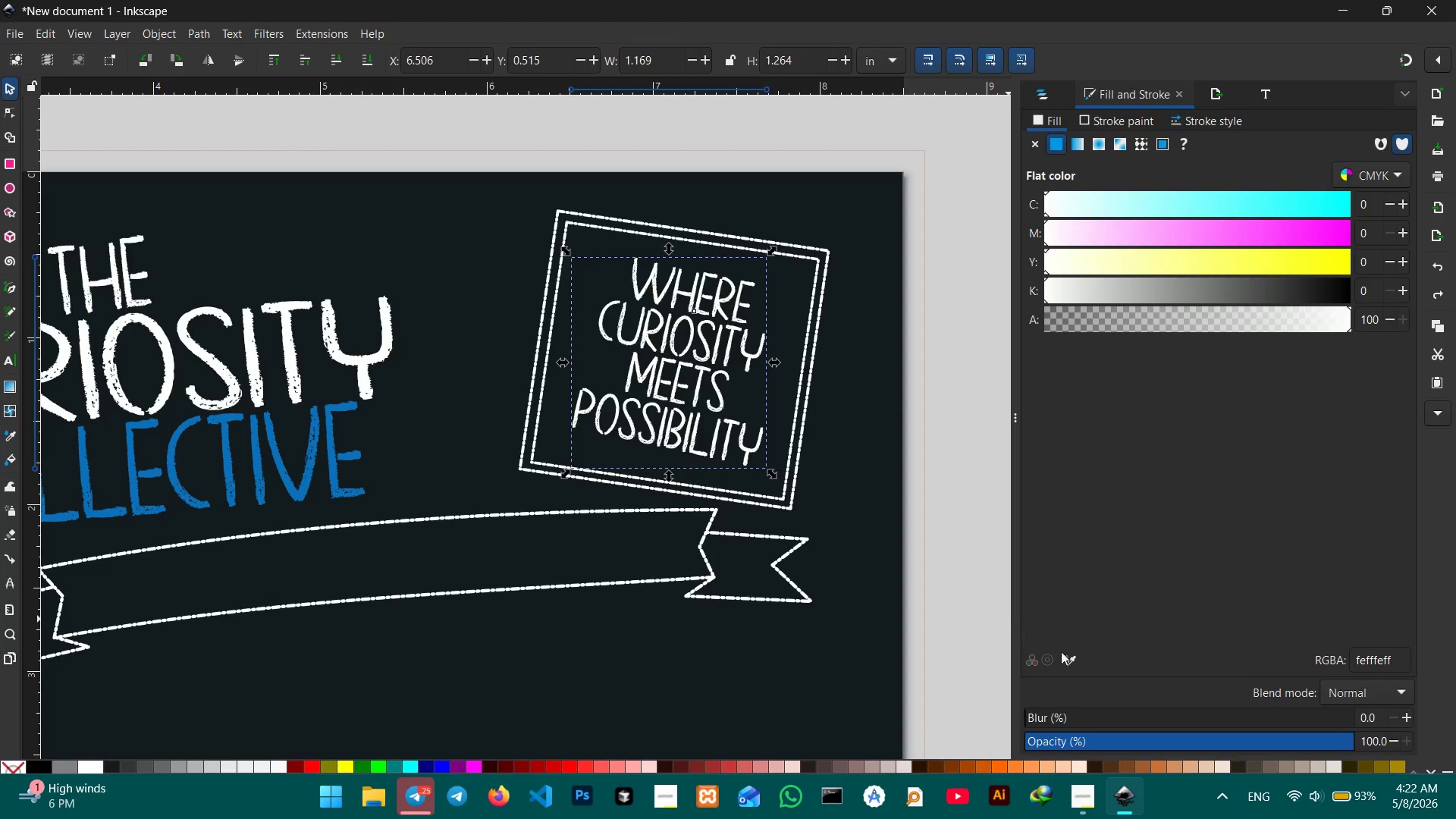 
left_click([1071, 655])
 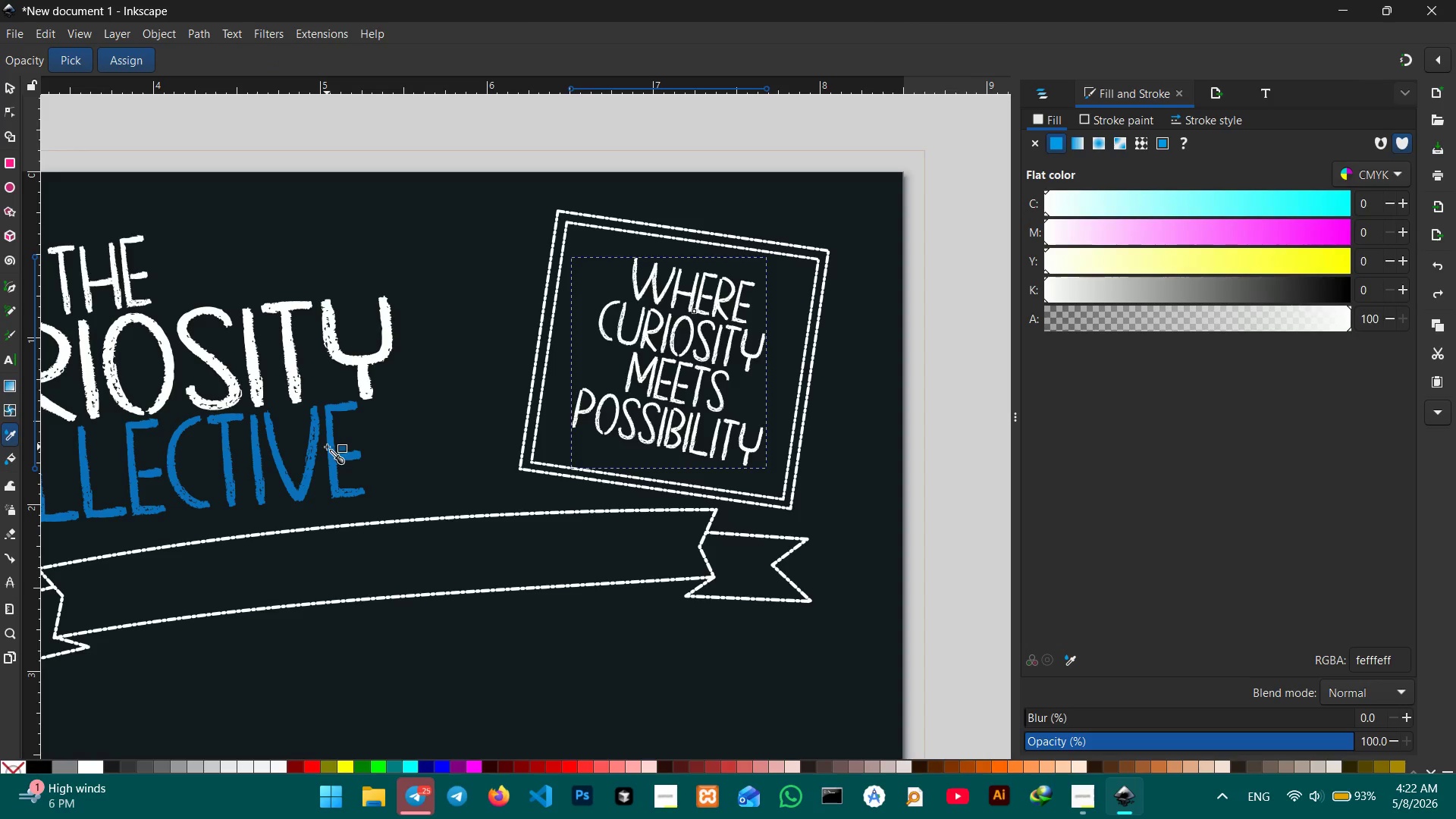 
left_click([330, 447])
 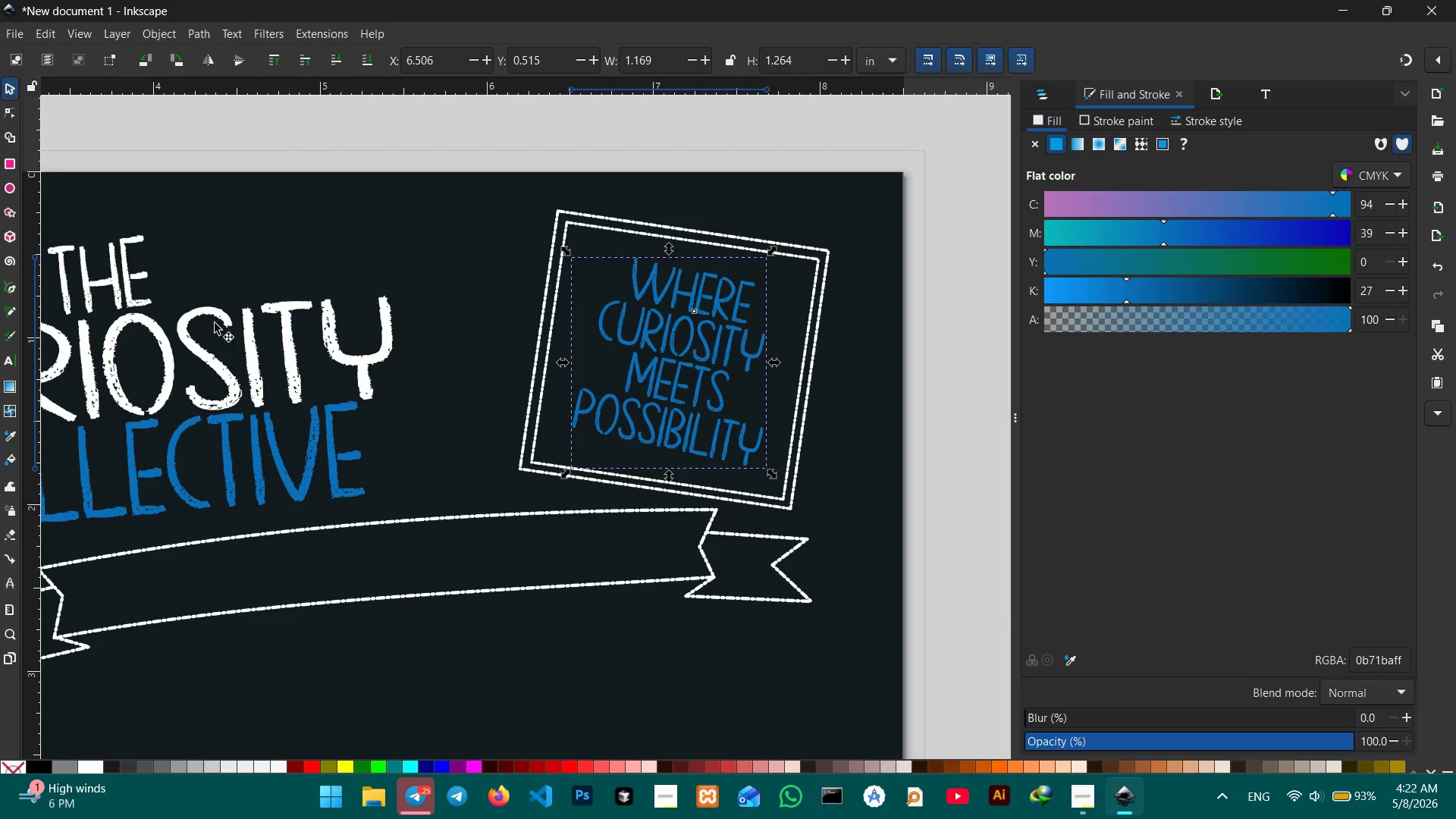 
key(Control+Z)
 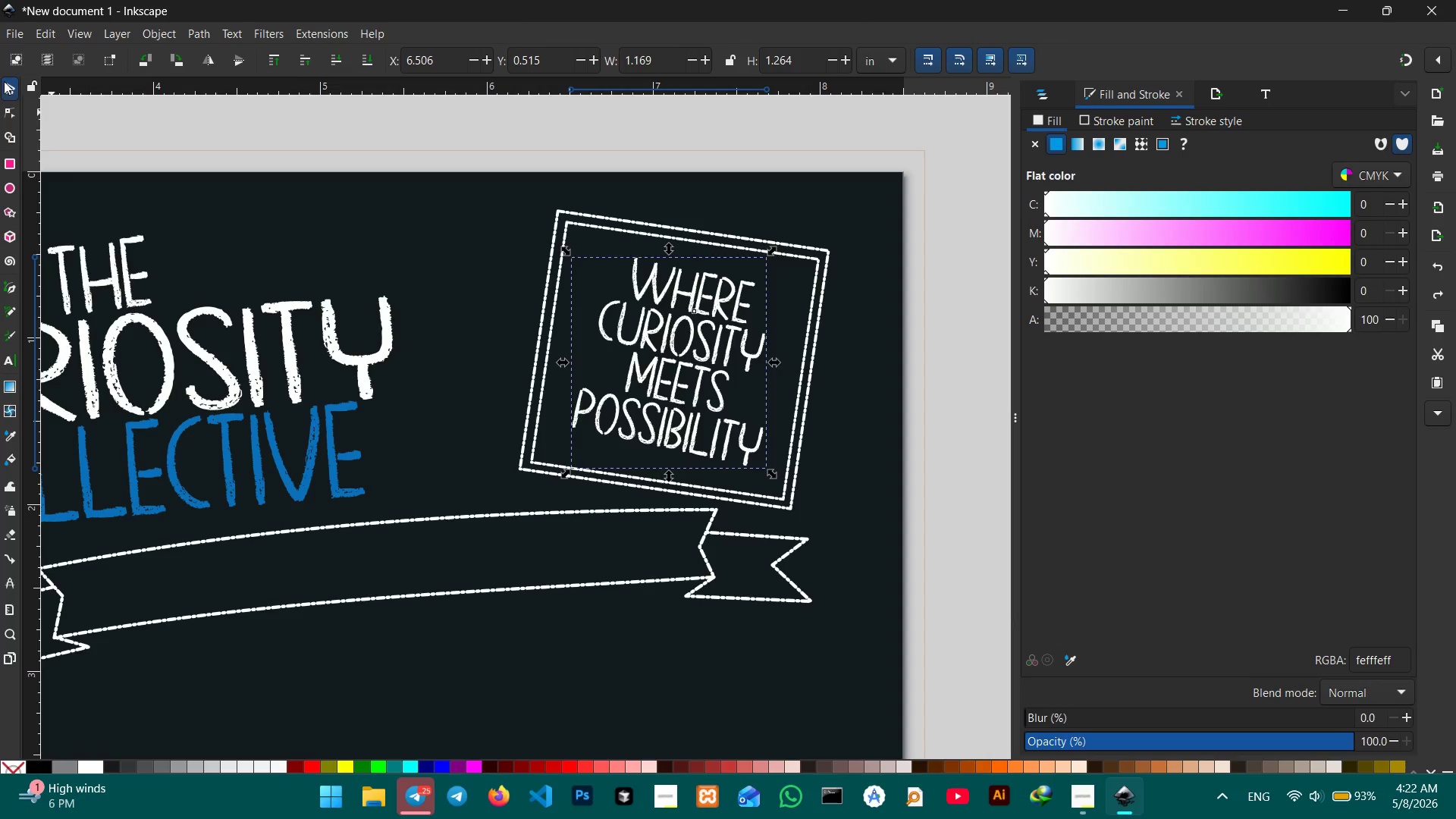 
double_click([374, 287])
 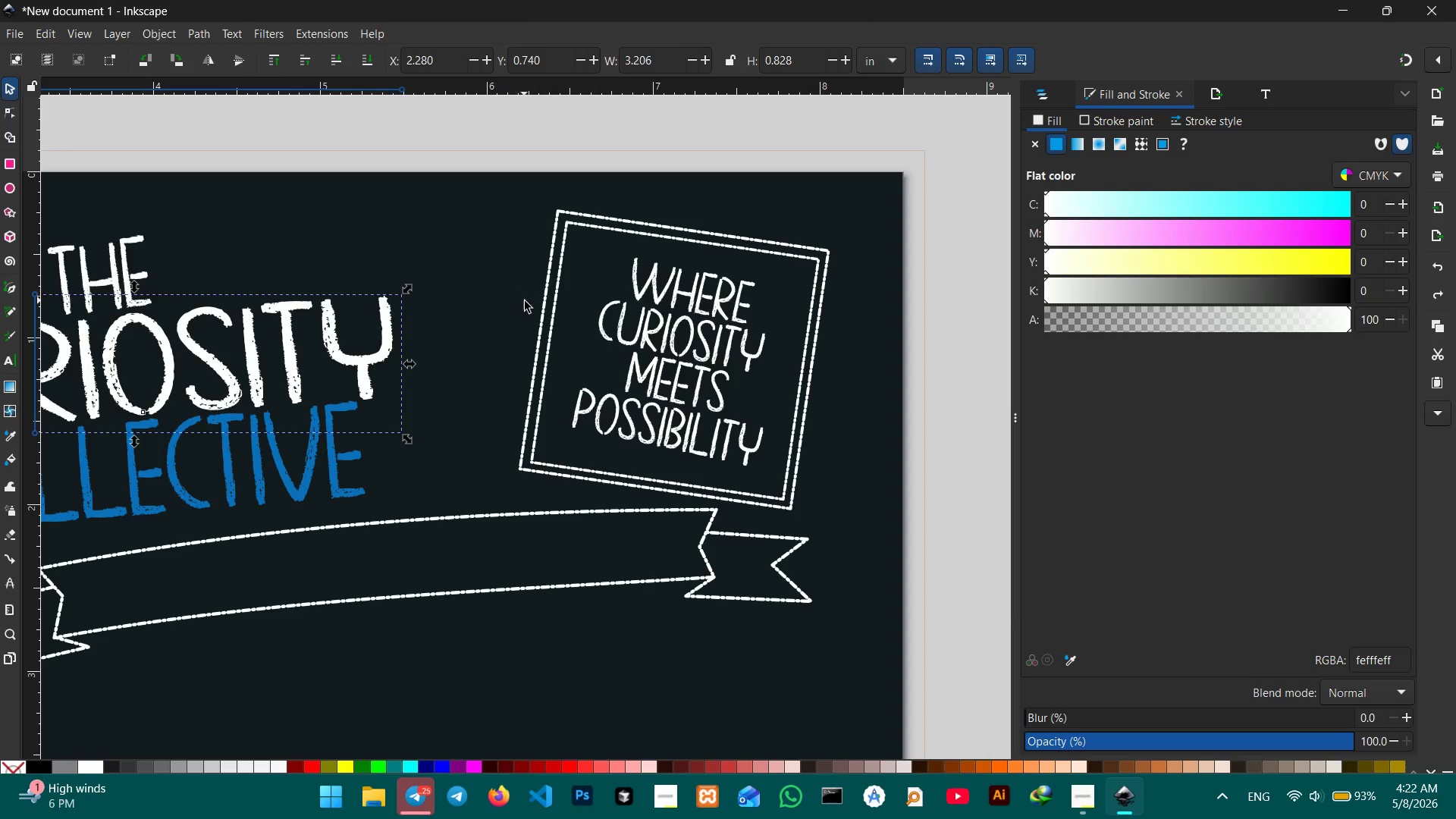 
hold_key(key=ControlLeft, duration=0.5)
scroll: coordinate [525, 306], scroll_direction: down, amount: 5.0
 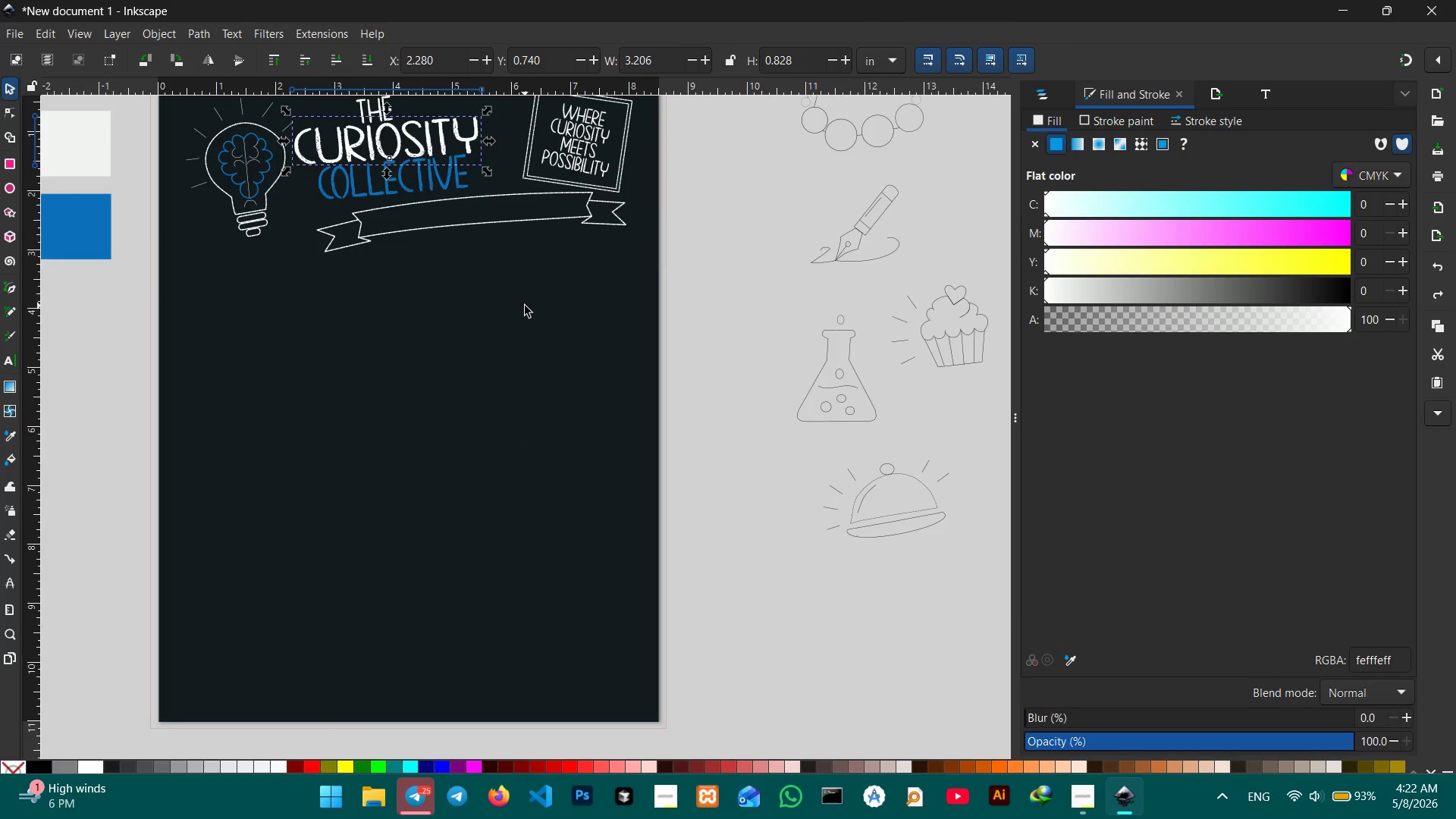 
hold_key(key=ControlLeft, duration=0.69)
scroll: coordinate [525, 306], scroll_direction: down, amount: 1.0
 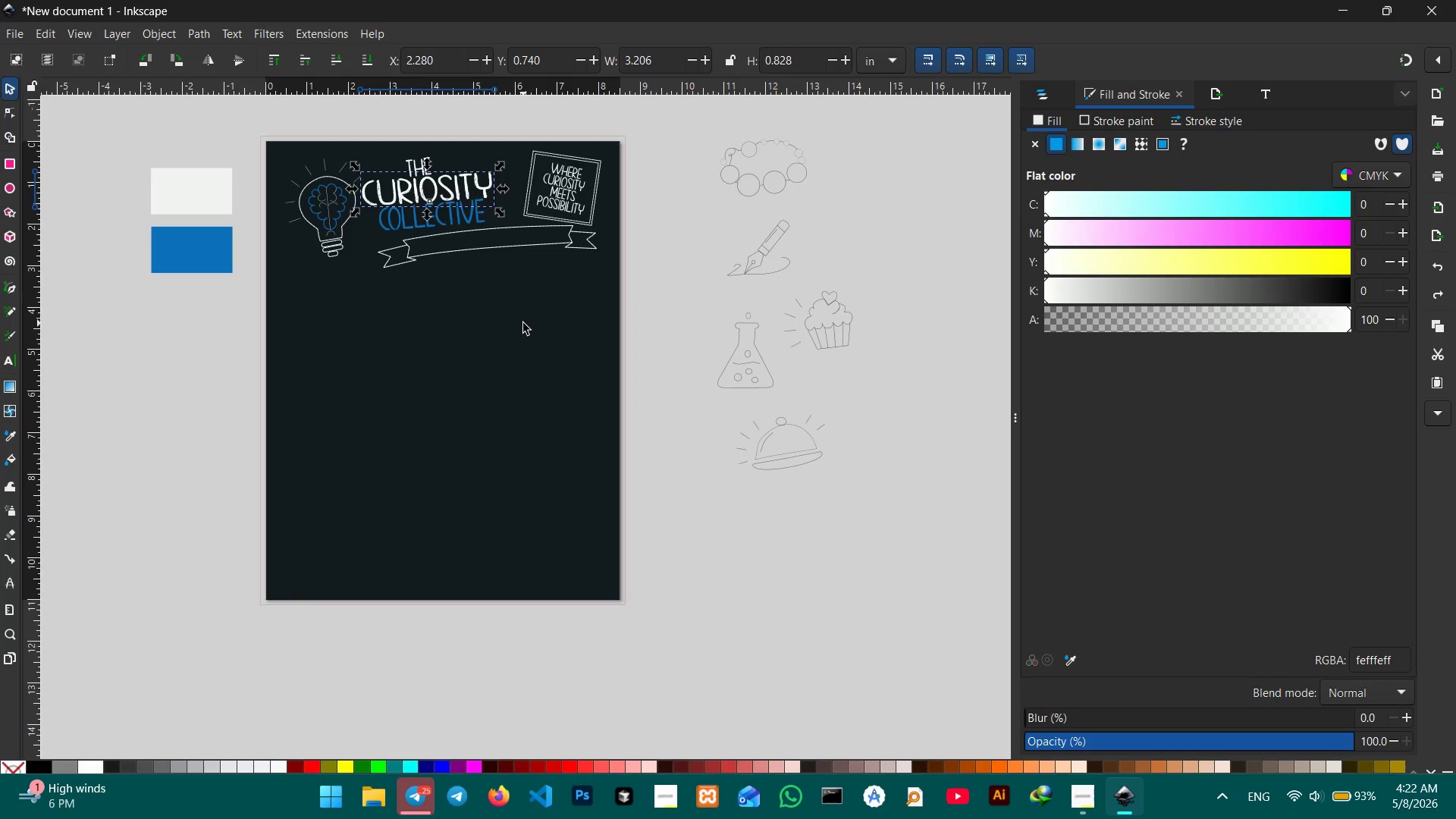 
scroll: coordinate [523, 323], scroll_direction: none, amount: 0.0
 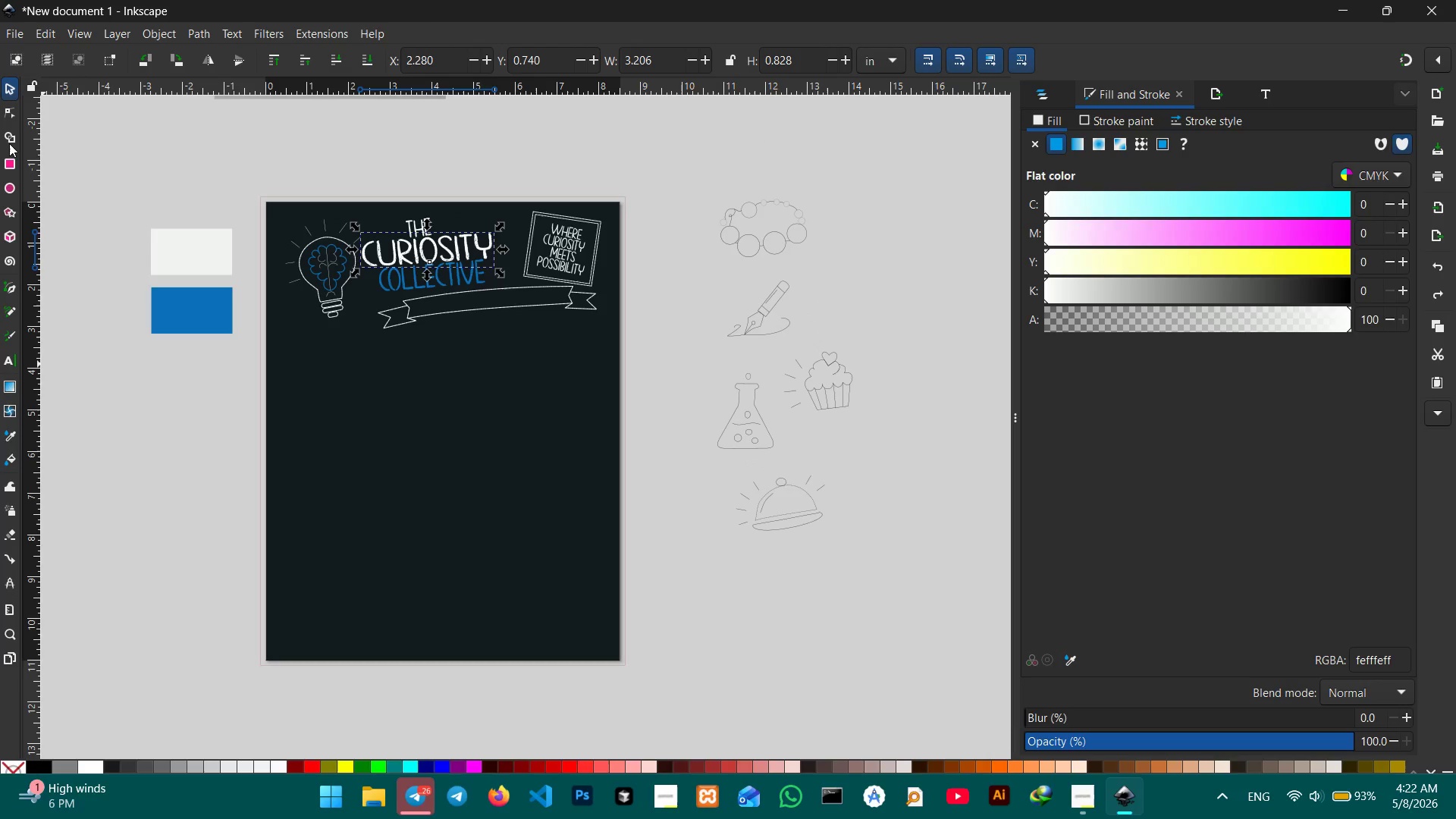 
left_click([4, 159])
 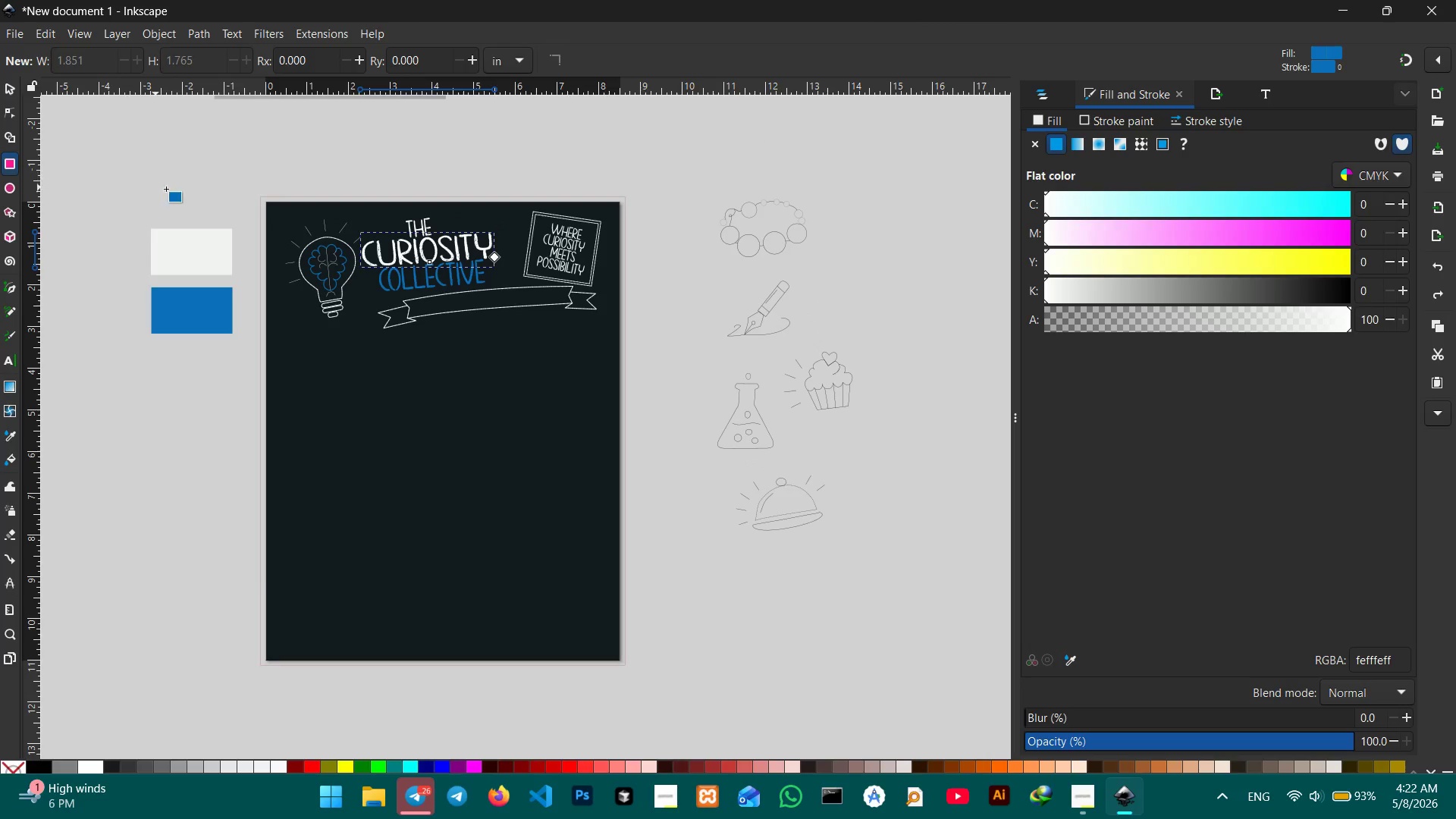 
wait(5.97)
 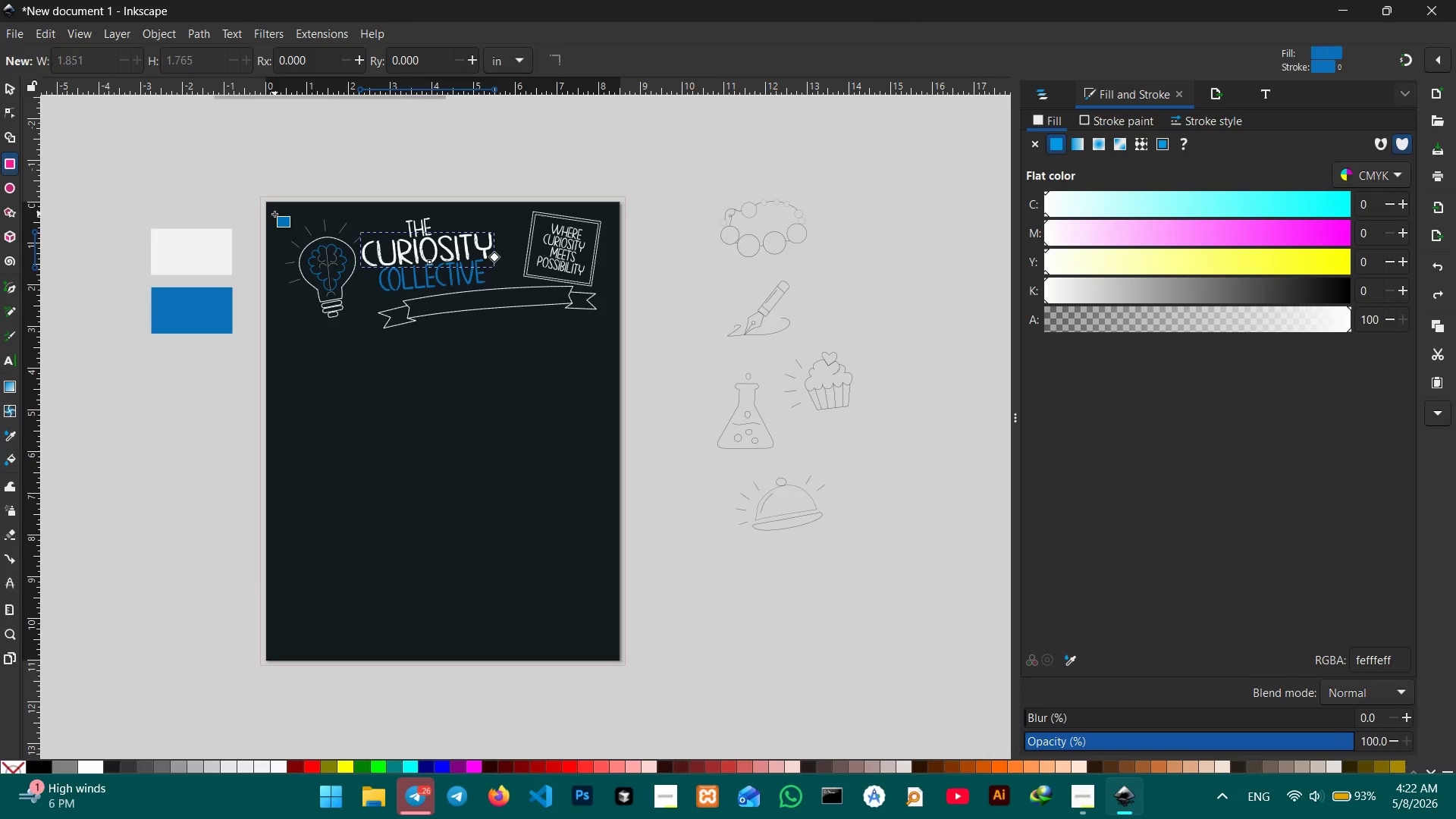 
left_click_drag(start_coordinate=[276, 210], to_coordinate=[609, 653])
 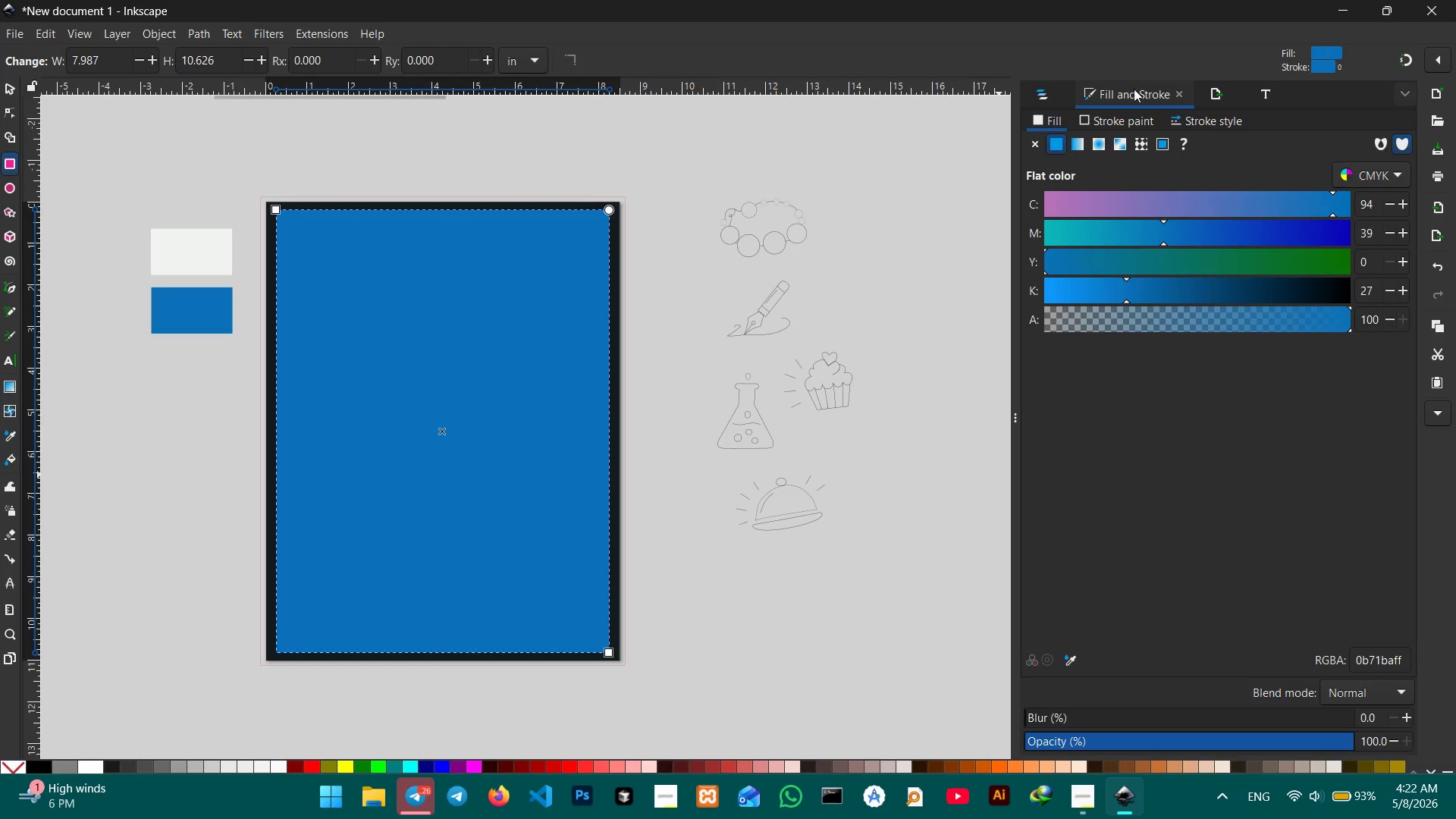 
left_click([1105, 123])
 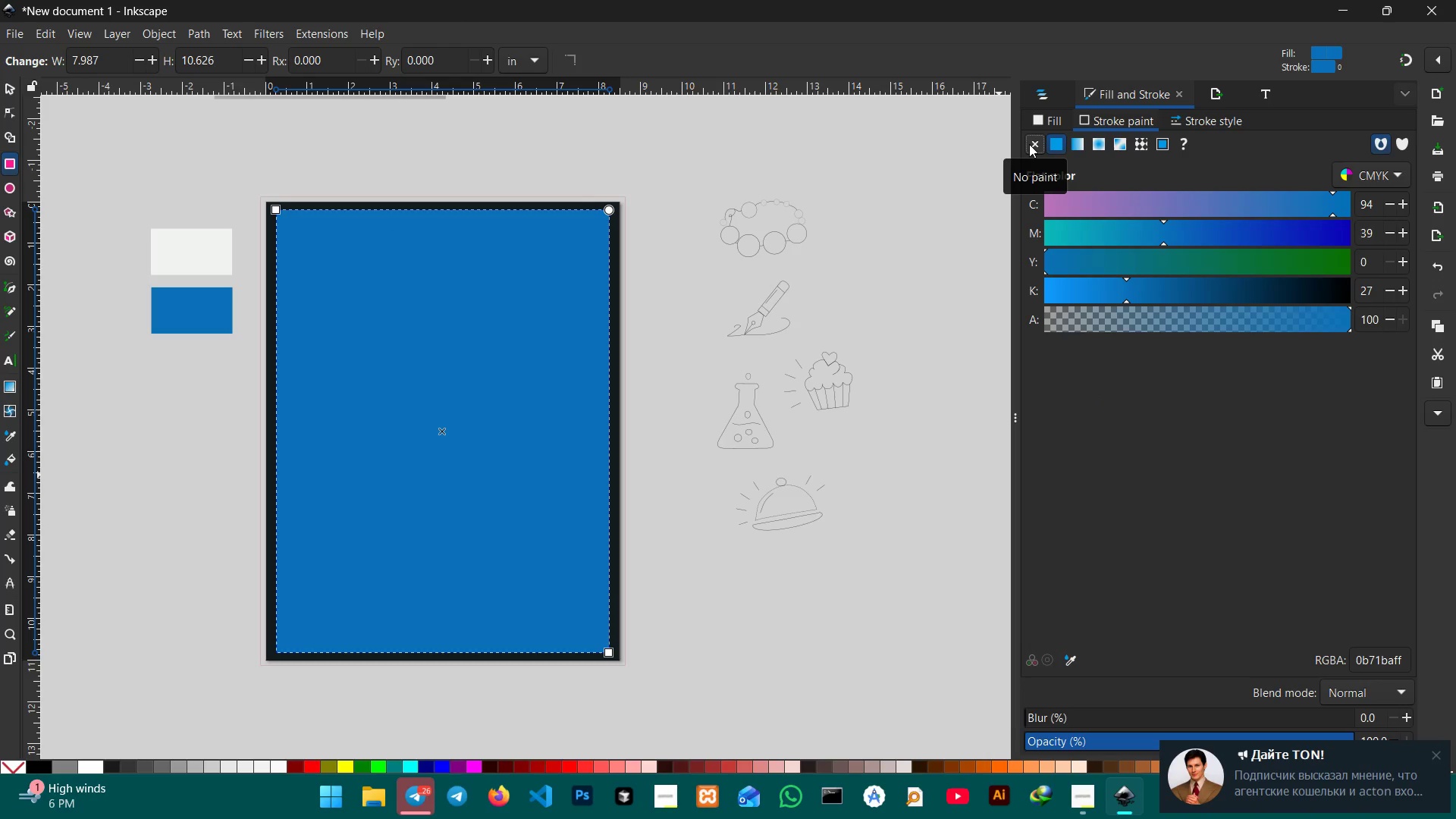 
left_click([1053, 121])
 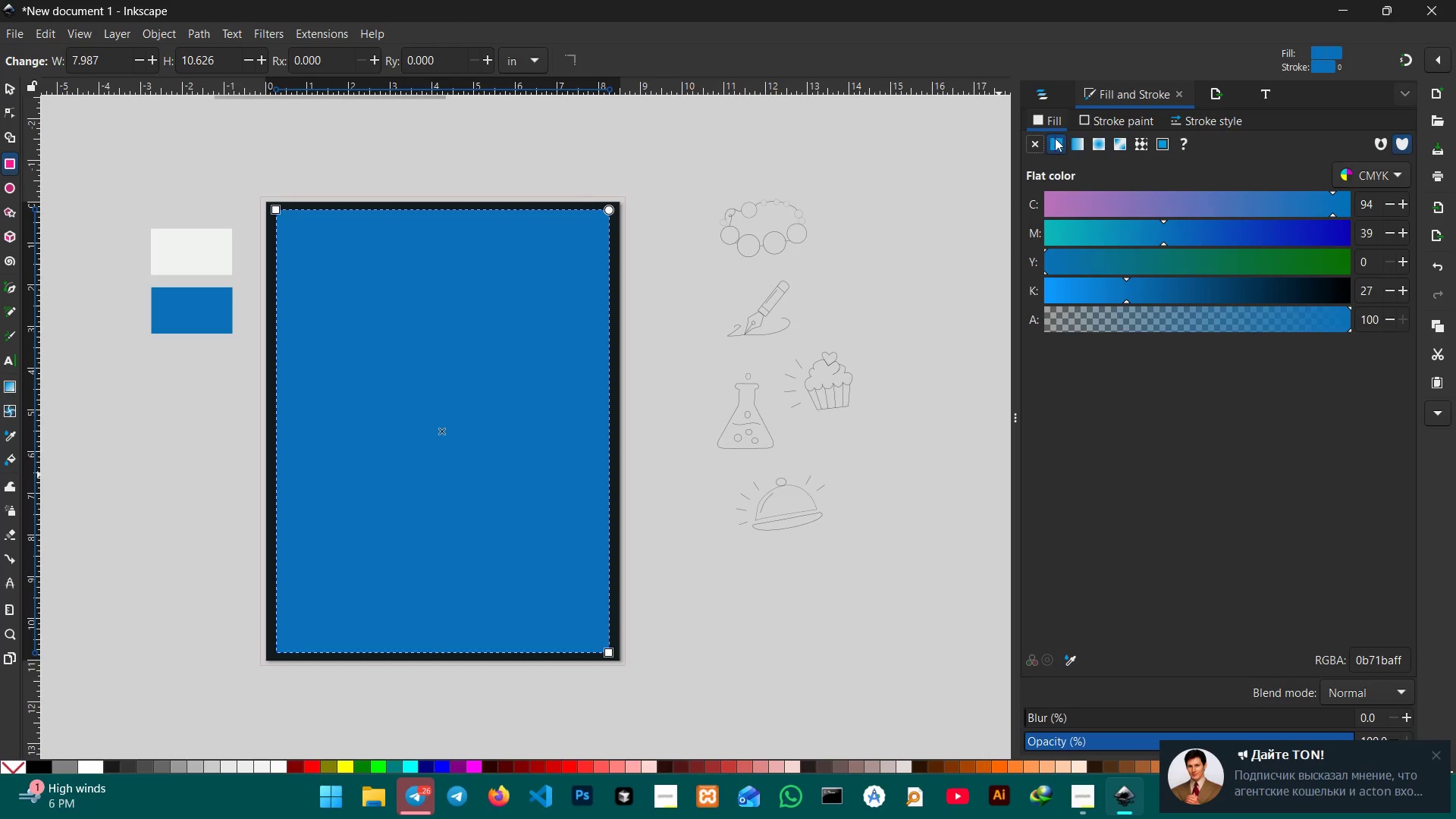 
double_click([1055, 140])
 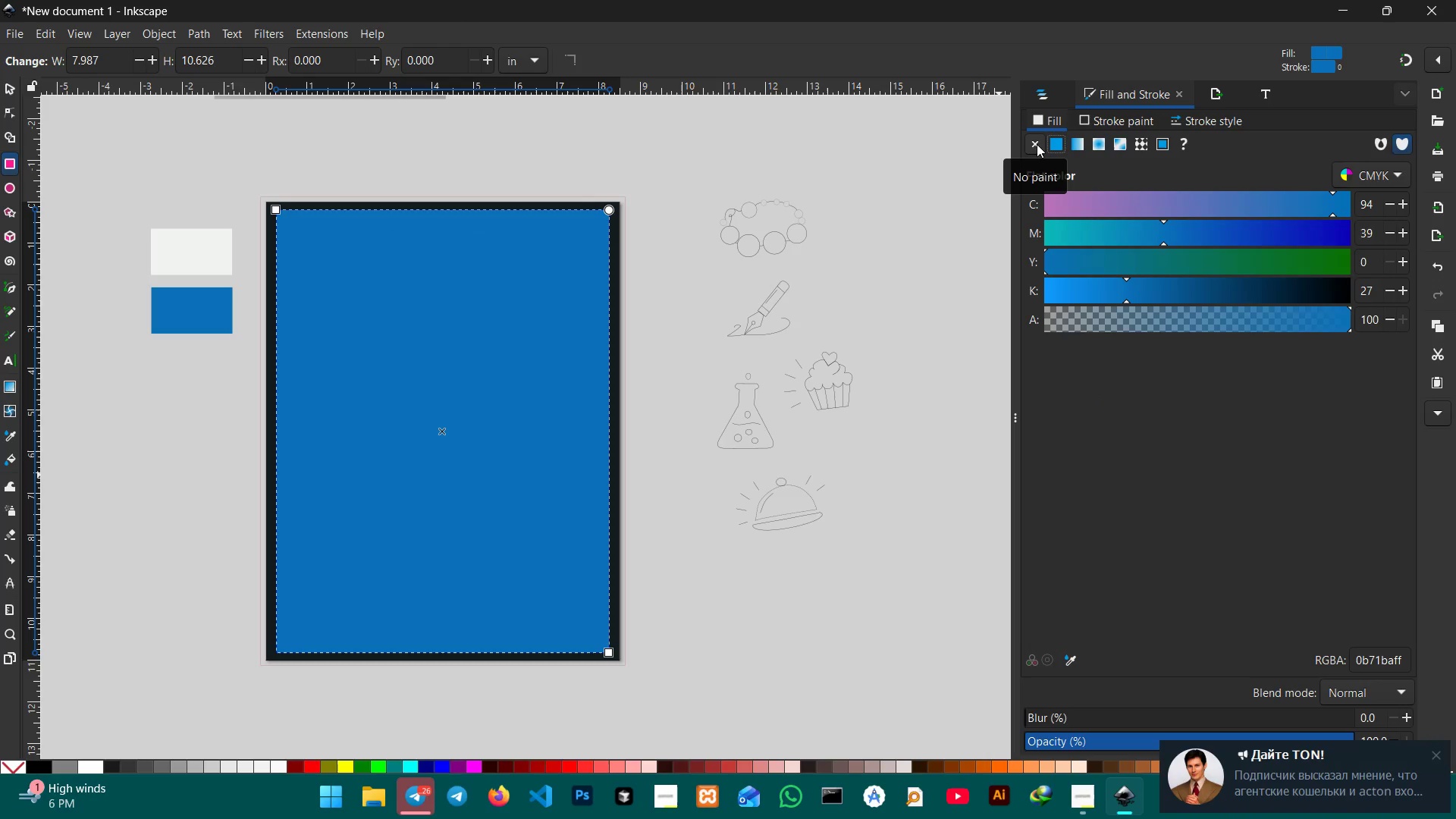 
left_click([1037, 144])
 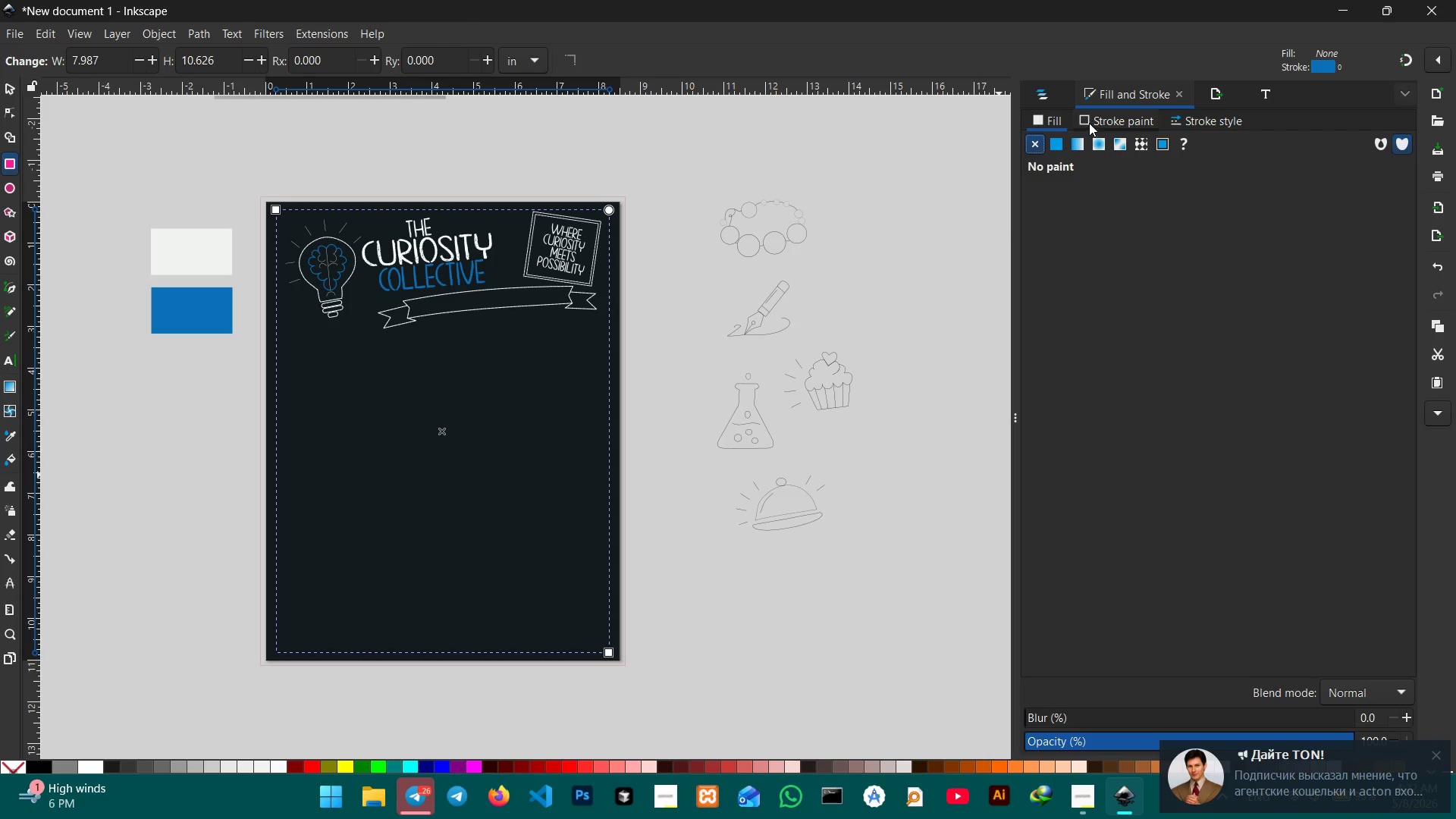 
left_click([1091, 119])
 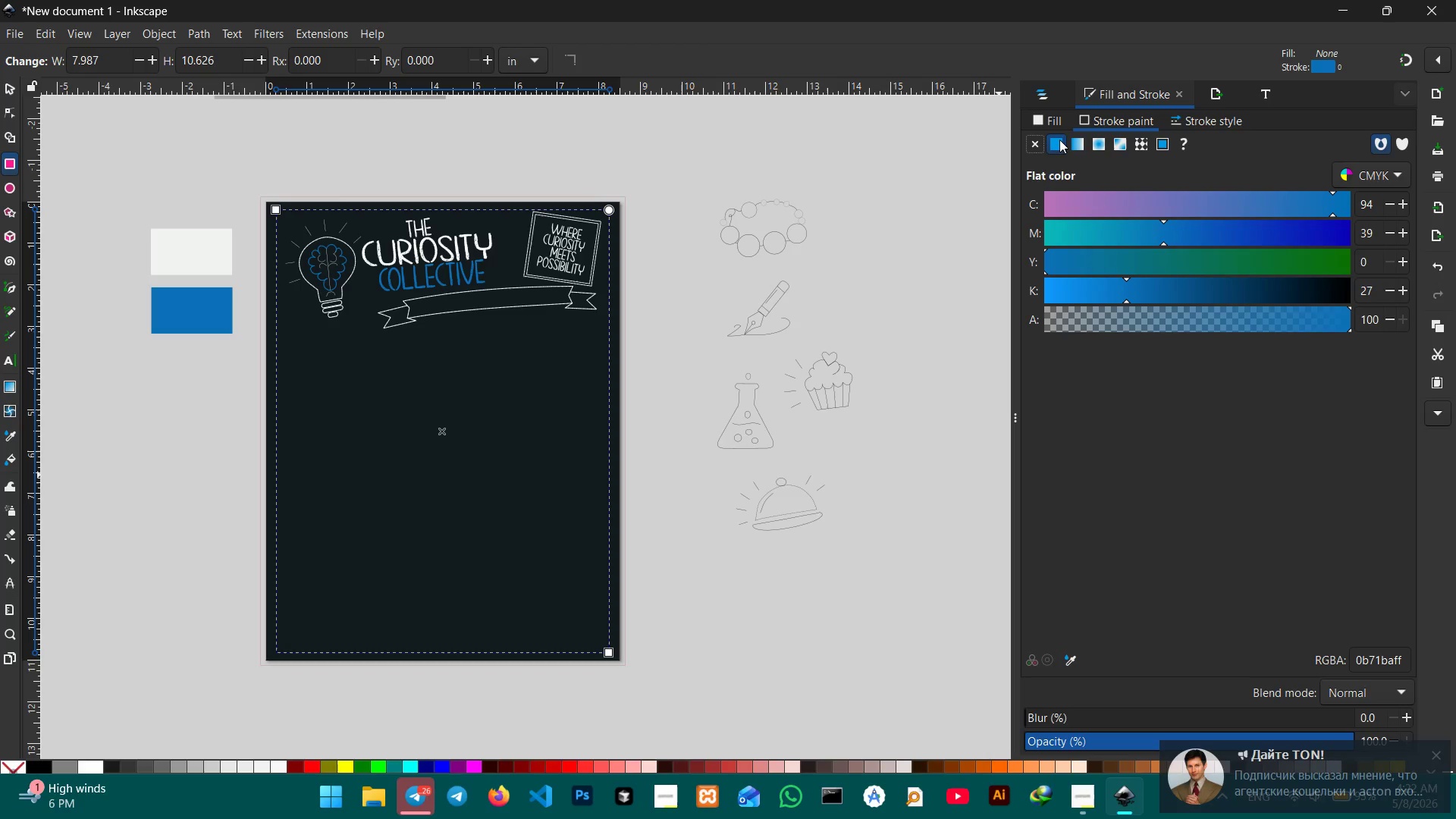 
left_click([1057, 141])
 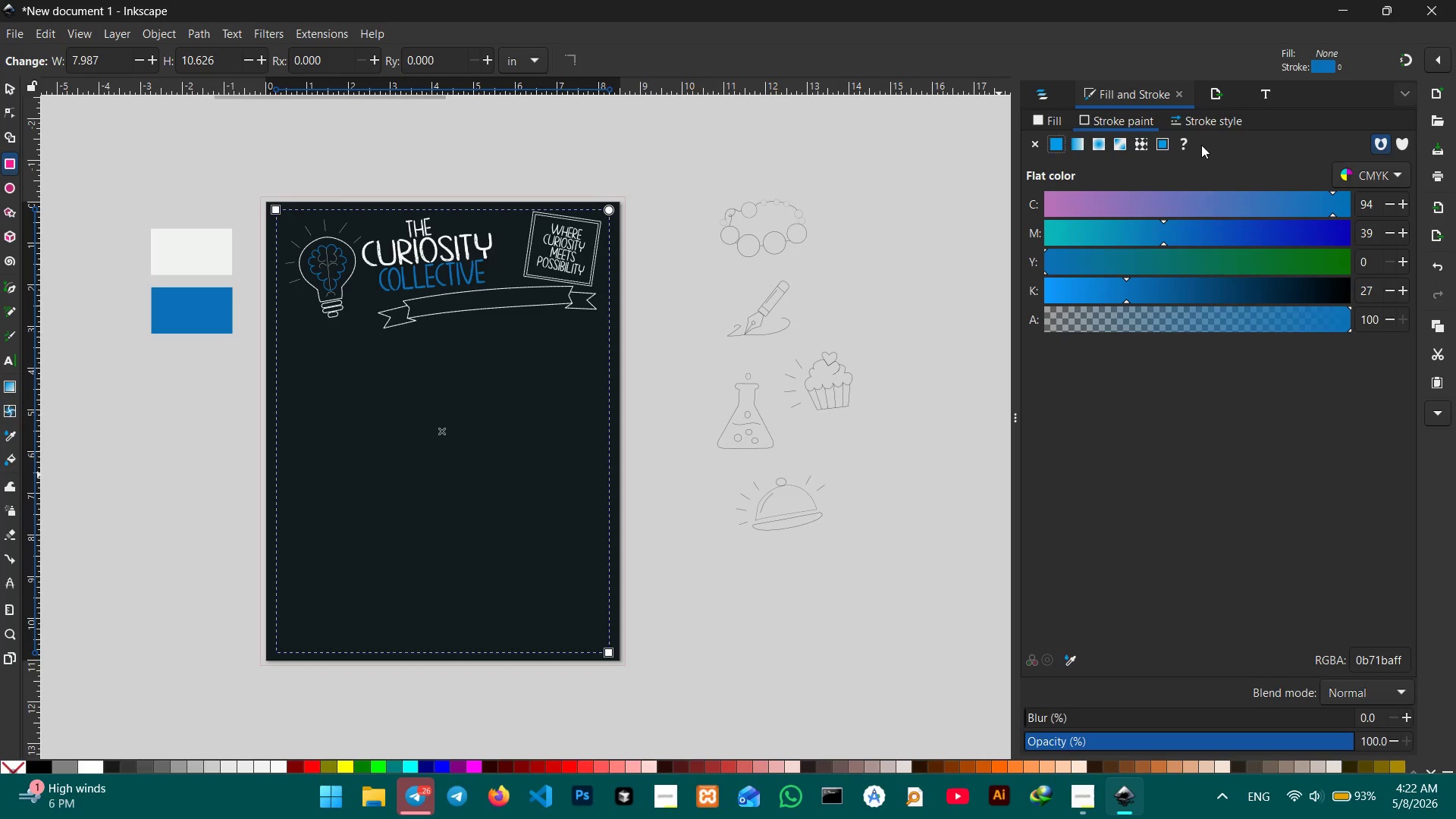 
left_click([1204, 118])
 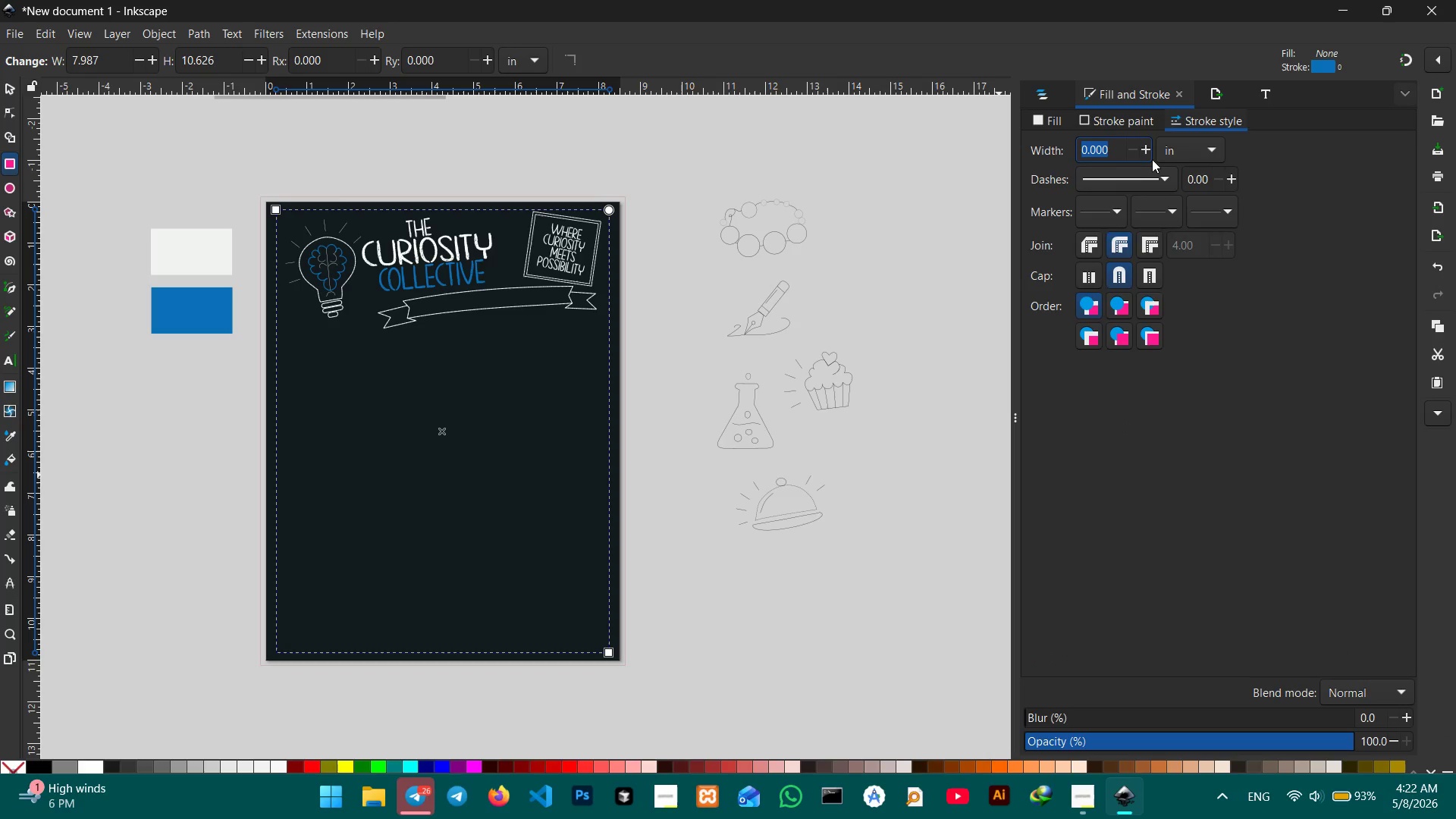 
left_click([1145, 150])
 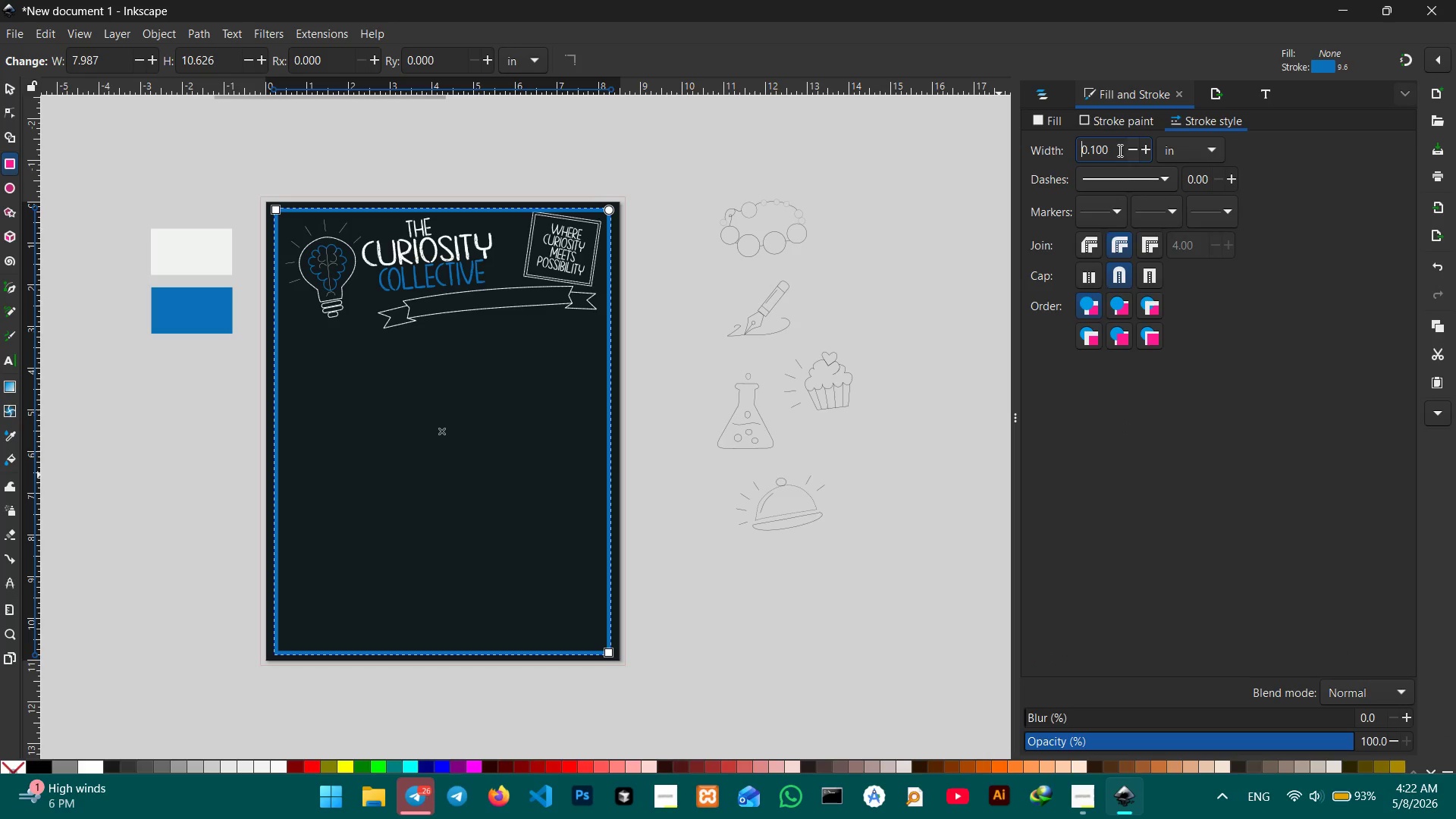 
left_click_drag(start_coordinate=[1119, 150], to_coordinate=[1092, 152])
 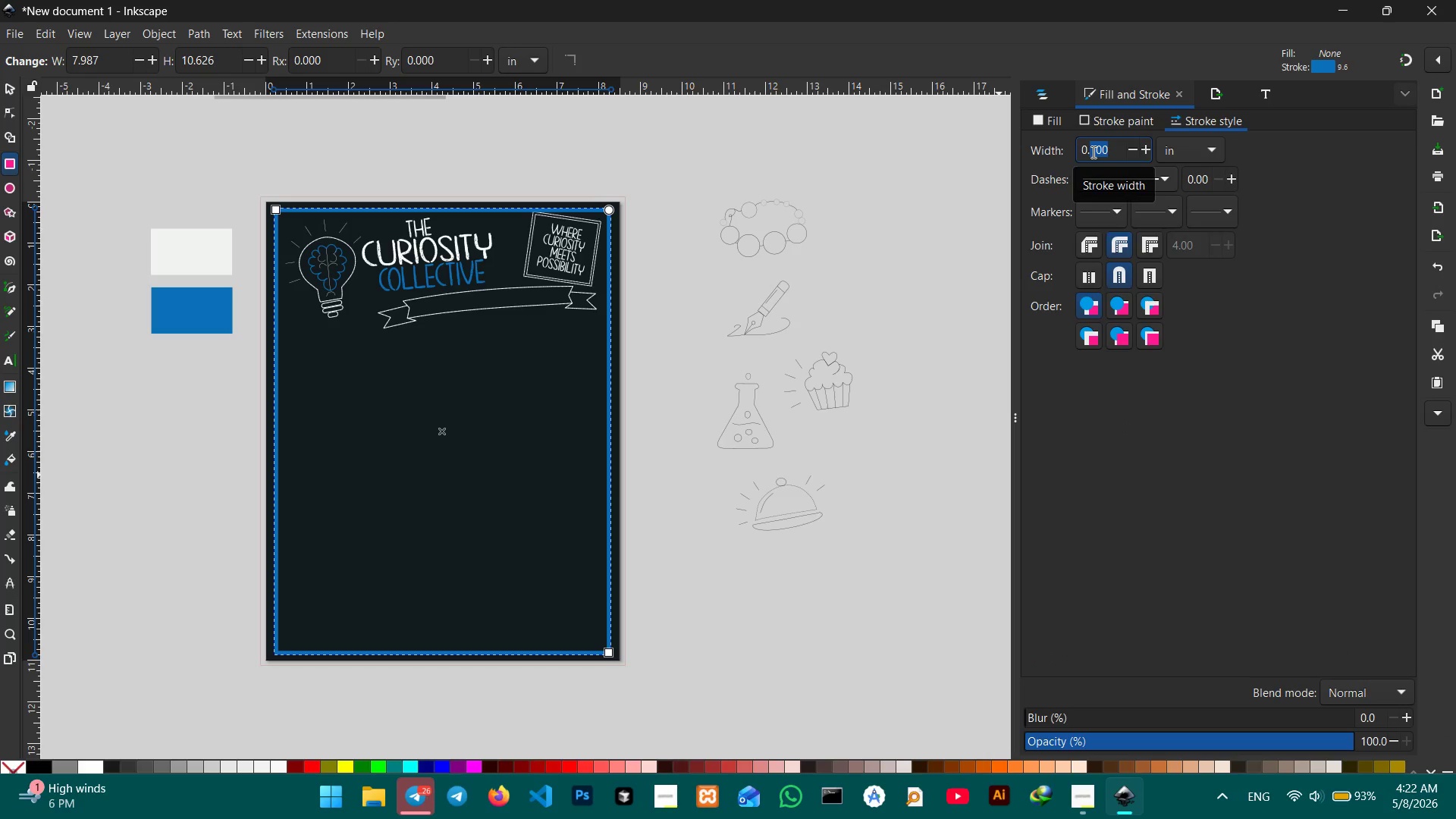 
key(Numpad0)
 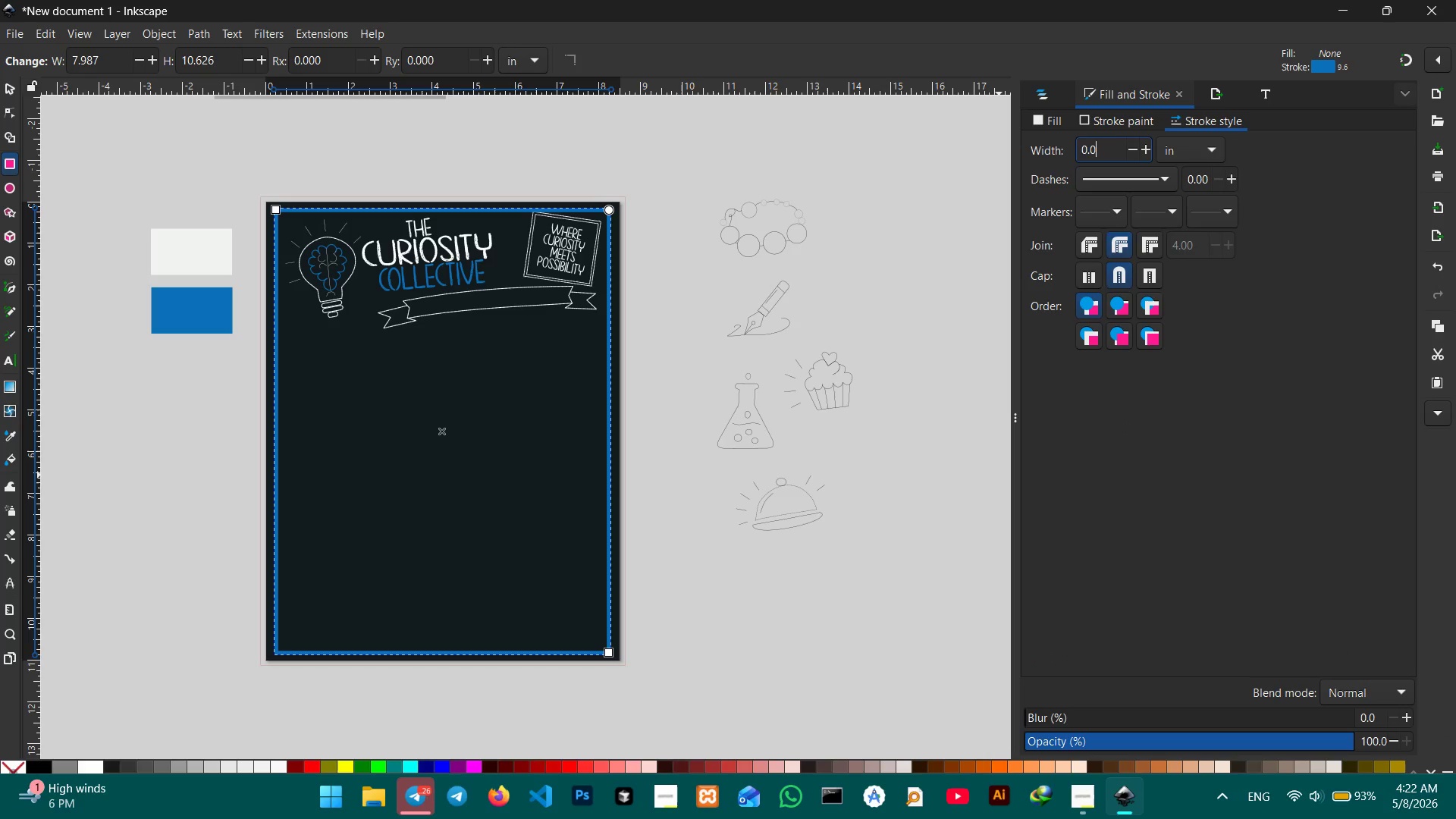 
key(Numpad0)
 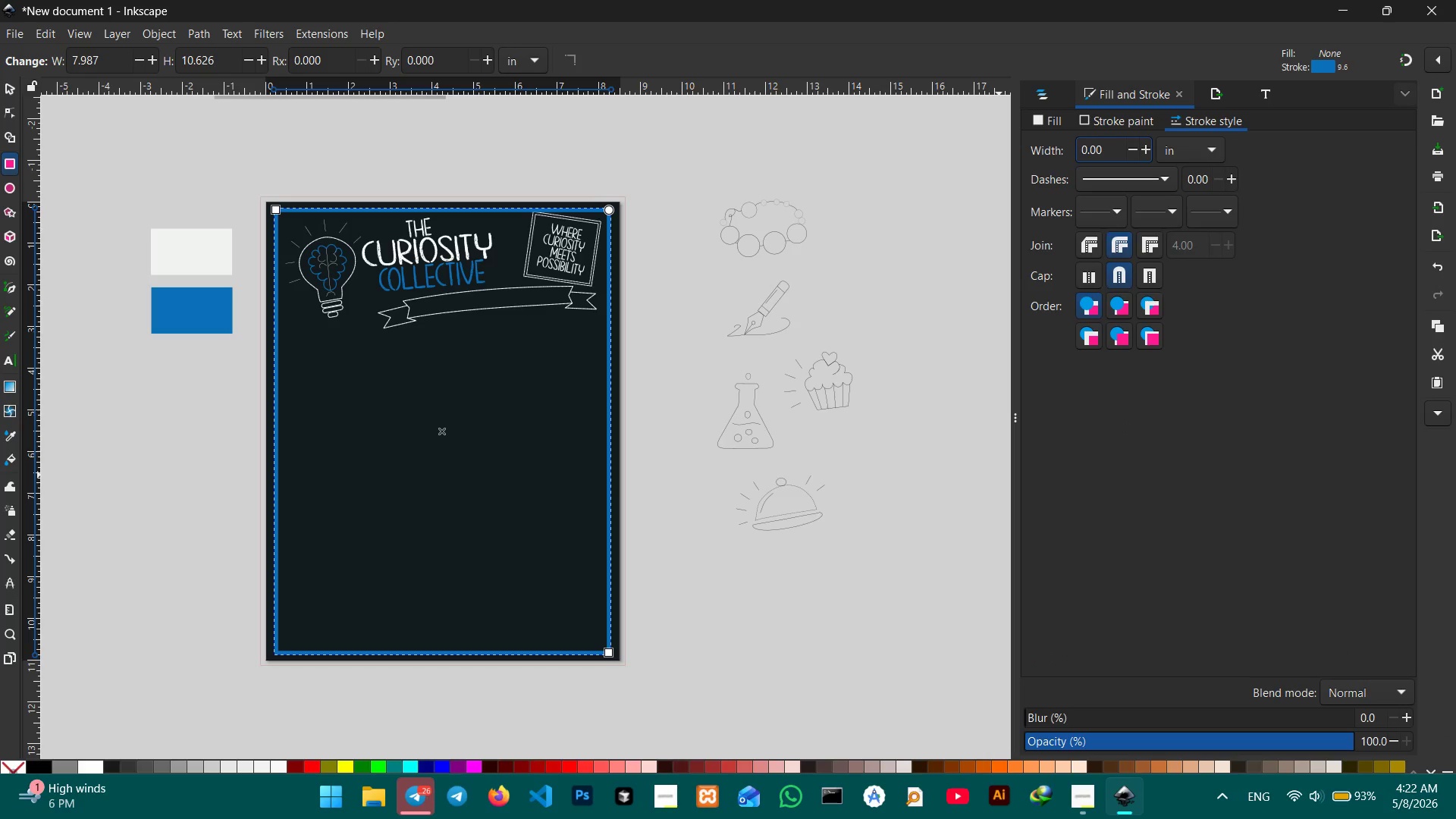 
key(Numpad1)
 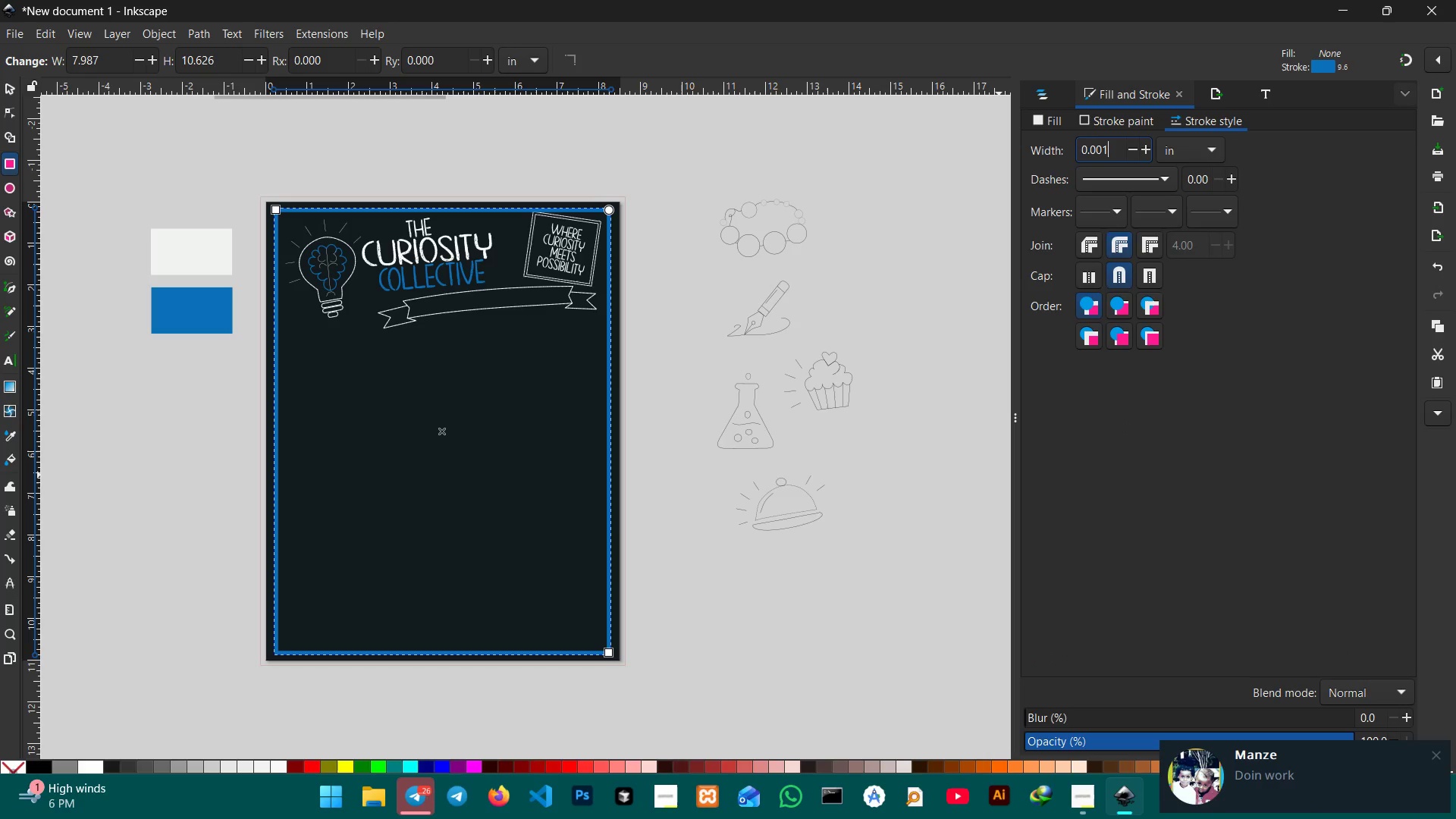 
key(Numpad0)
 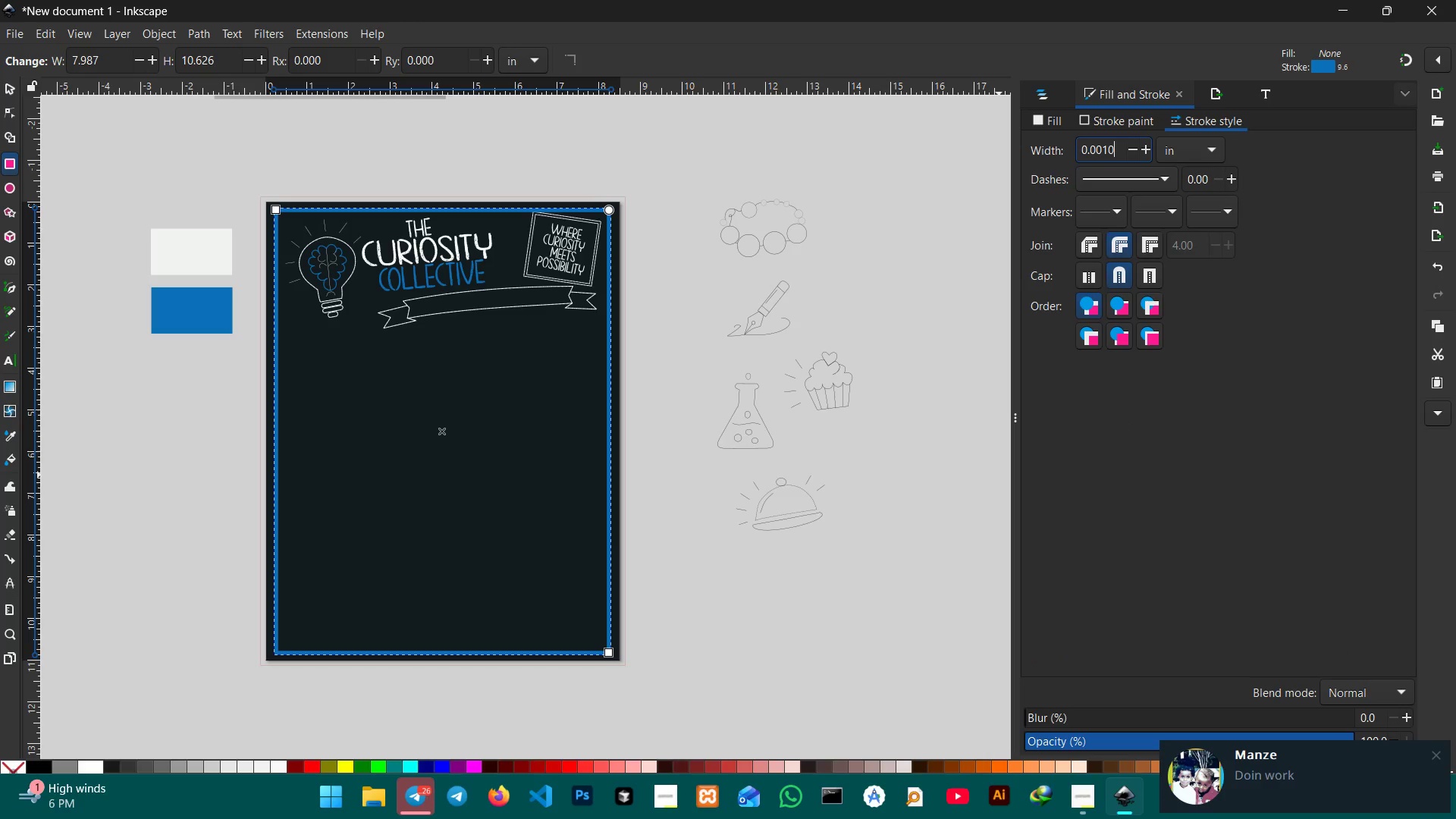 
key(Backspace)
 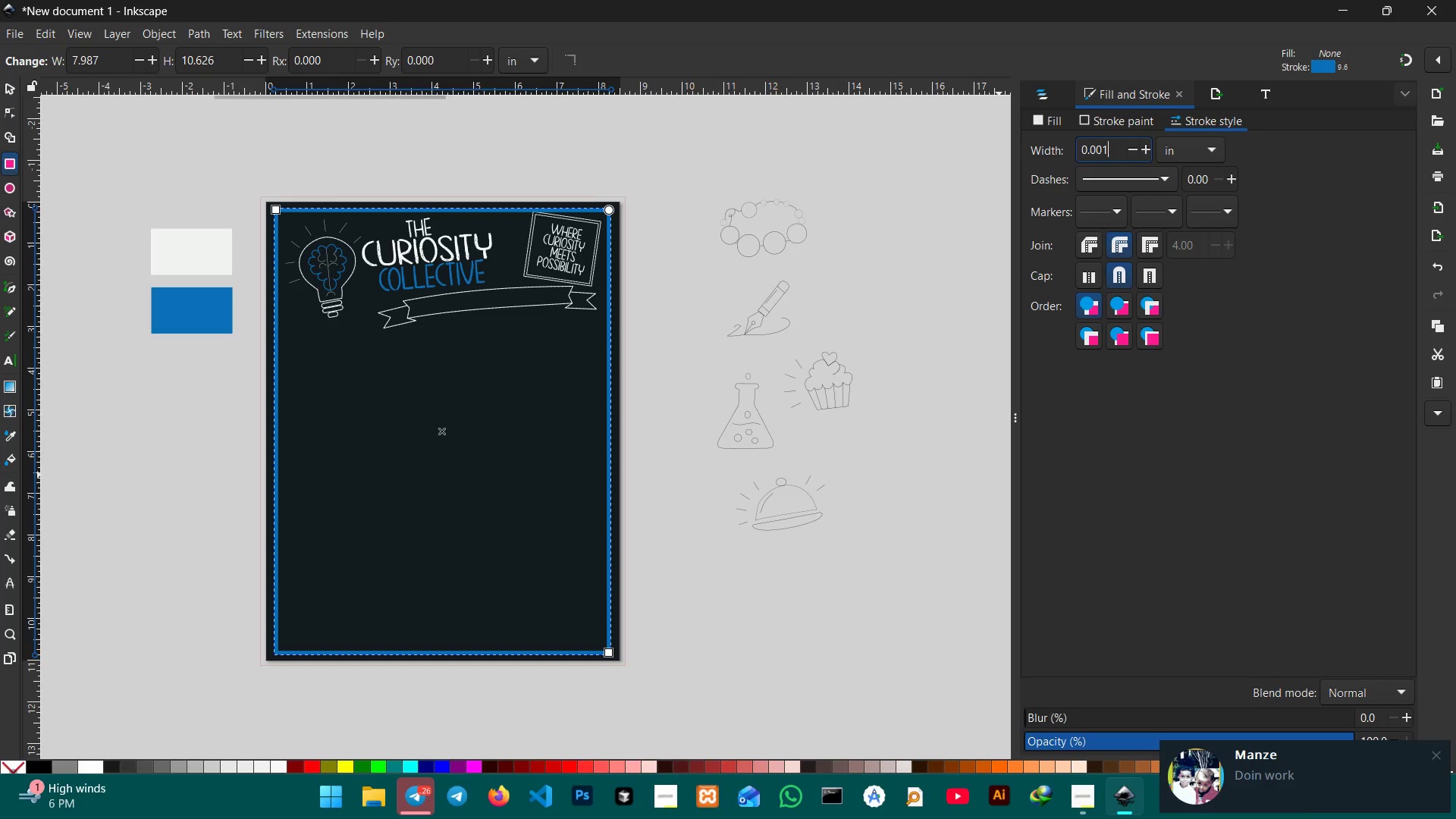 
key(Backspace)
 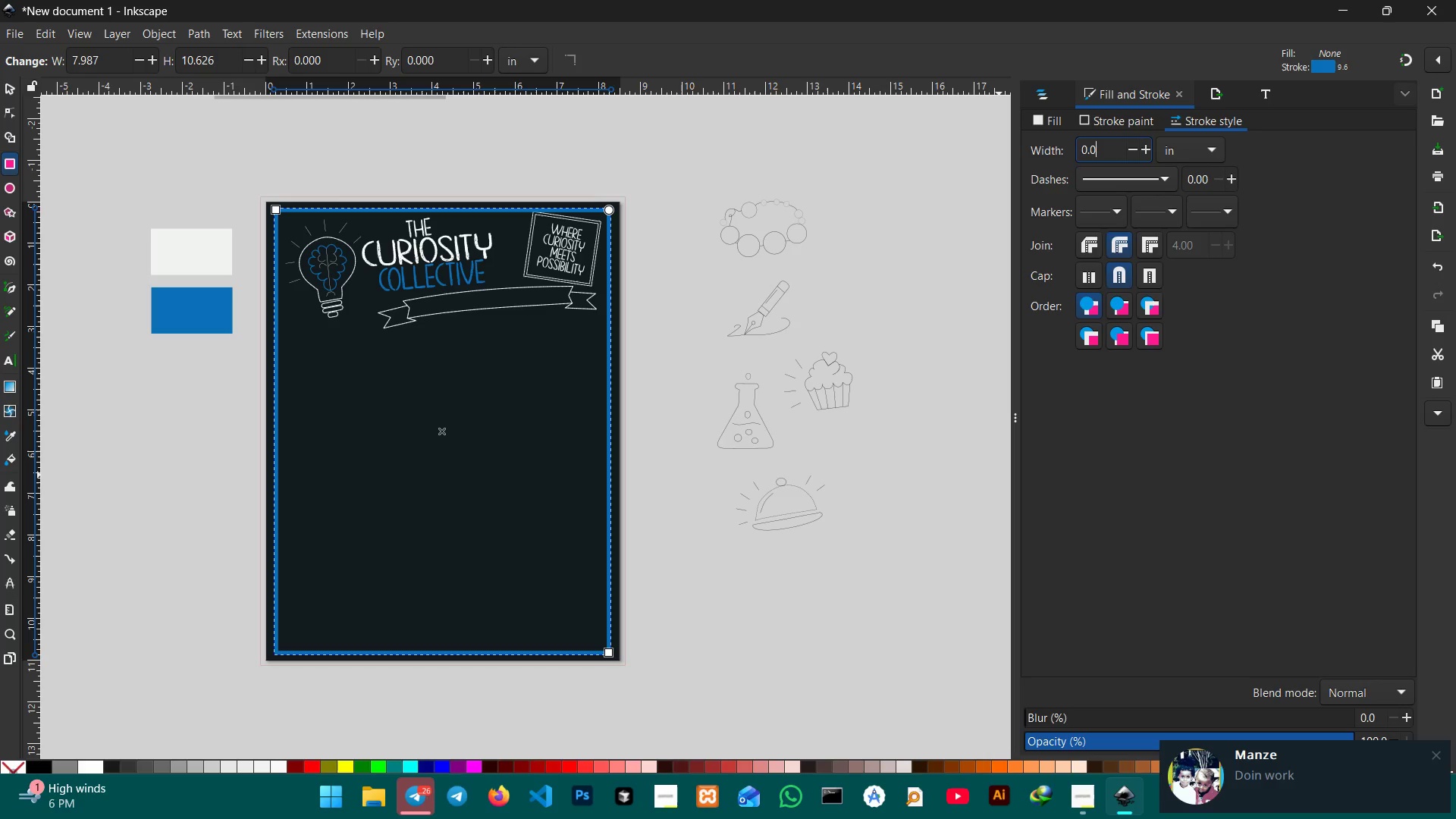 
key(Backspace)
 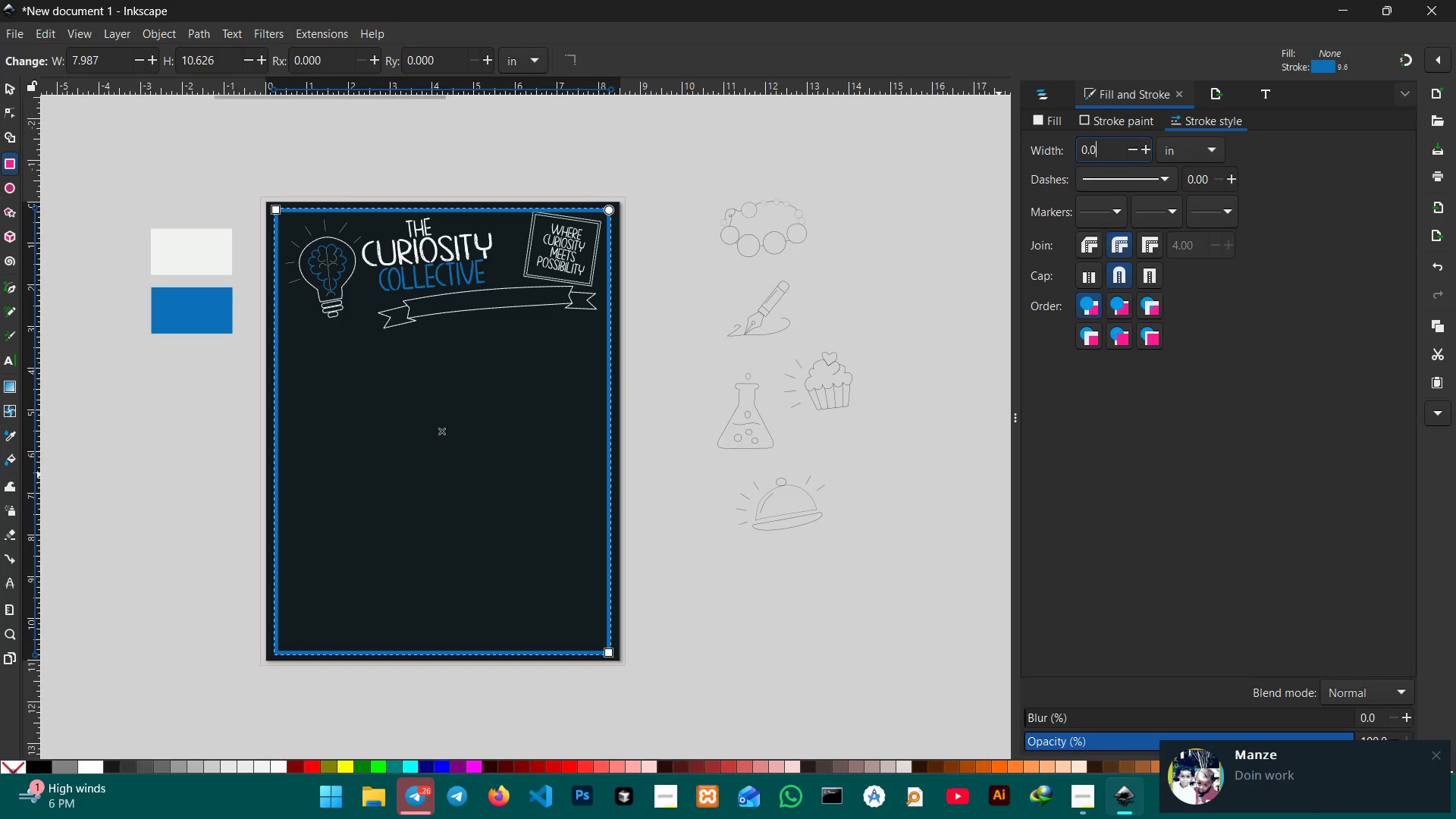 
key(Numpad1)
 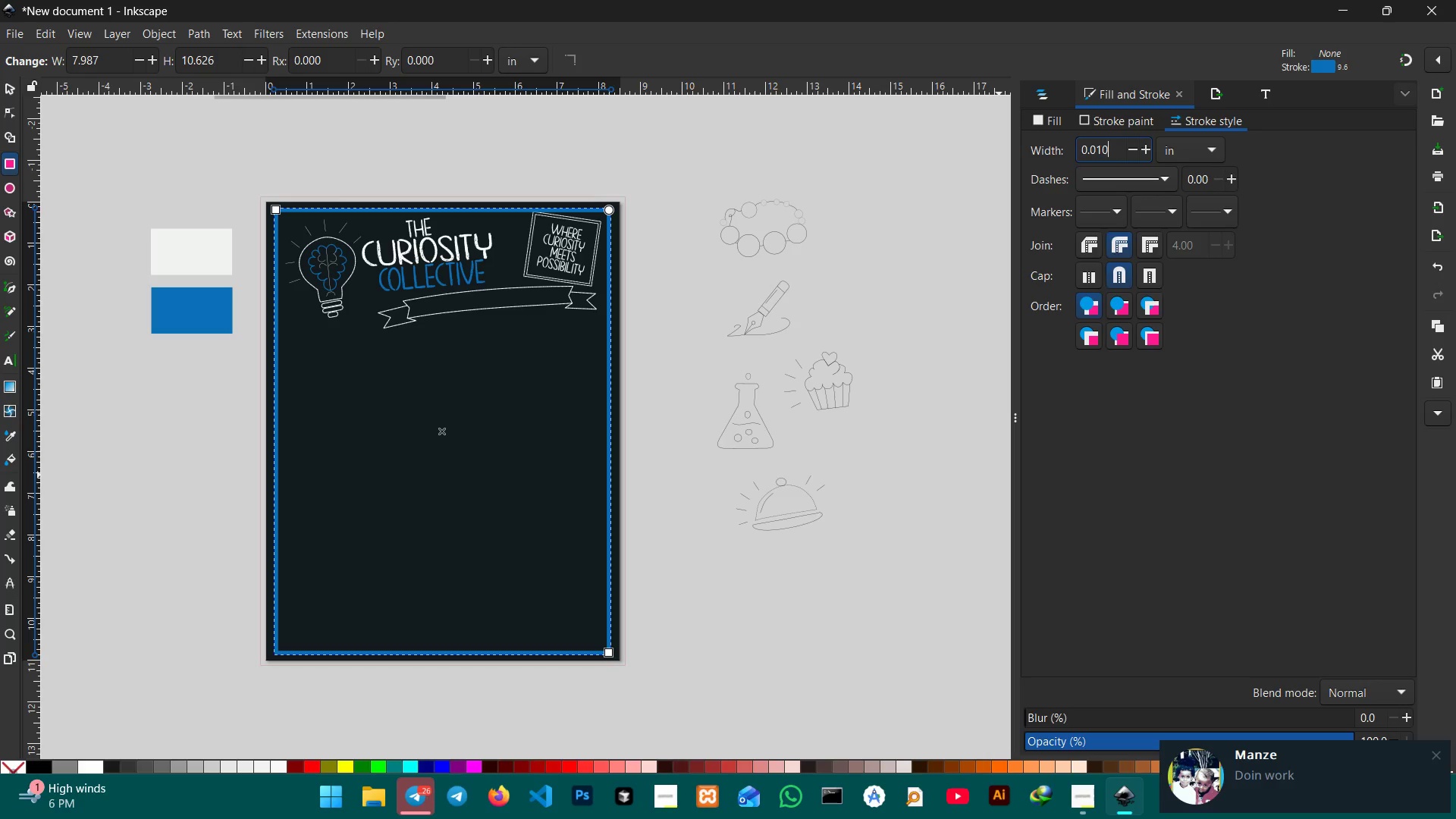 
key(Numpad0)
 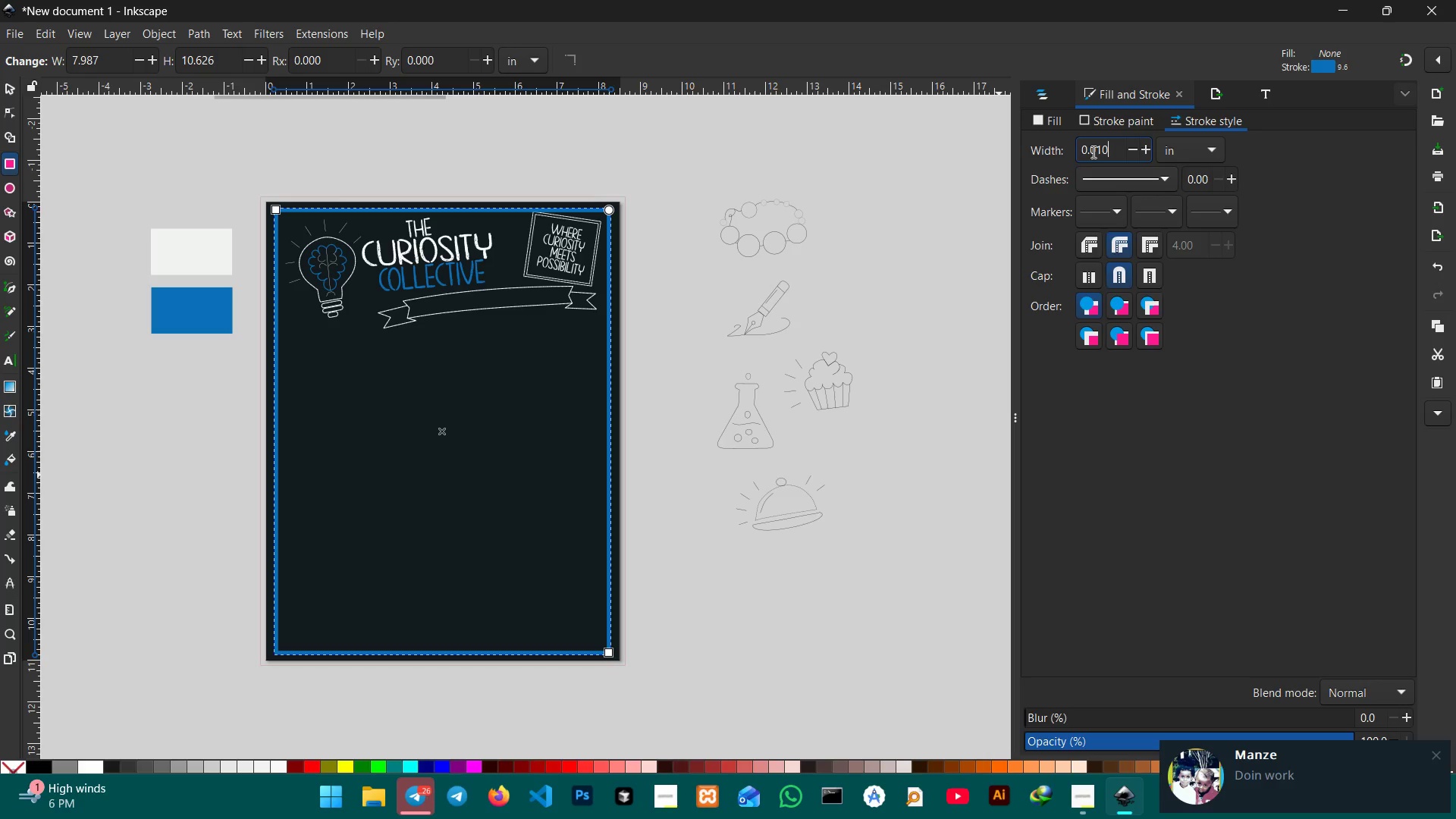 
key(Enter)
 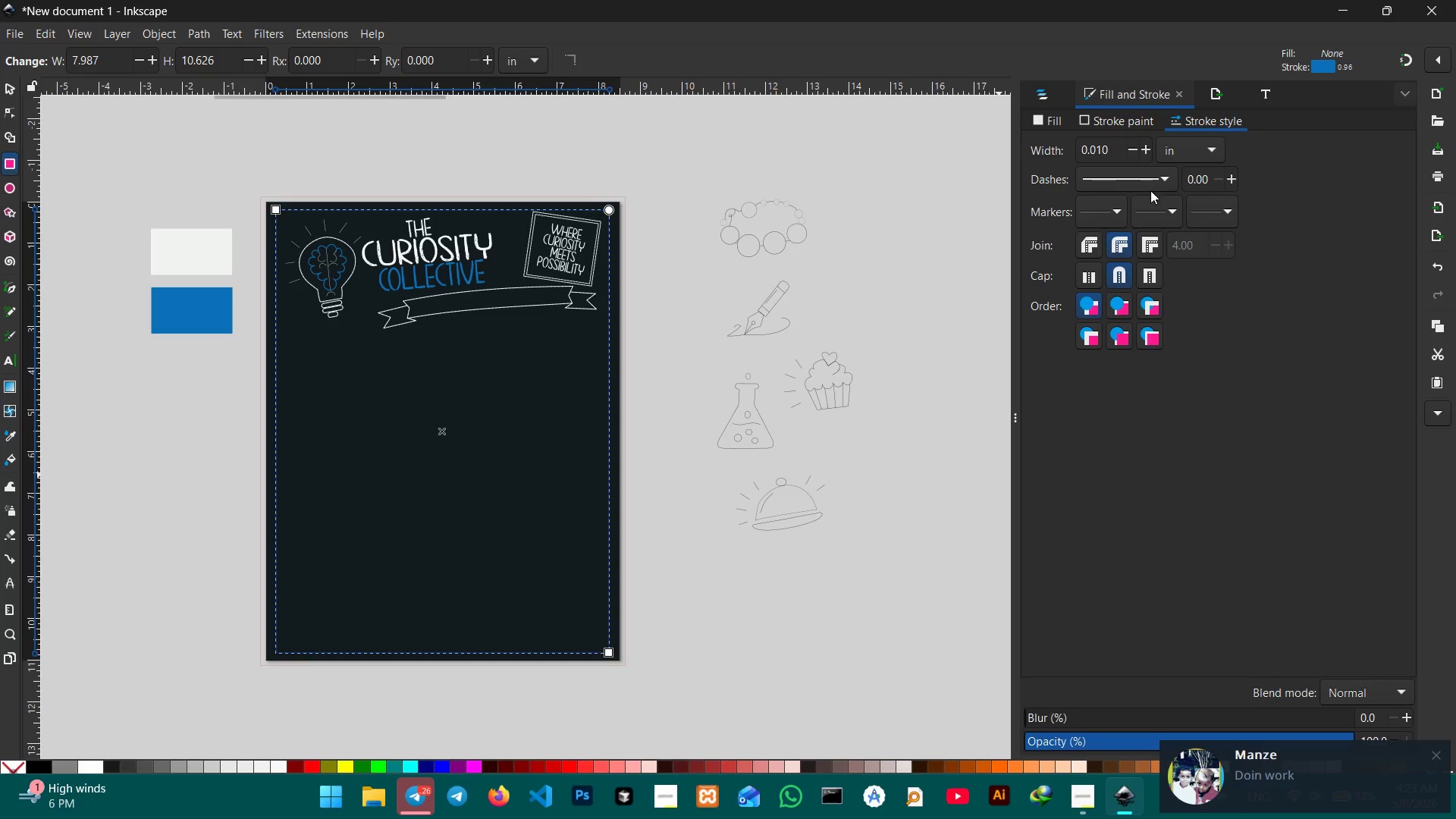 
left_click([1164, 182])
 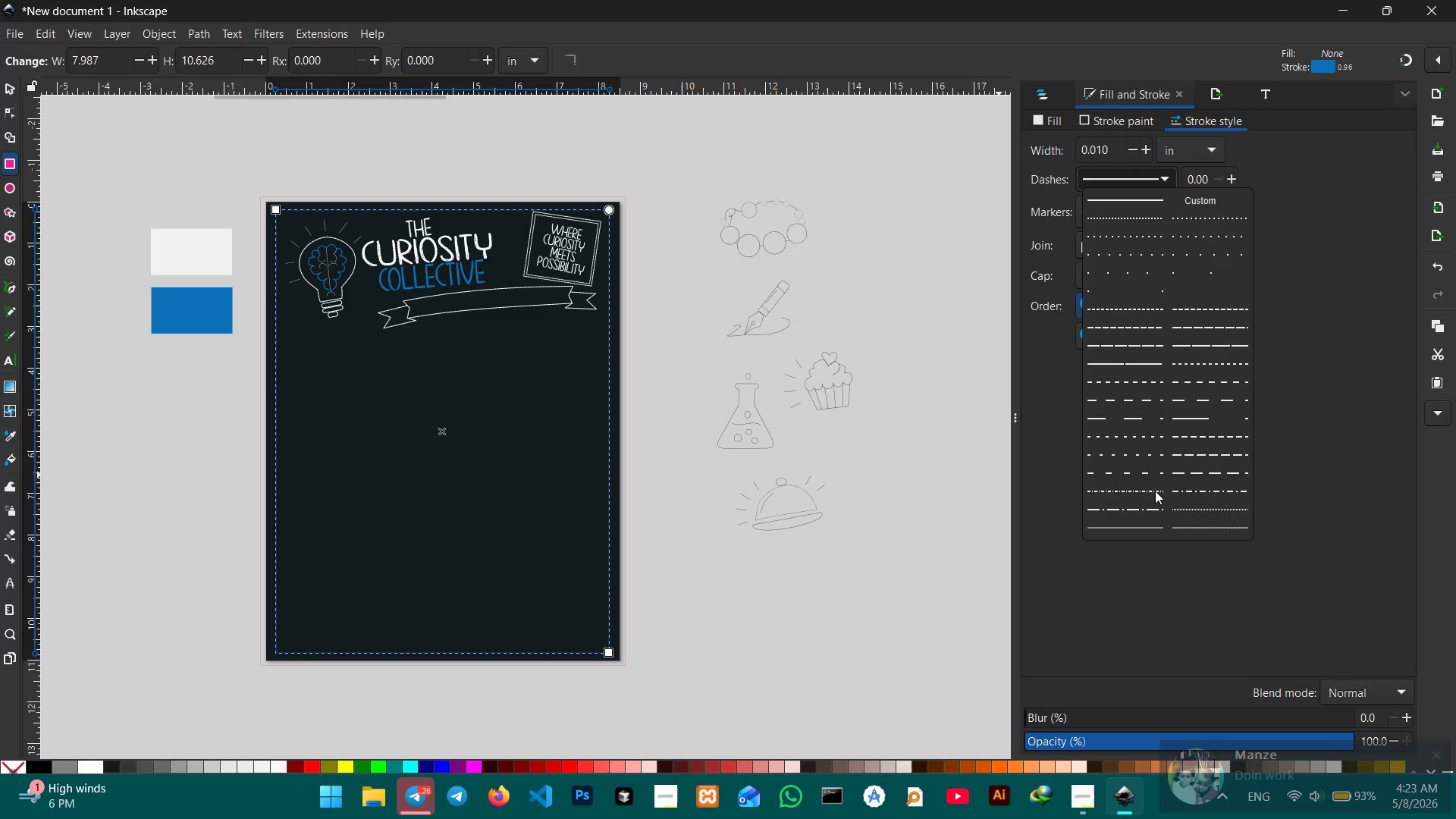 
left_click([1180, 492])
 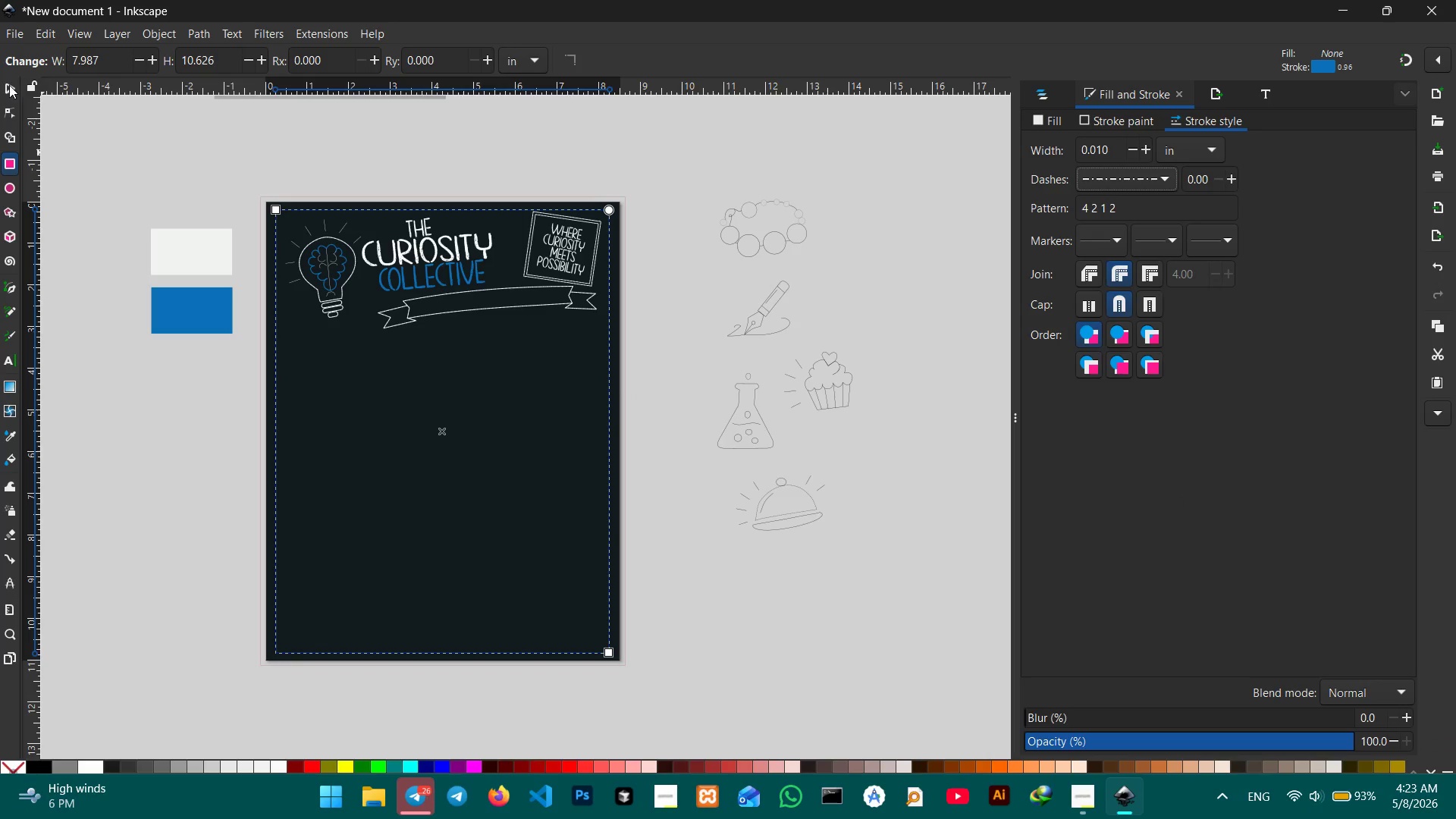 
double_click([193, 140])
 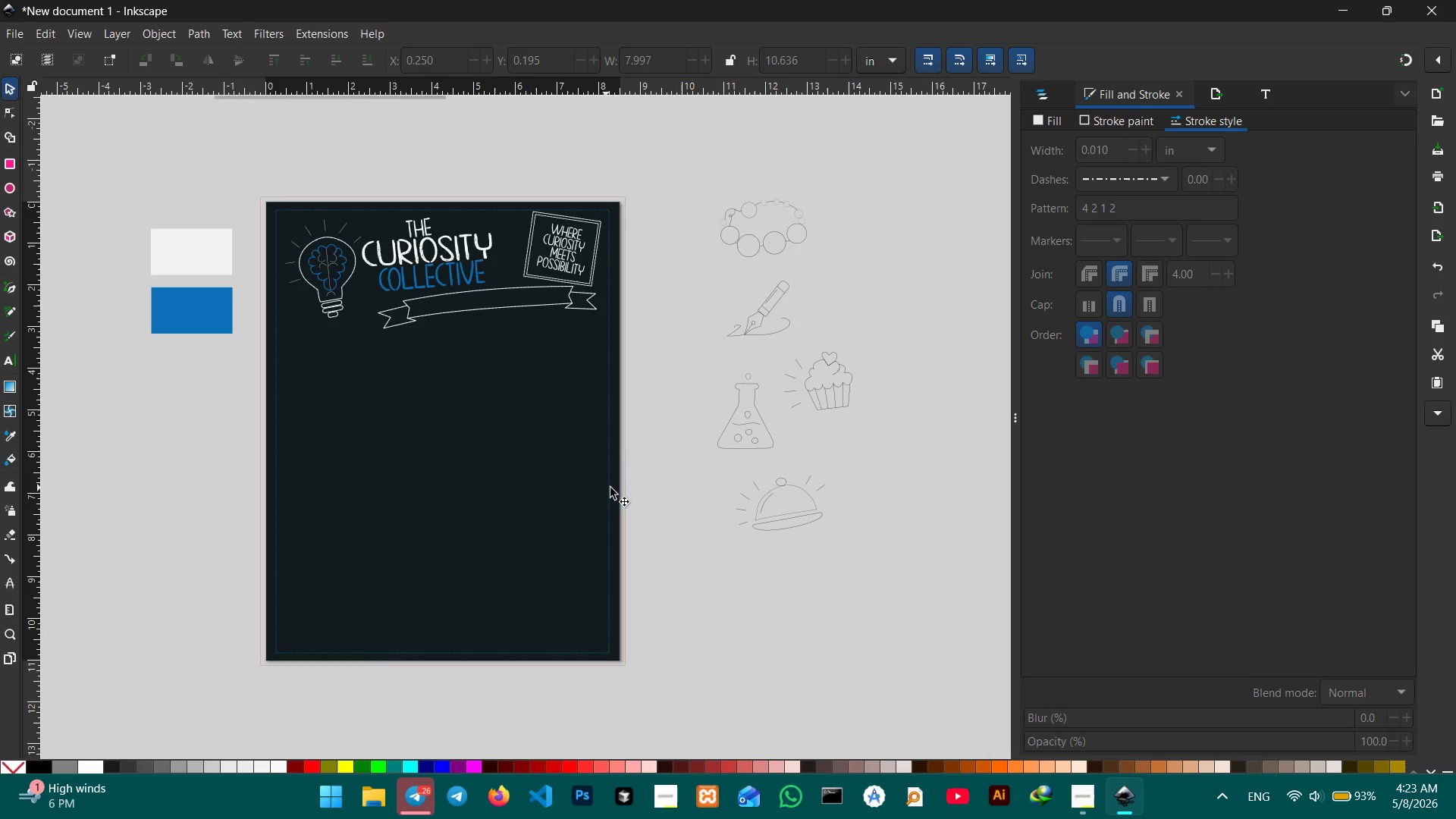 
left_click([607, 458])
 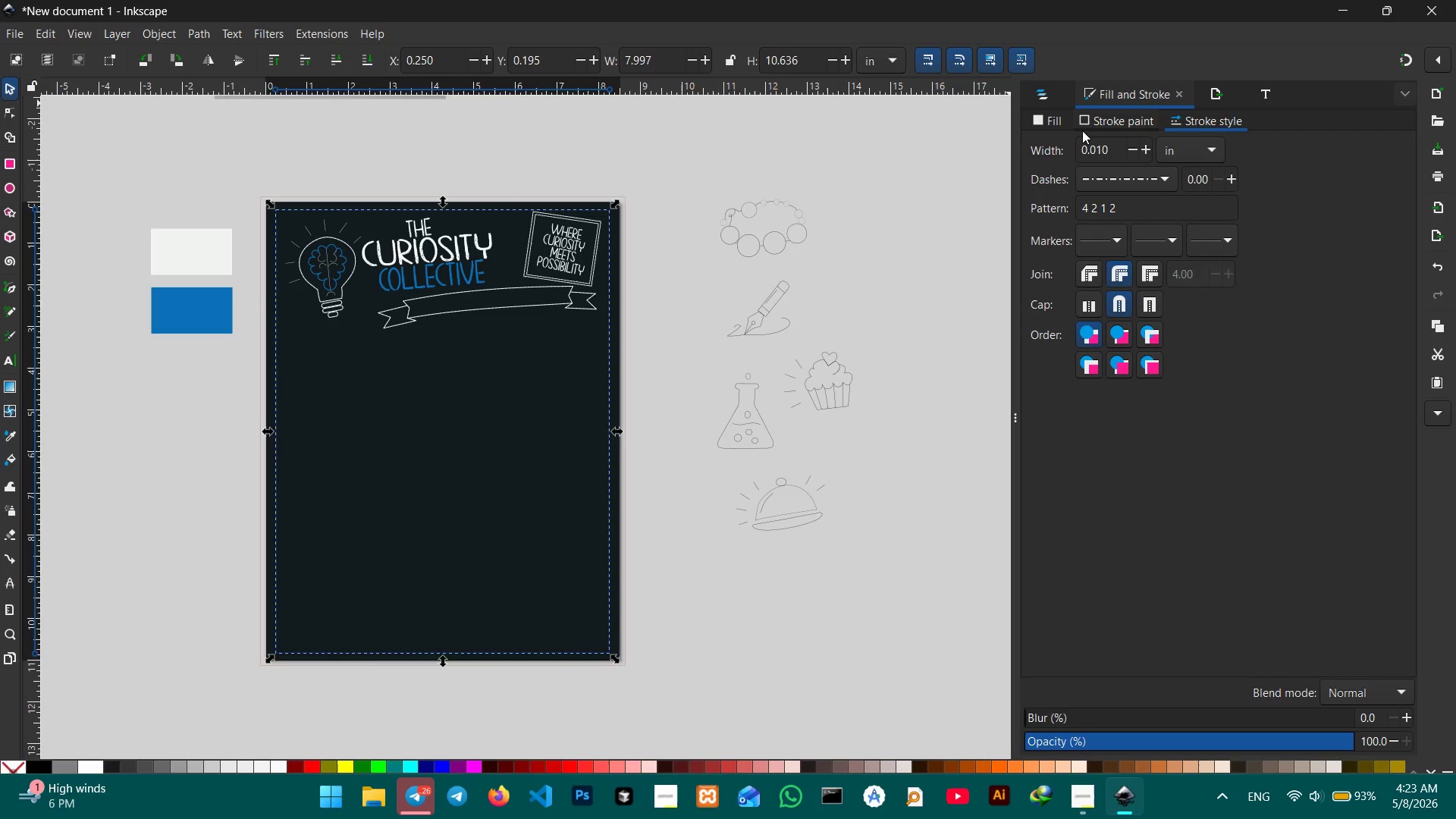 
left_click([1082, 118])
 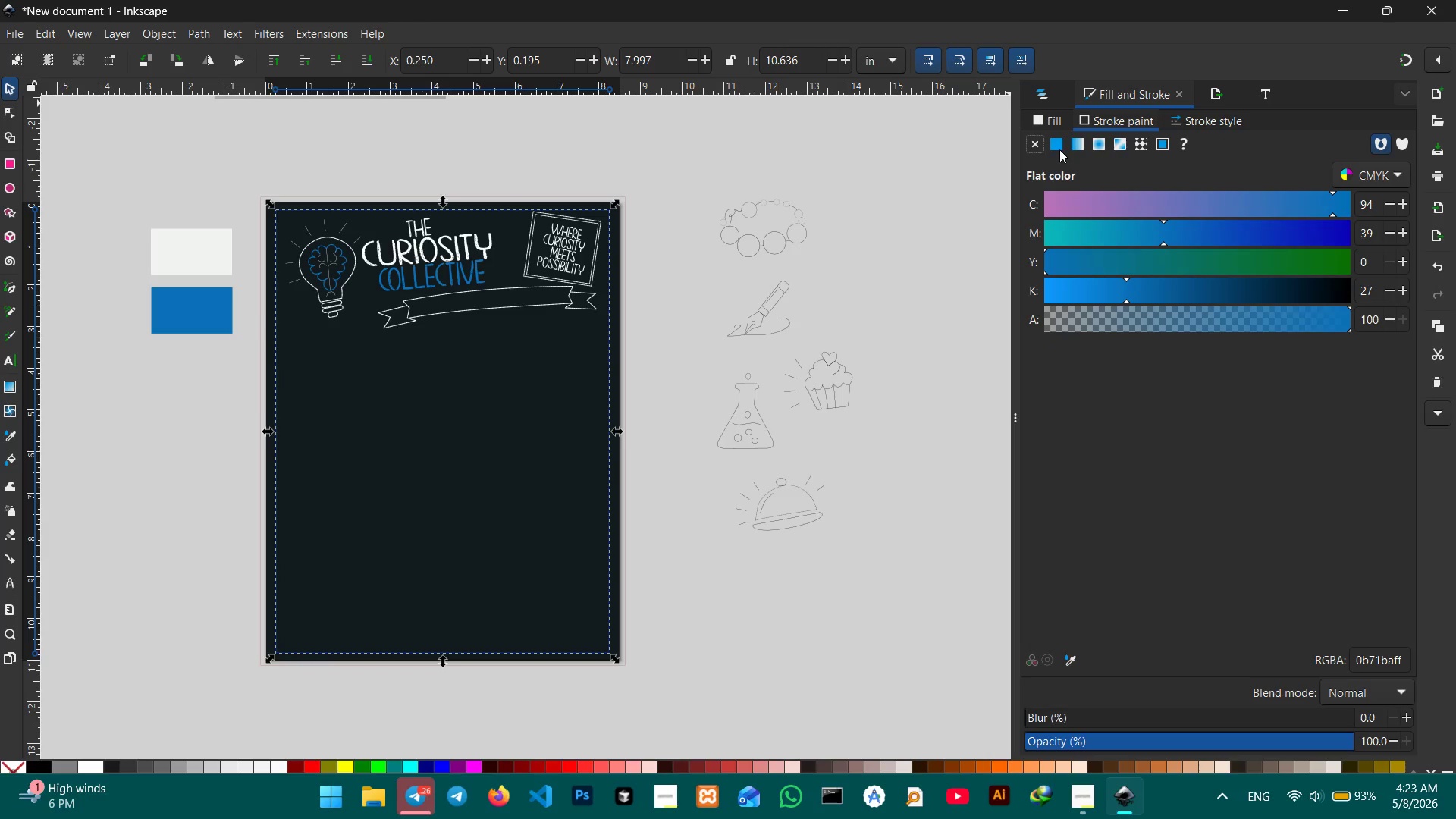 
left_click([1057, 147])
 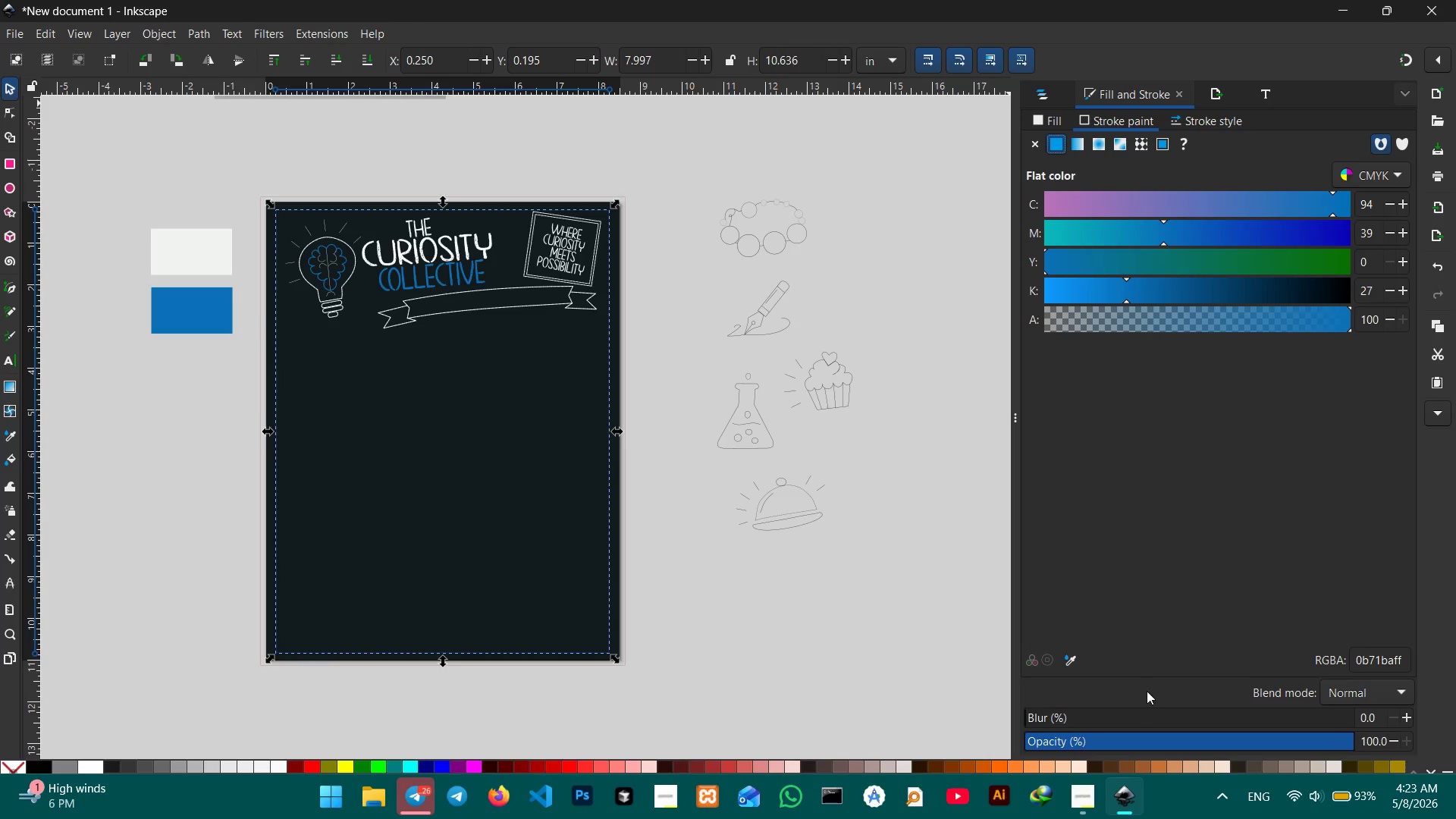 
left_click([1067, 662])
 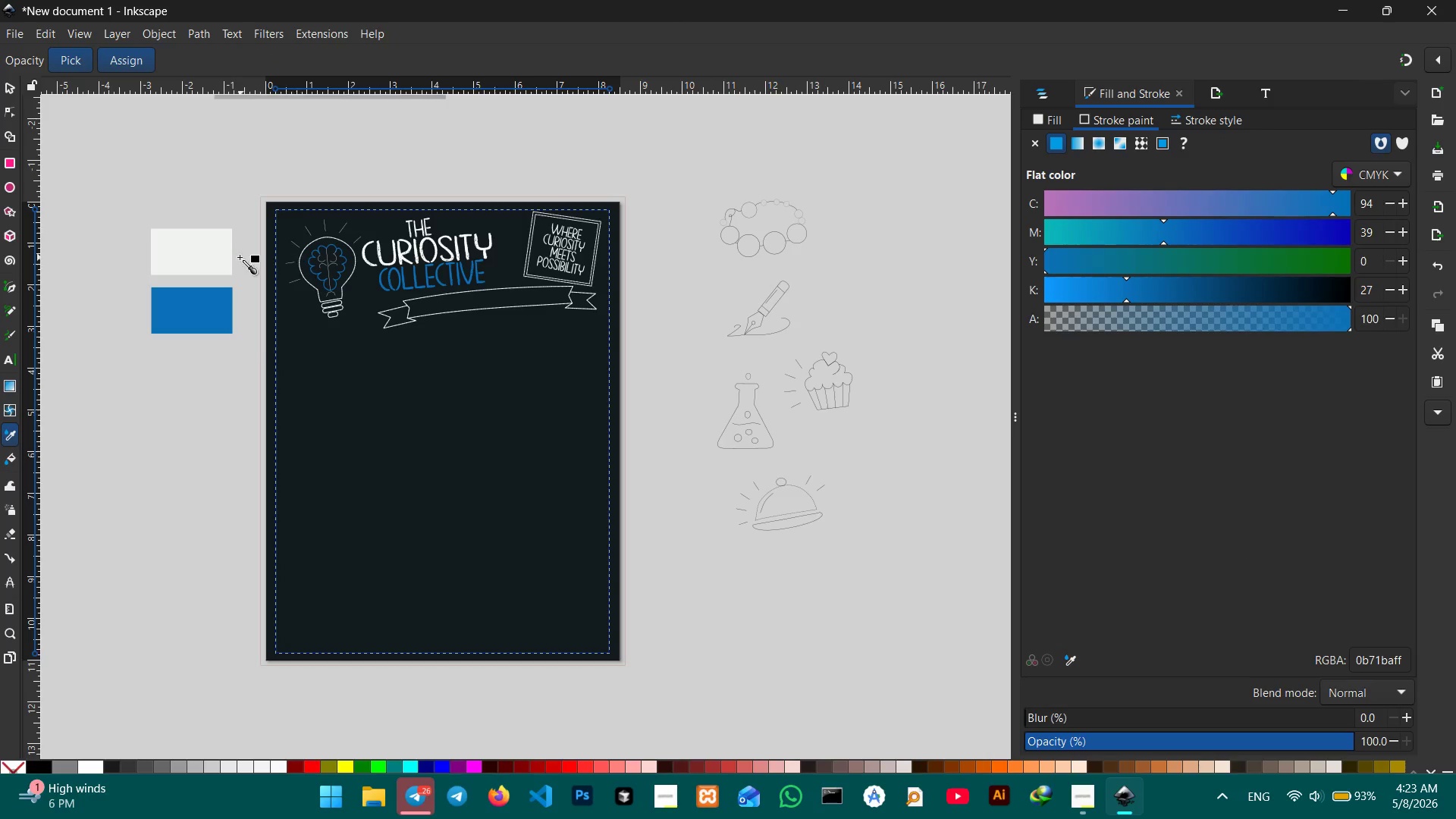 
left_click([209, 257])
 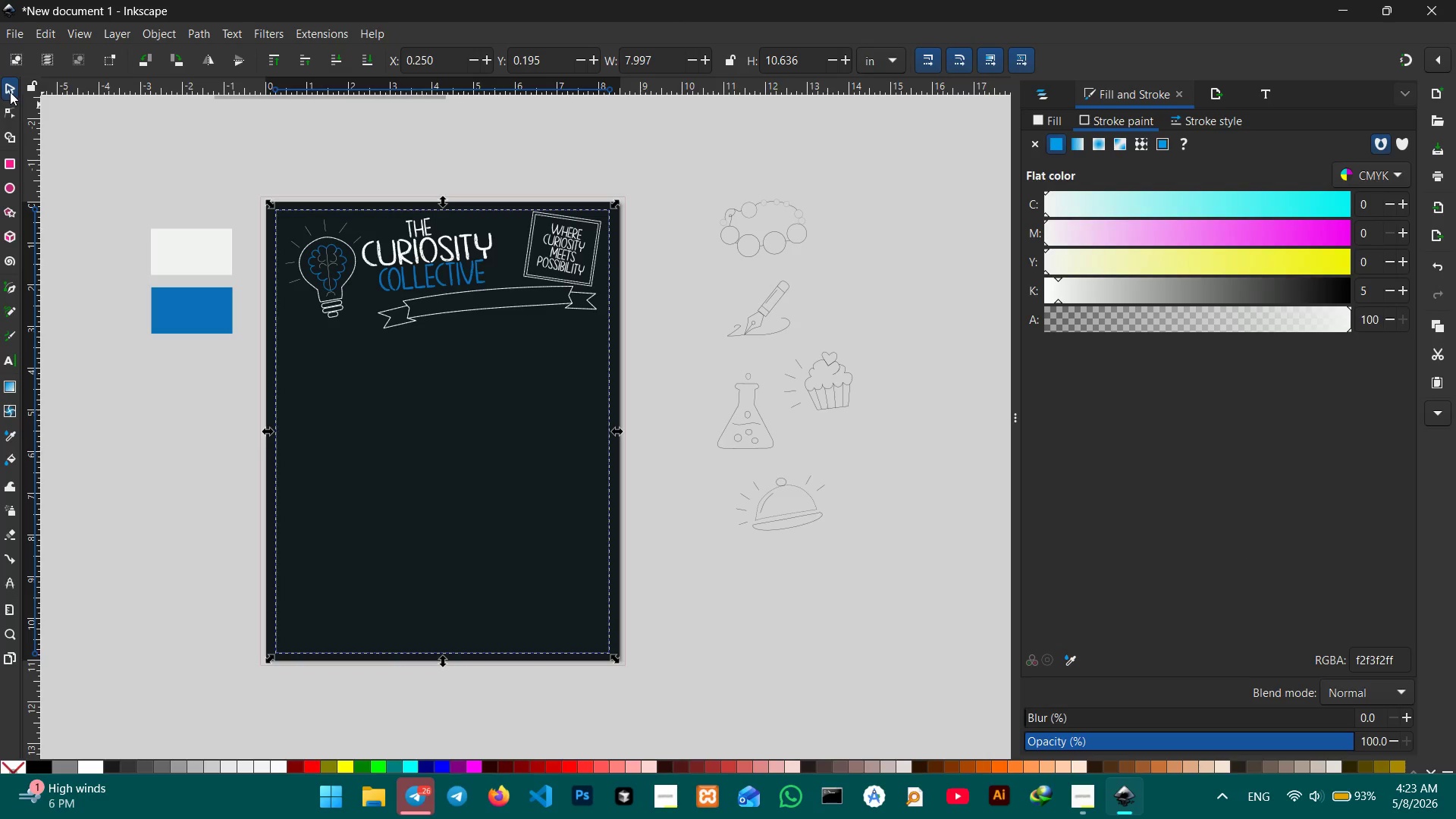 
double_click([104, 162])
 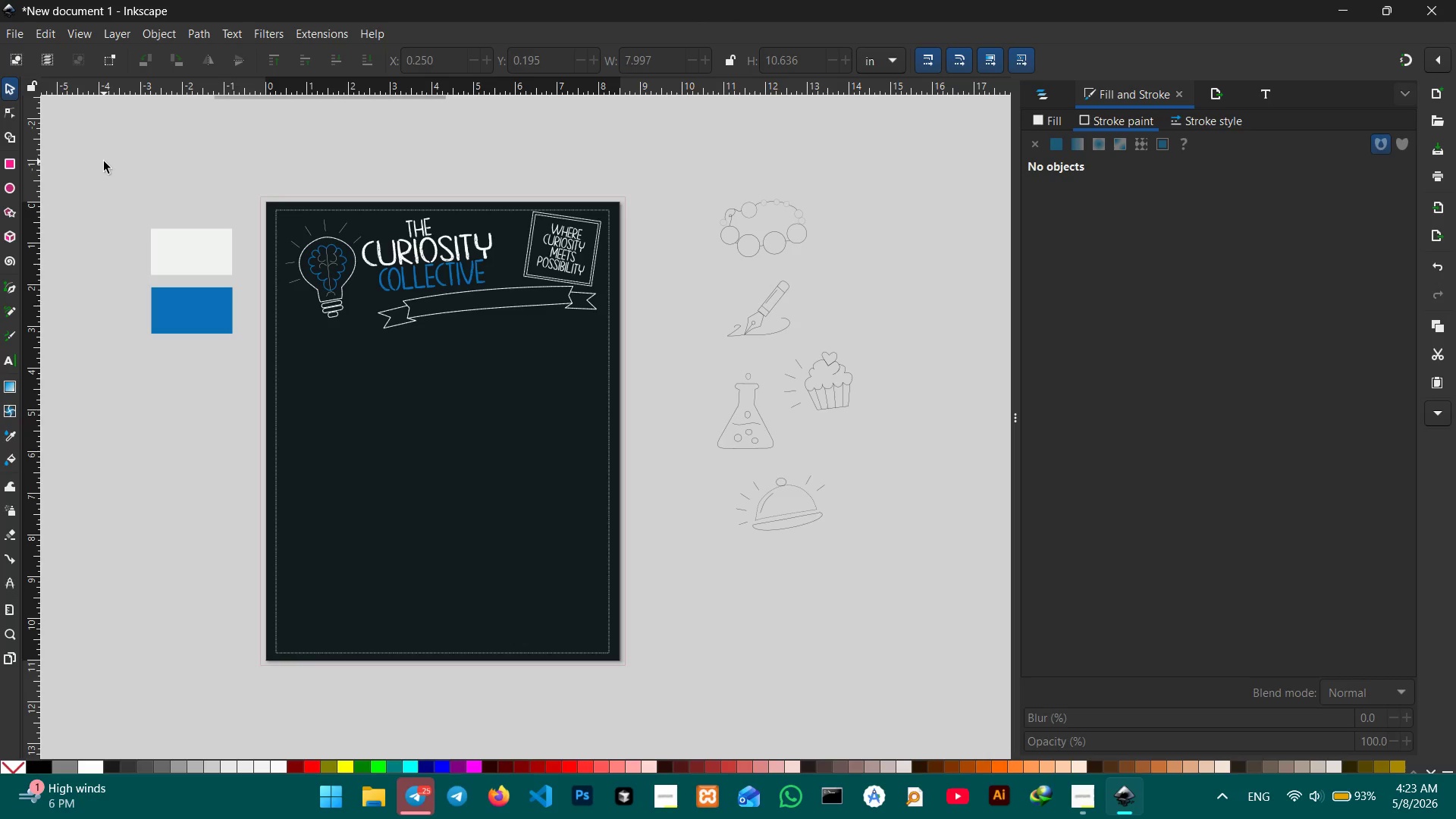 
wait(17.16)
 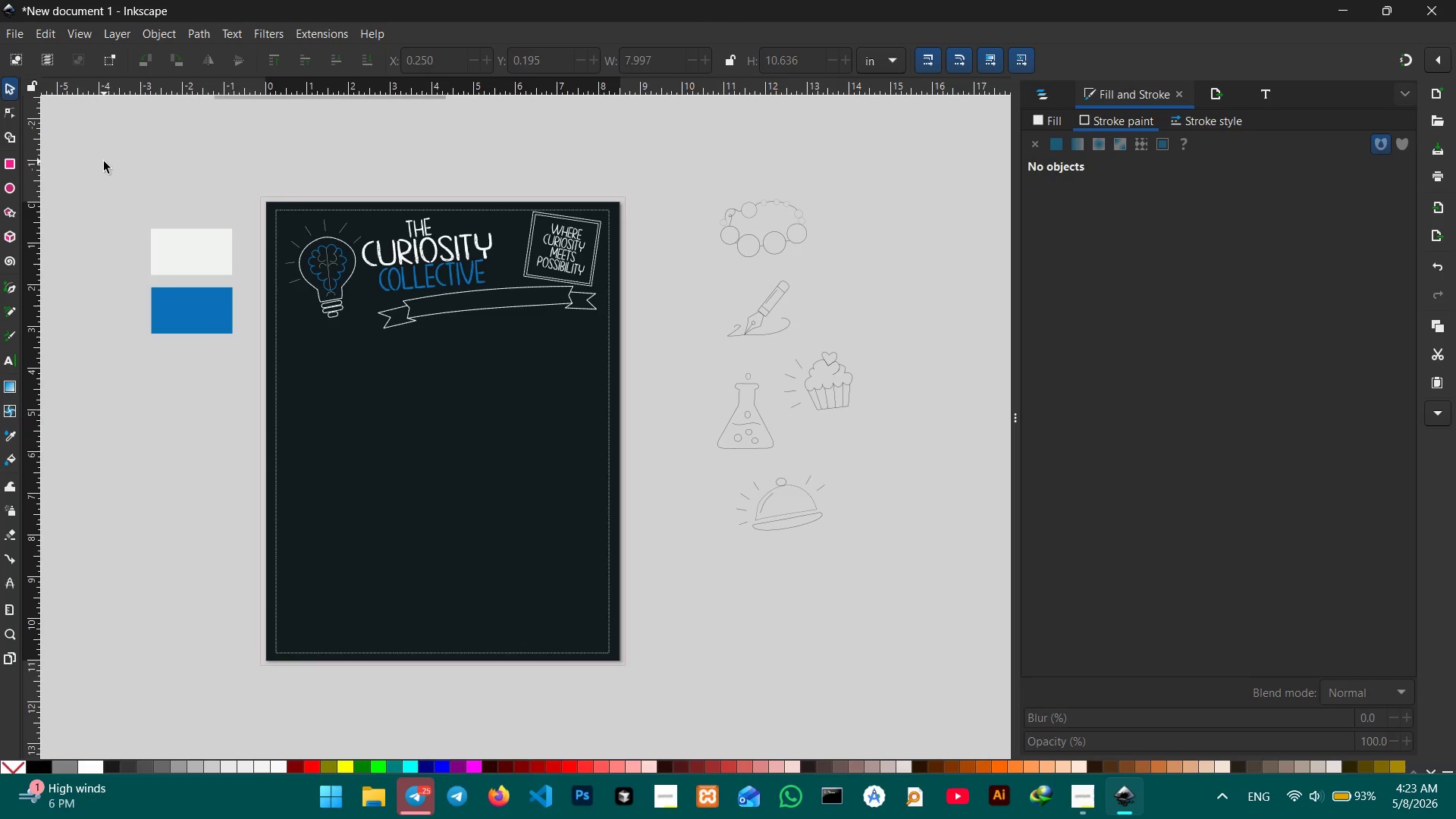 
hold_key(key=ControlLeft, duration=0.33)
scroll: coordinate [344, 323], scroll_direction: up, amount: 3.0
 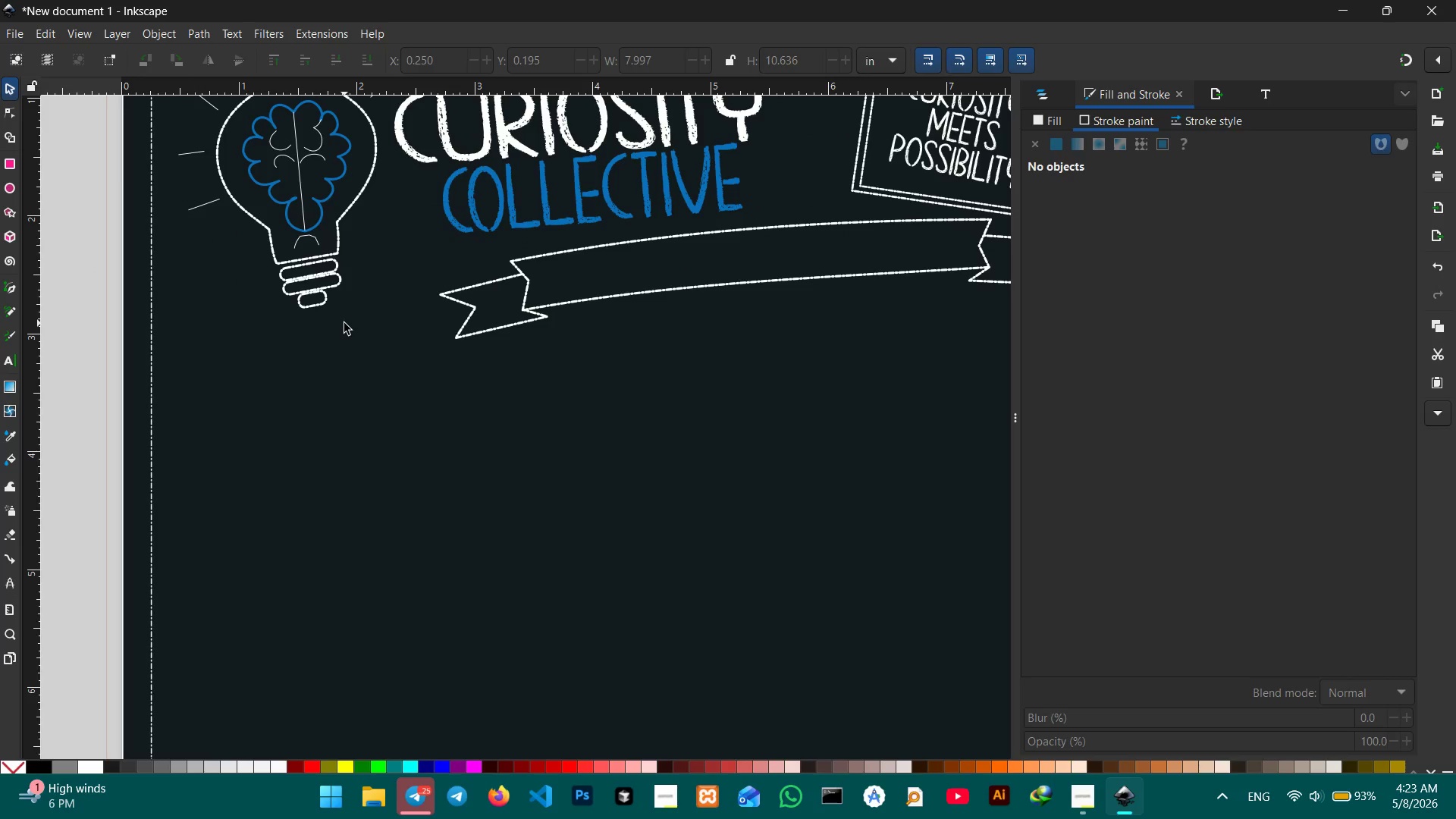 
hold_key(key=ControlLeft, duration=0.77)
scroll: coordinate [344, 323], scroll_direction: down, amount: 2.0
 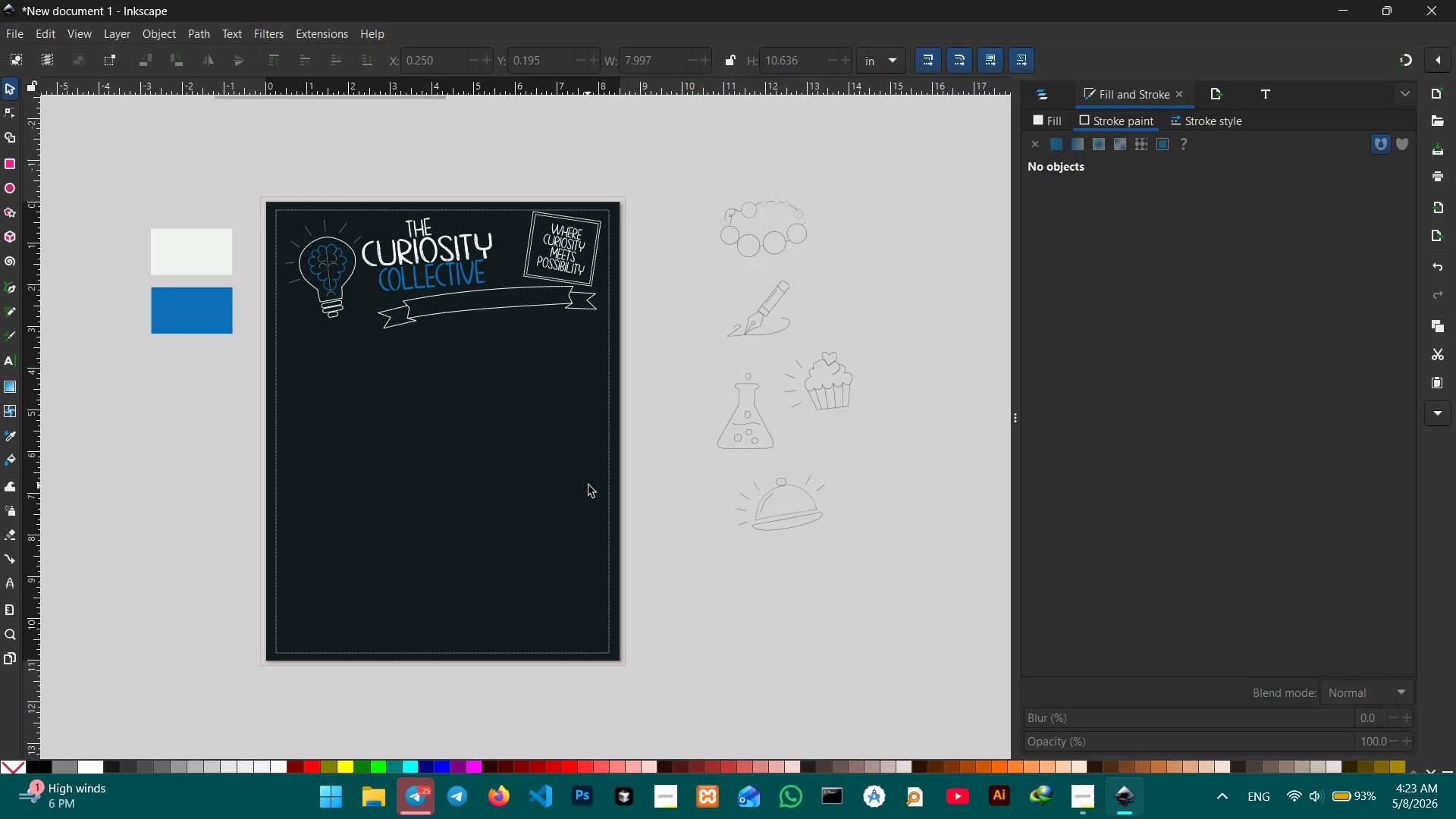 
left_click([607, 472])
 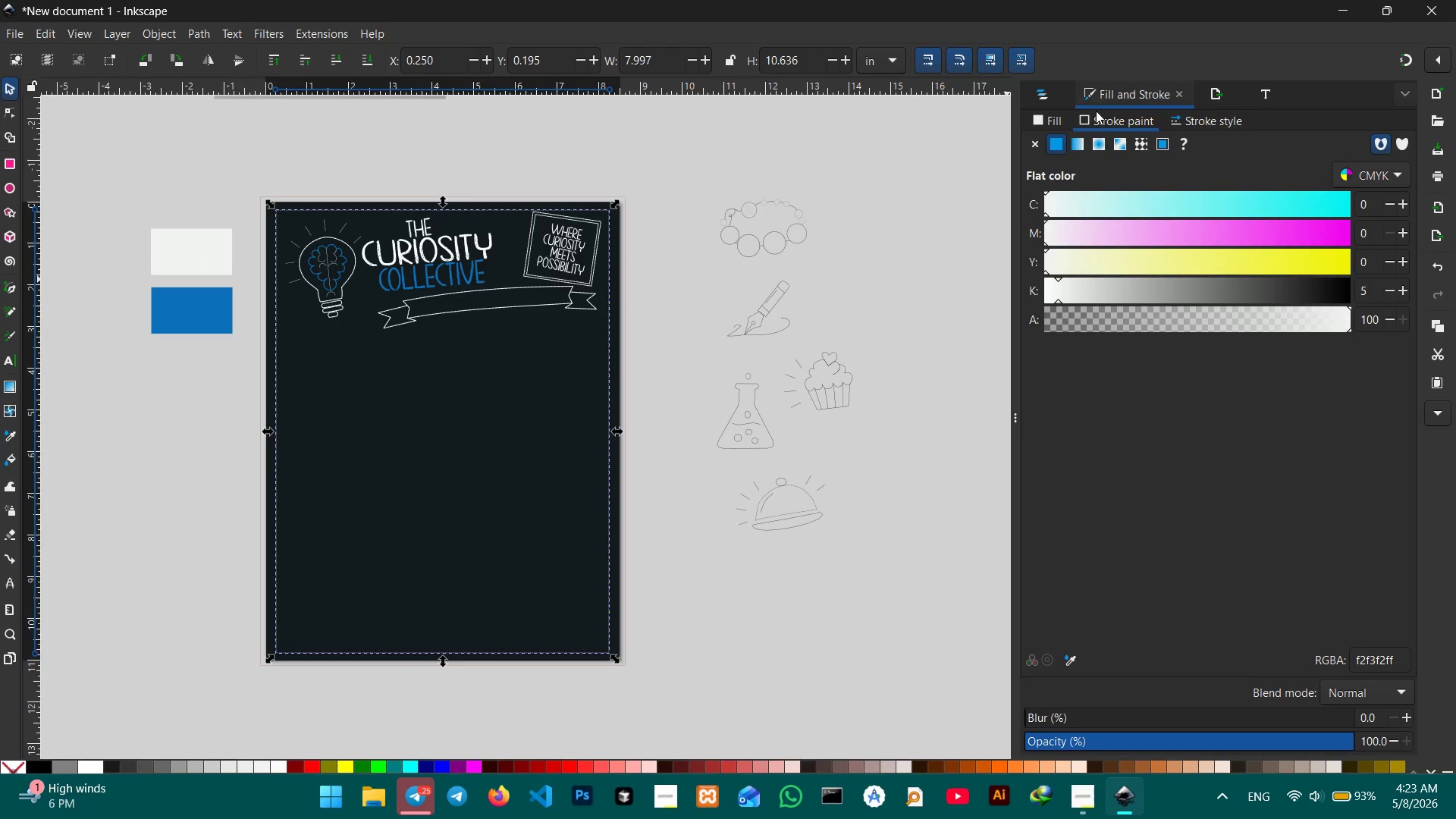 
left_click([159, 26])
 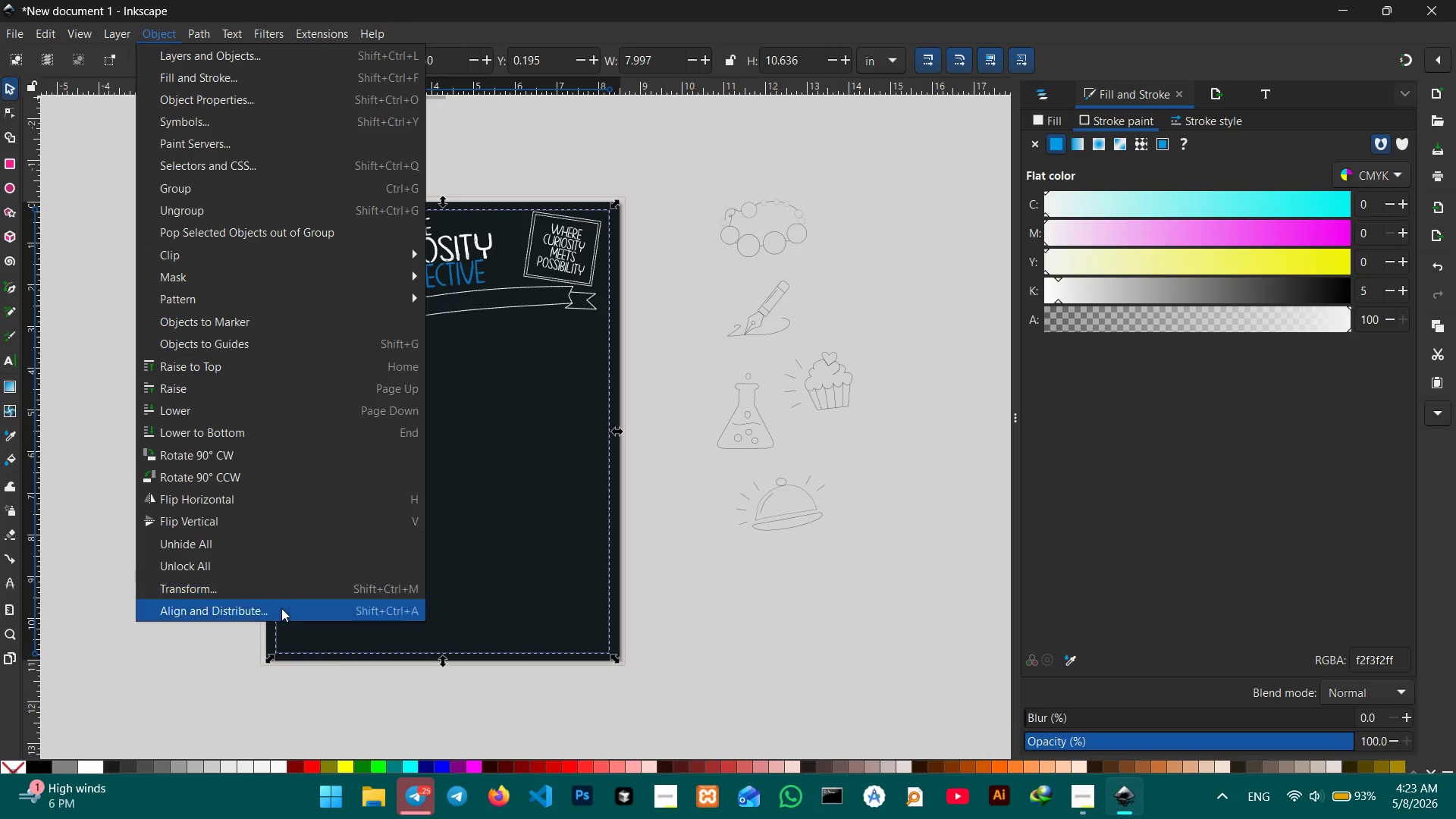 
left_click([277, 608])
 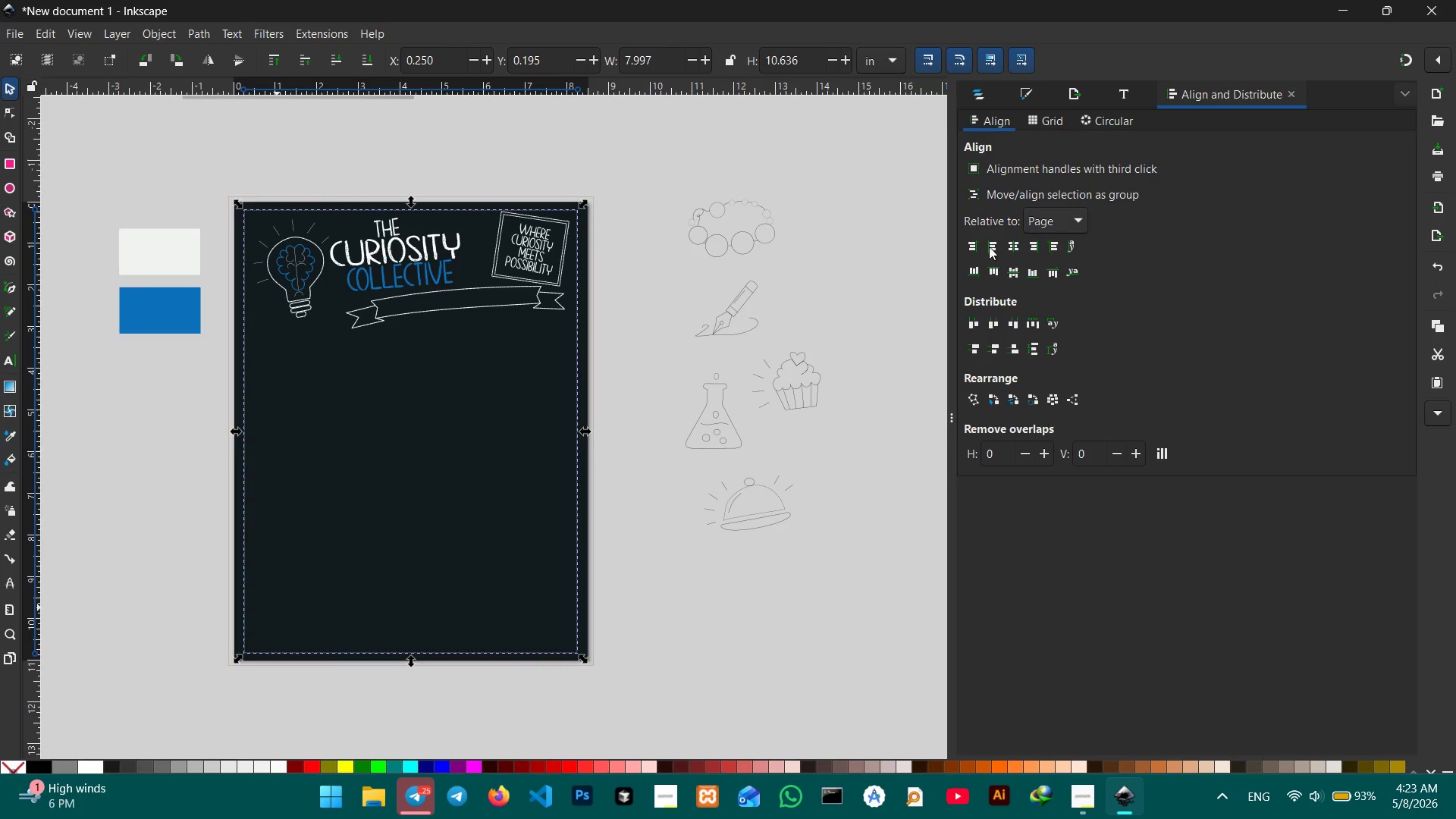 
left_click([1019, 249])
 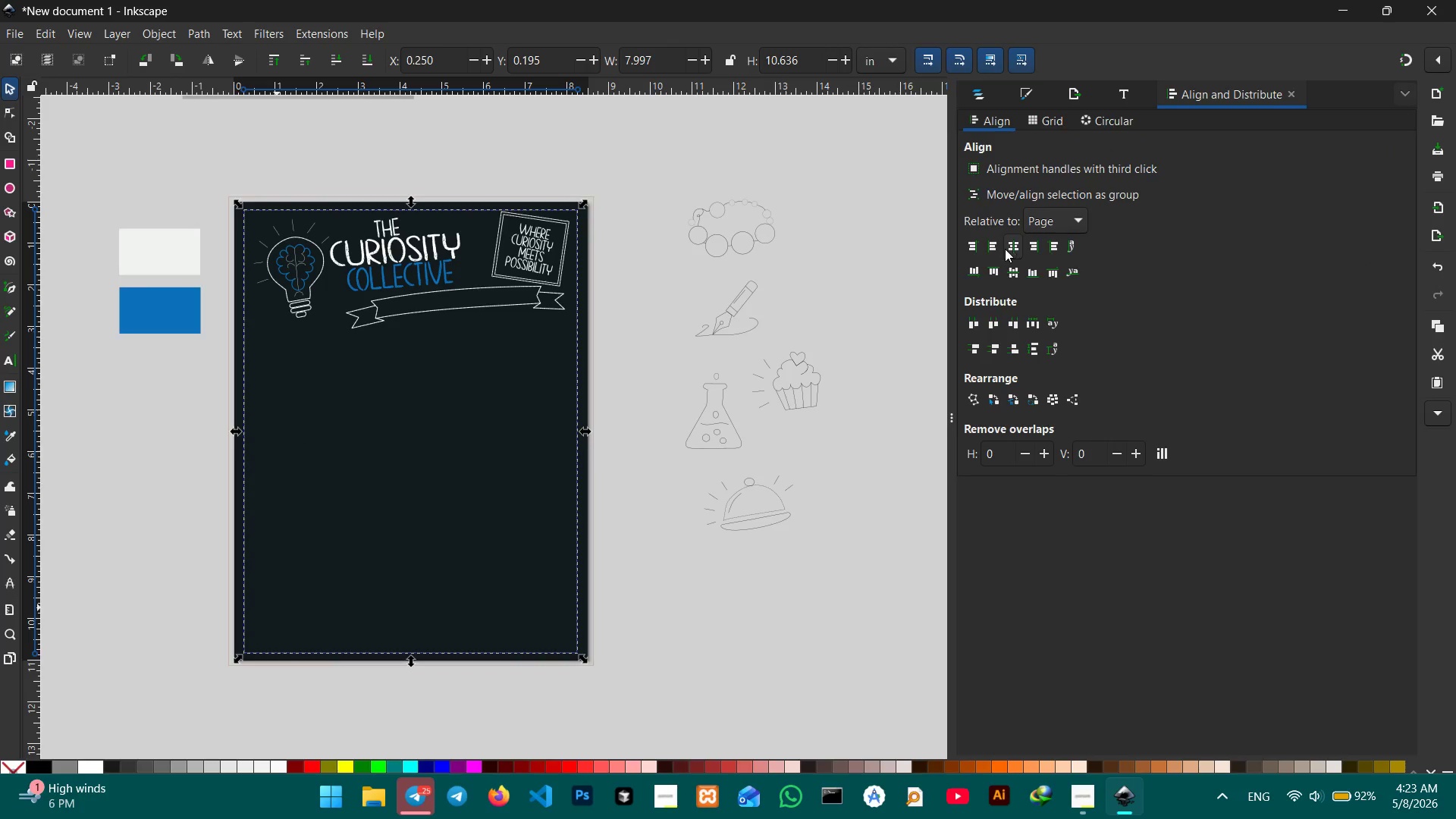 
left_click([990, 247])
 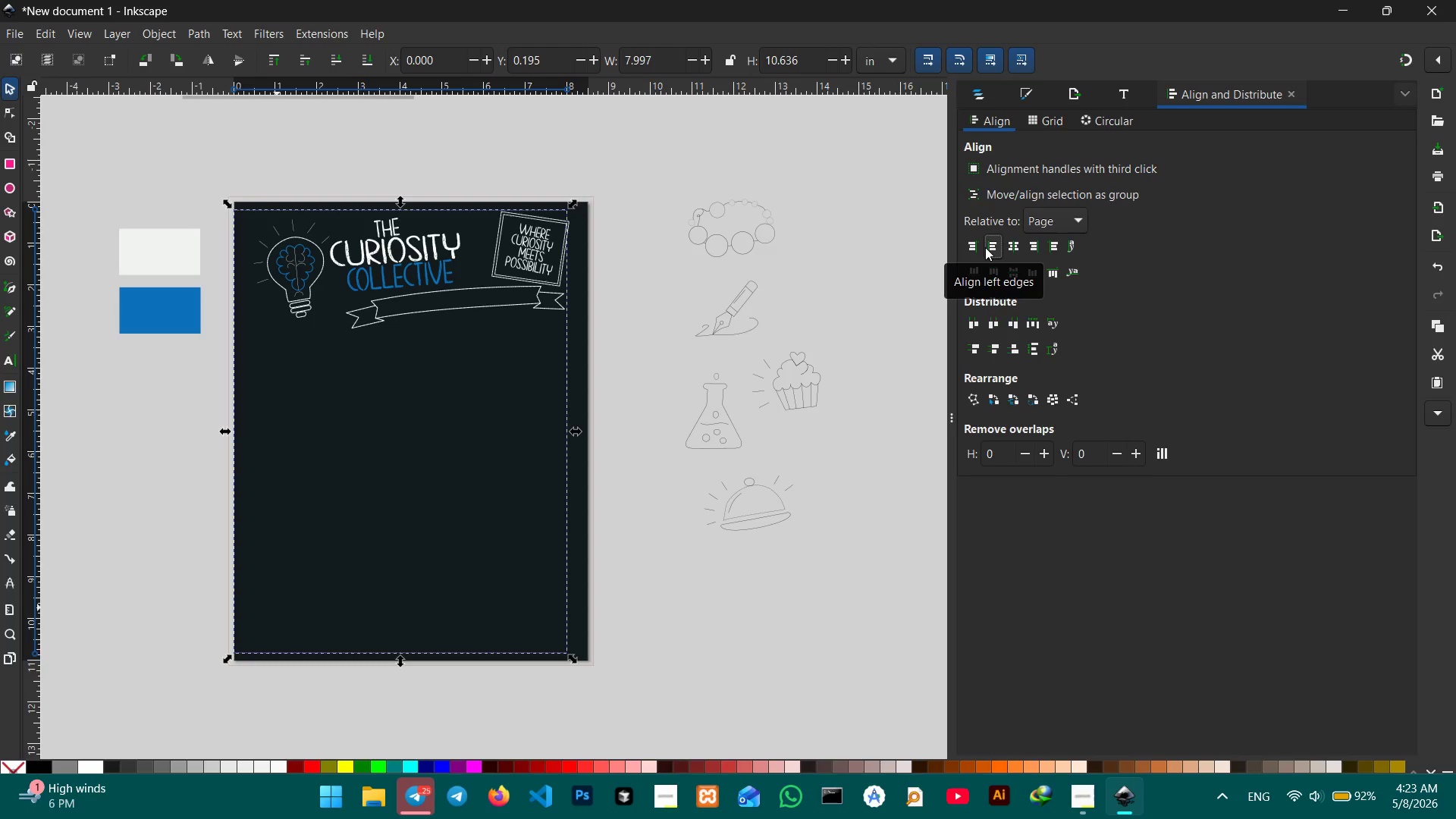 
wait(5.75)
 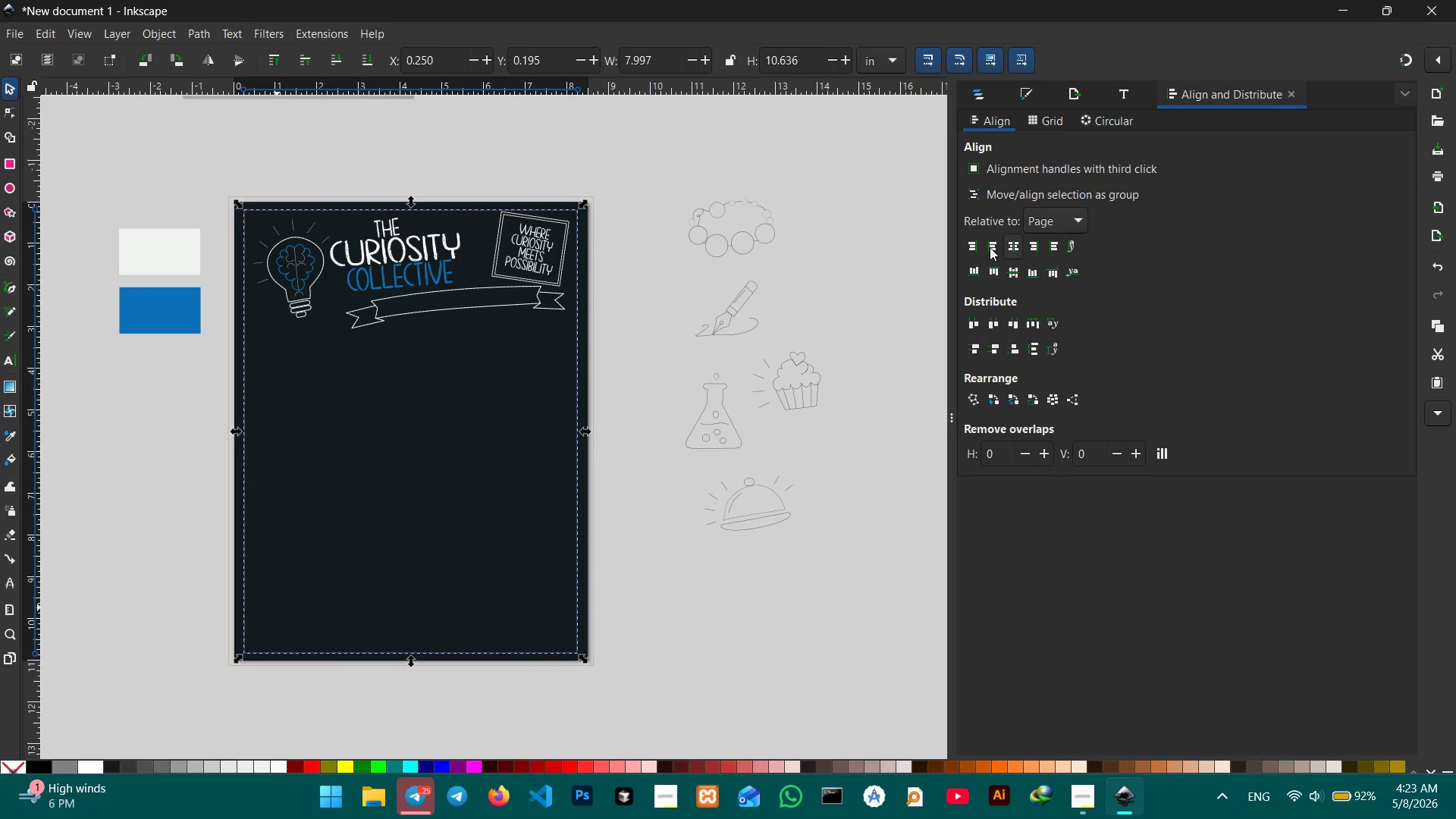 
left_click([1038, 171])
 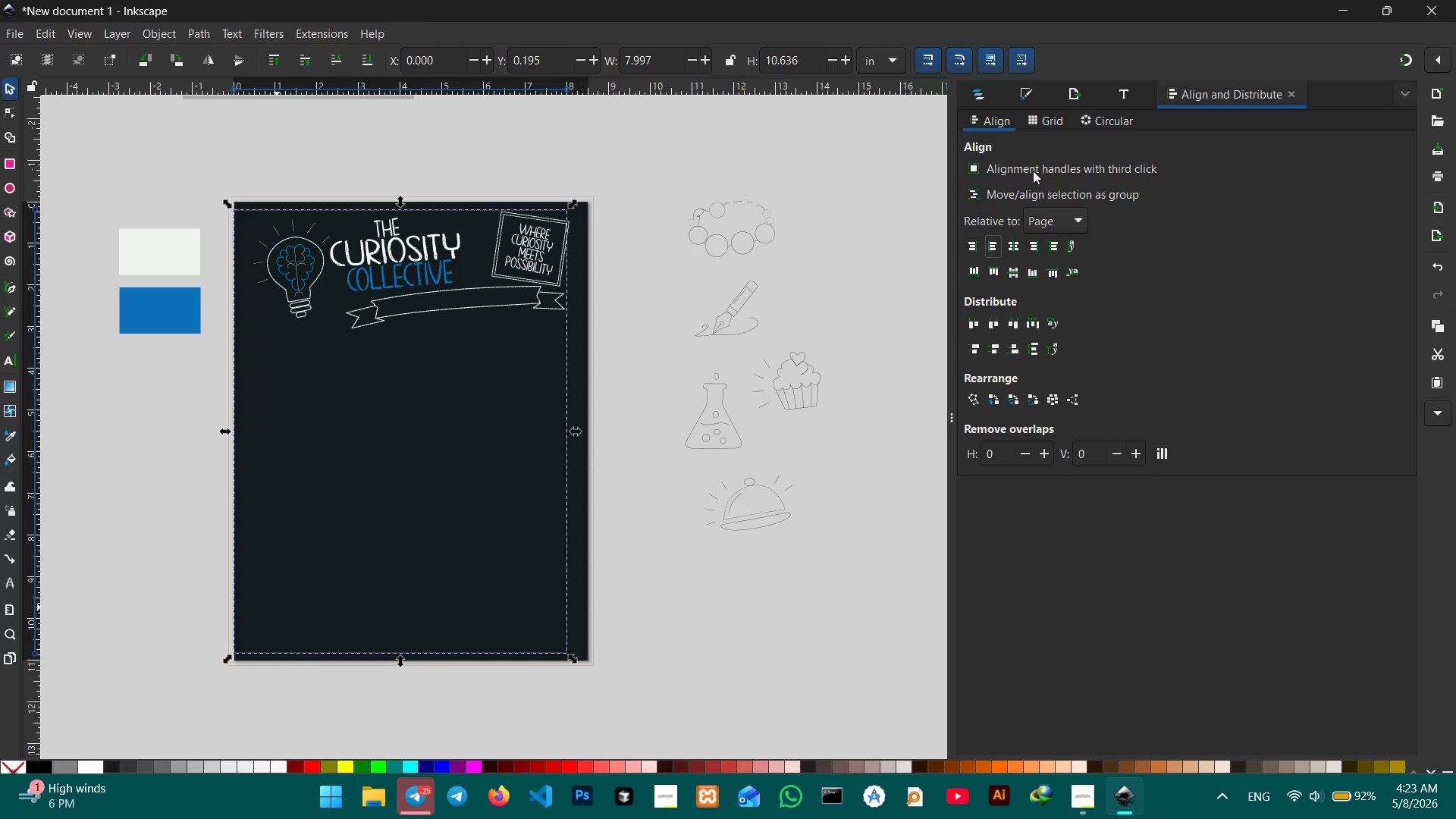 
left_click([1005, 191])
 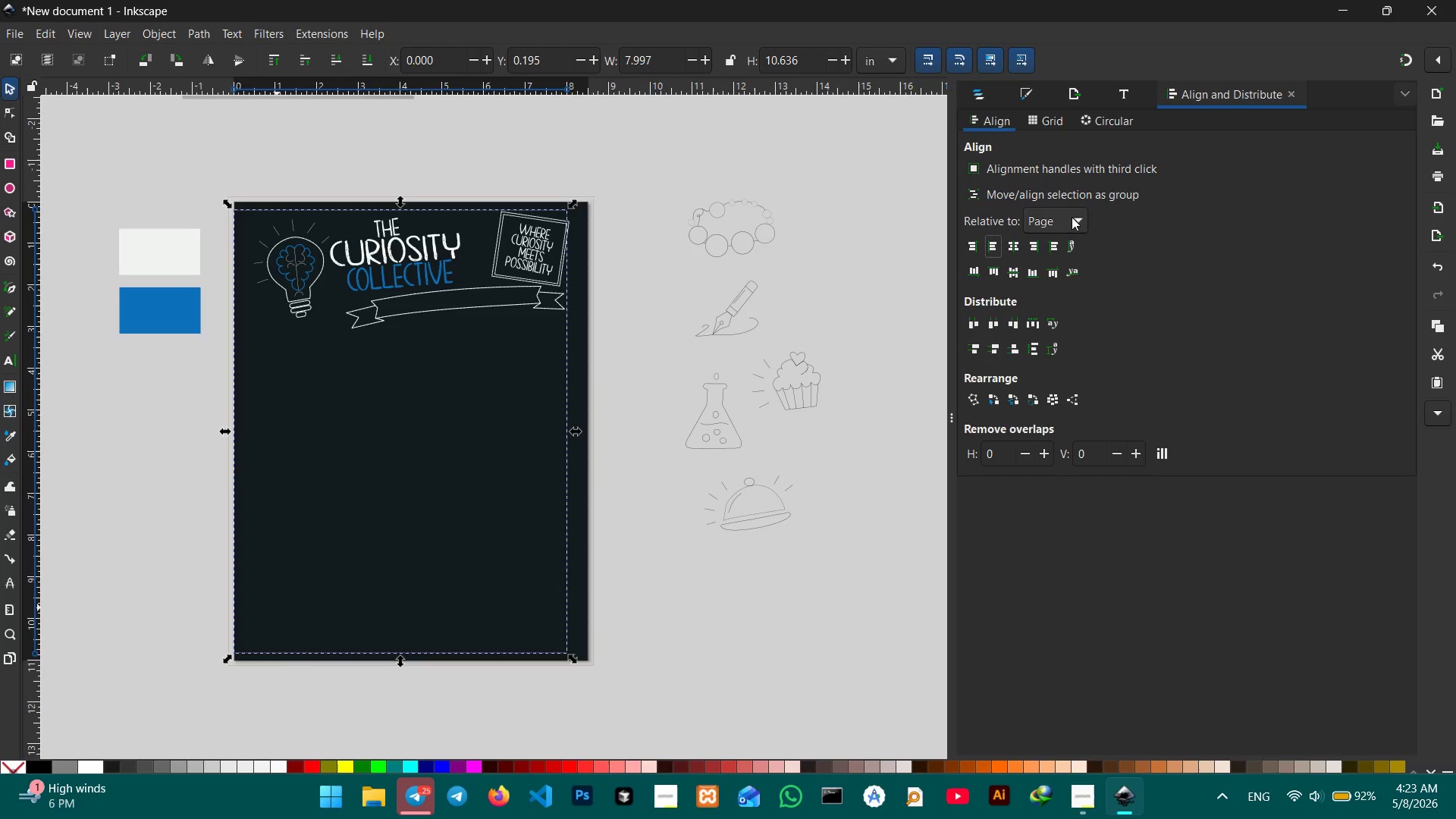 
left_click([1075, 217])
 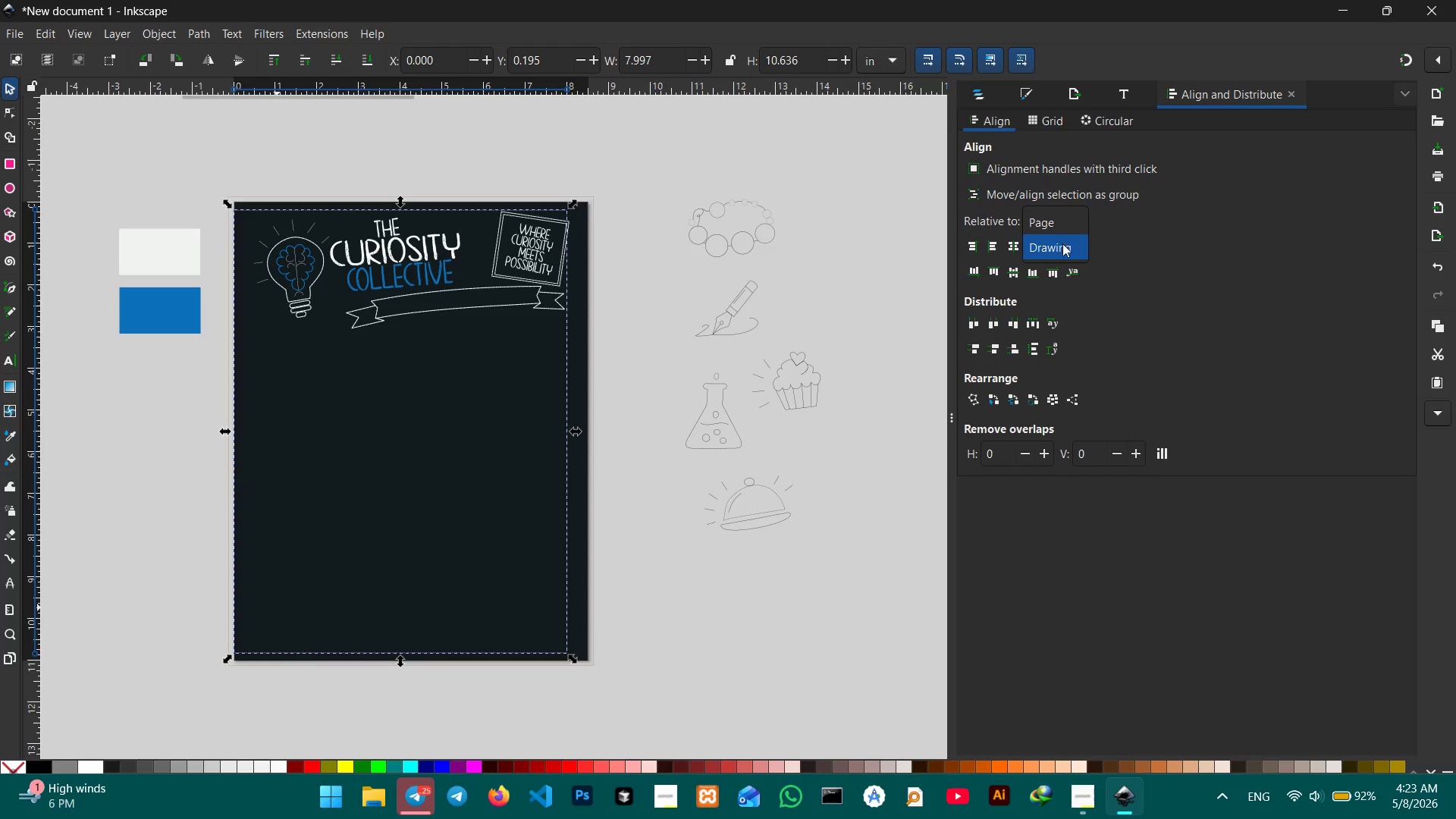 
left_click([1060, 246])
 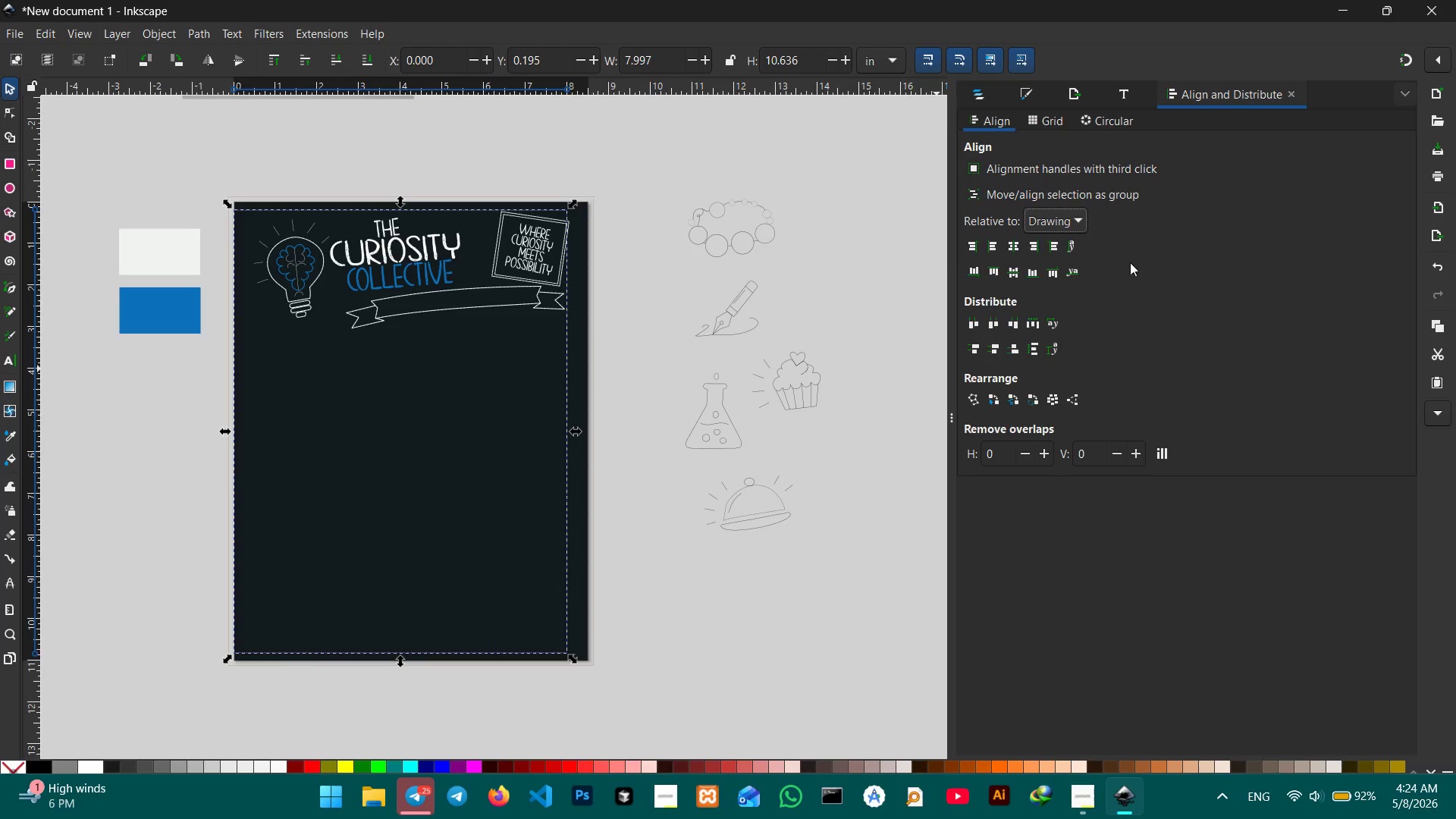 
left_click([1016, 249])
 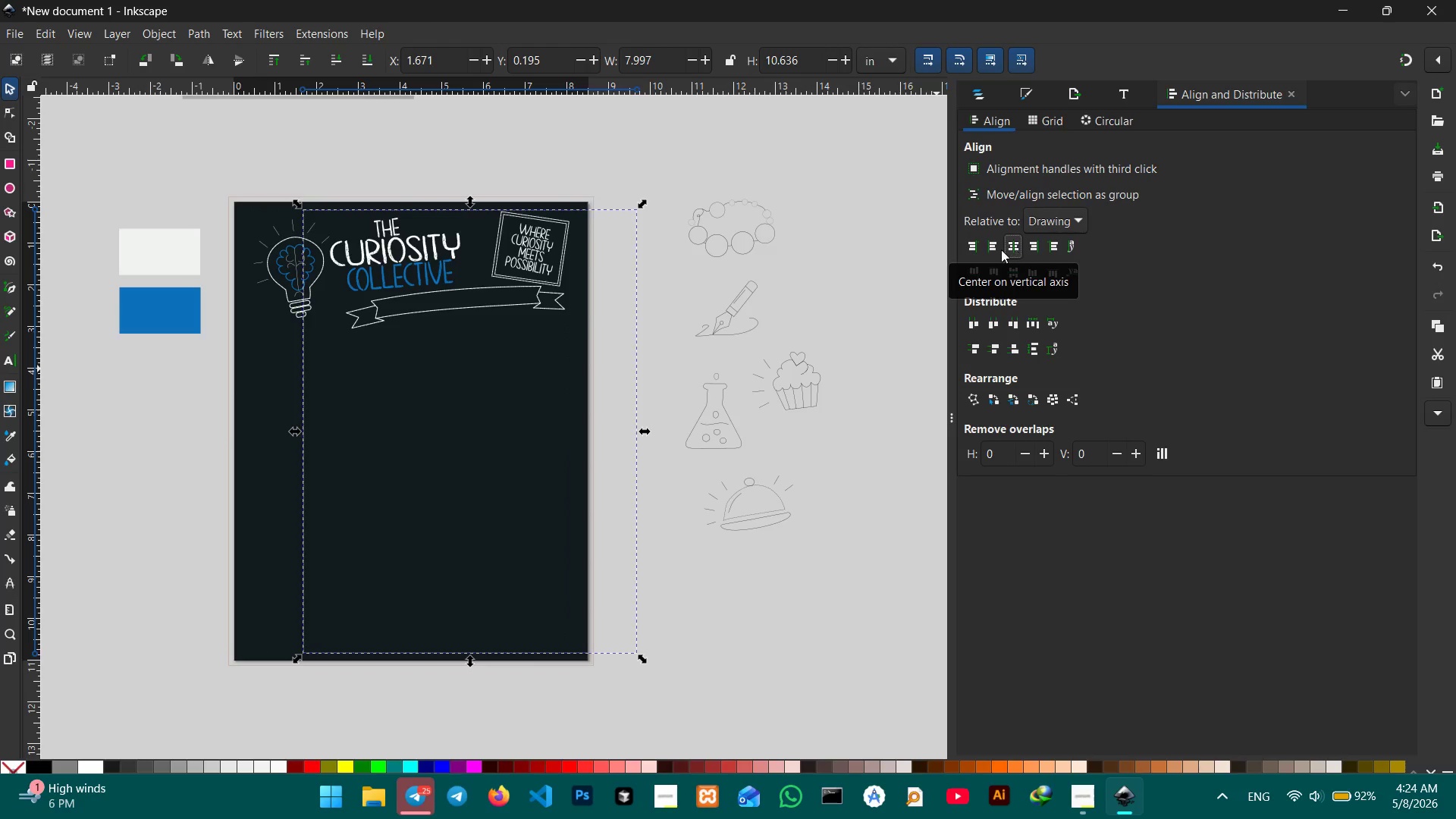 
left_click([999, 249])
 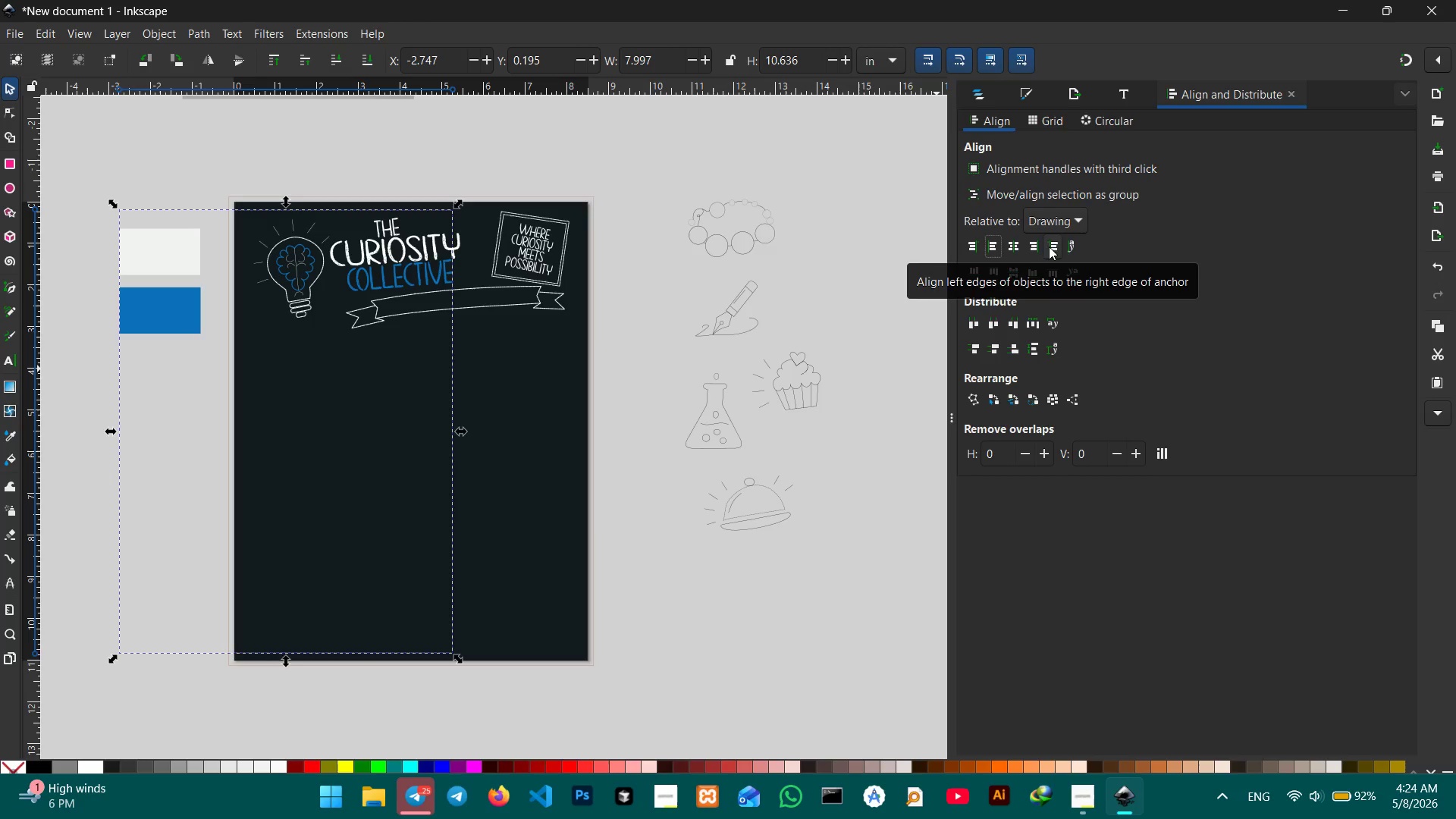 
left_click([1073, 247])
 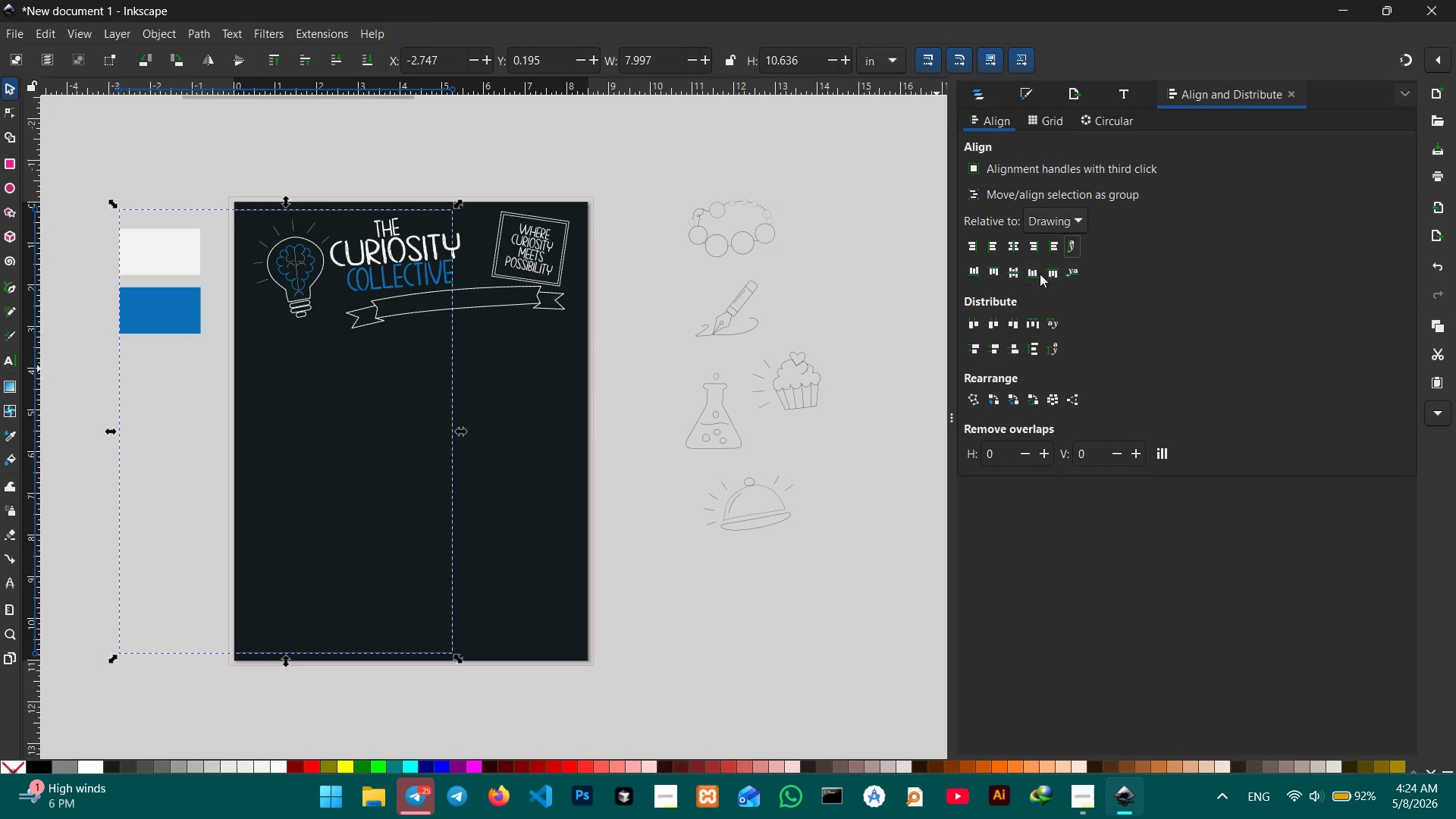 
left_click([1046, 272])
 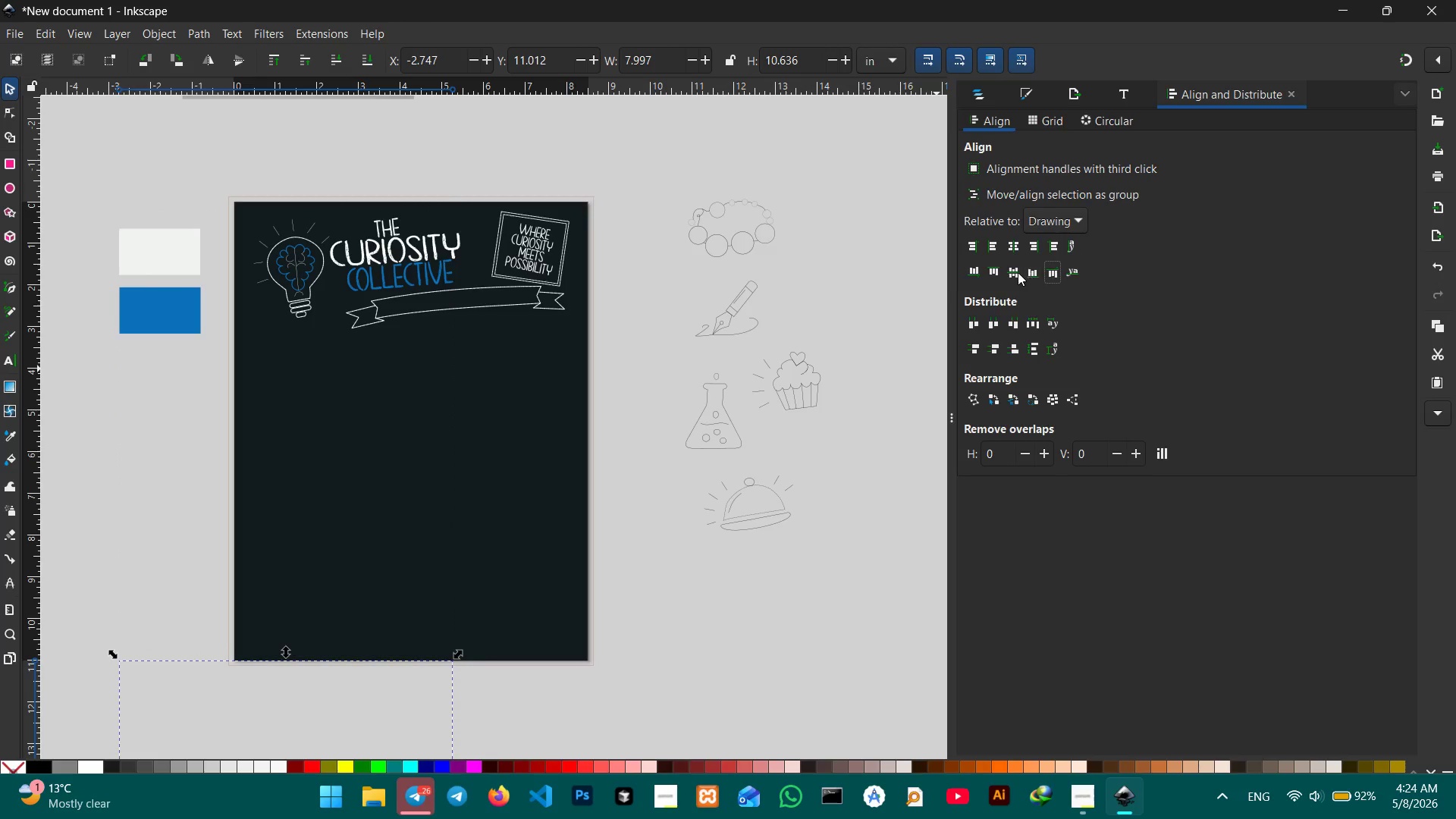 
left_click([1031, 271])
 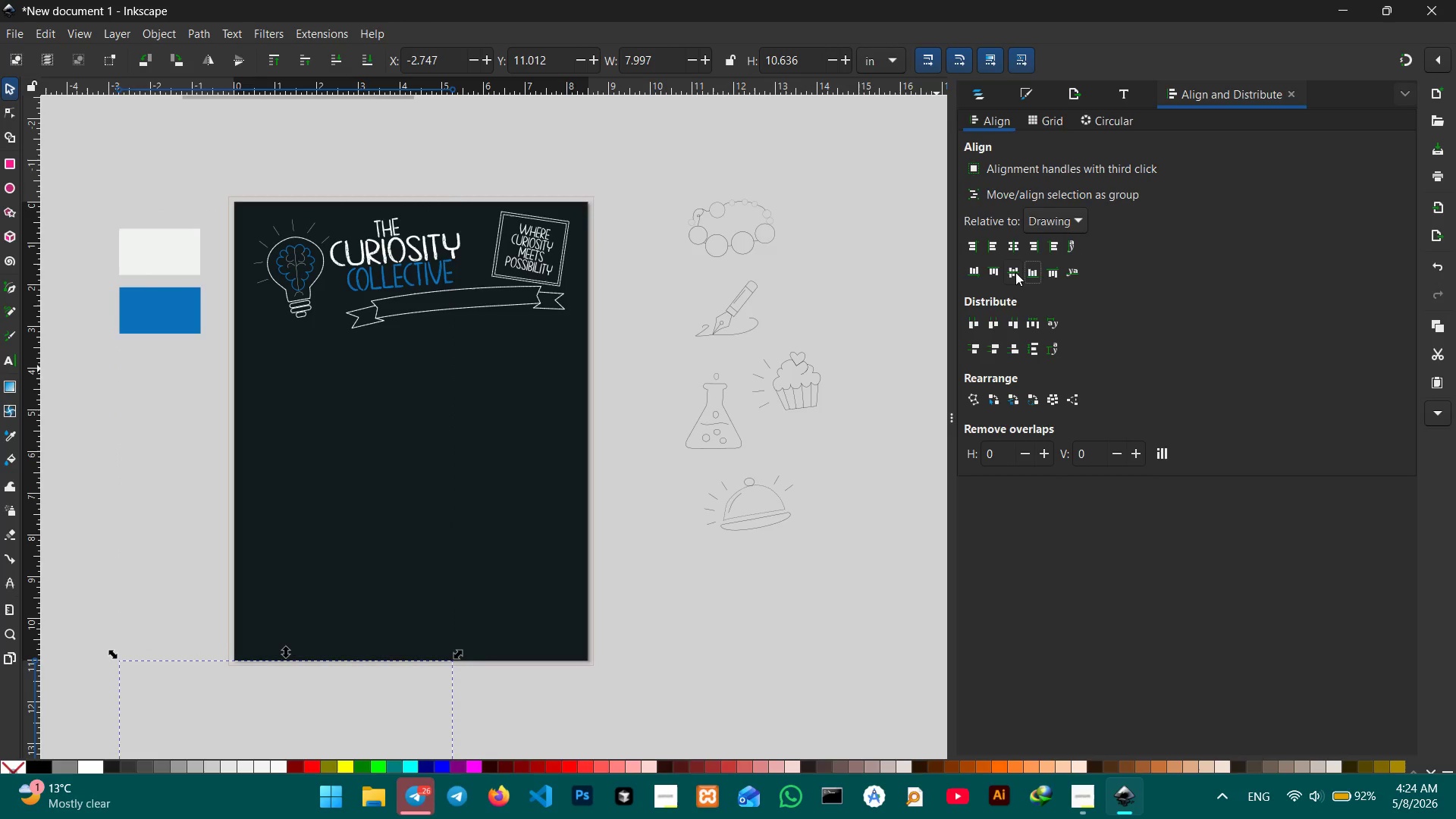 
left_click([1015, 272])
 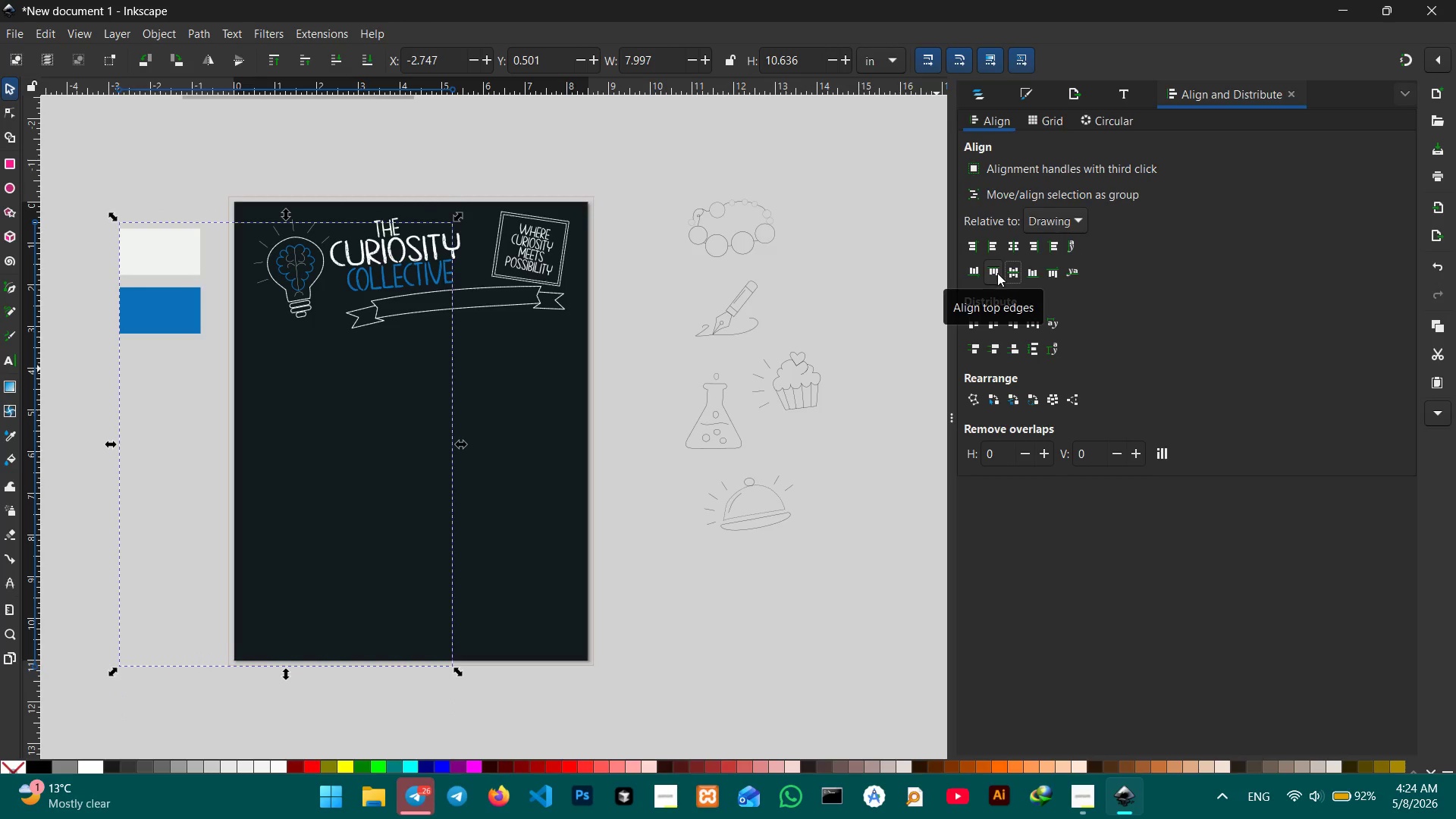 
left_click([997, 273])
 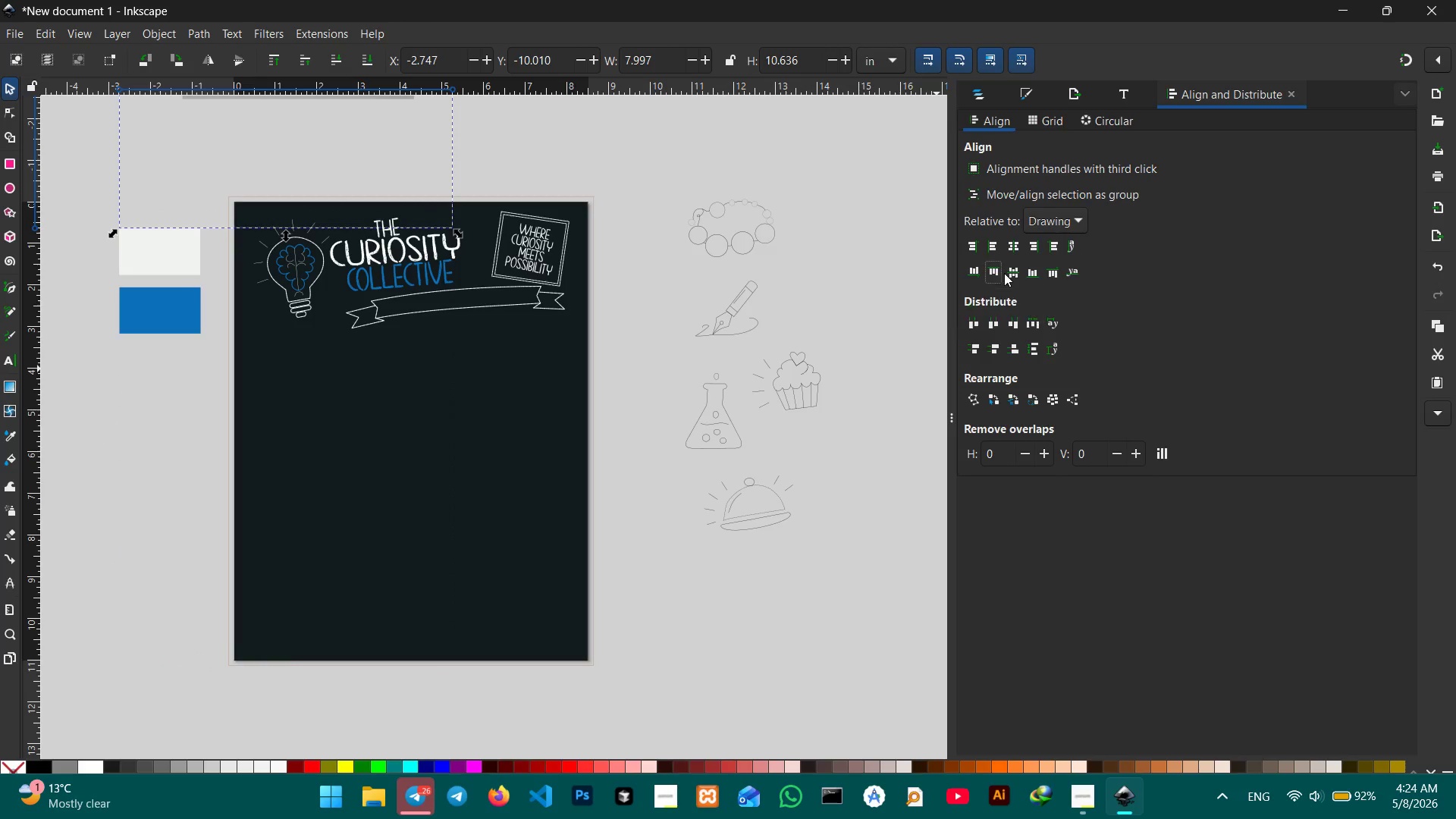 
left_click([1015, 273])
 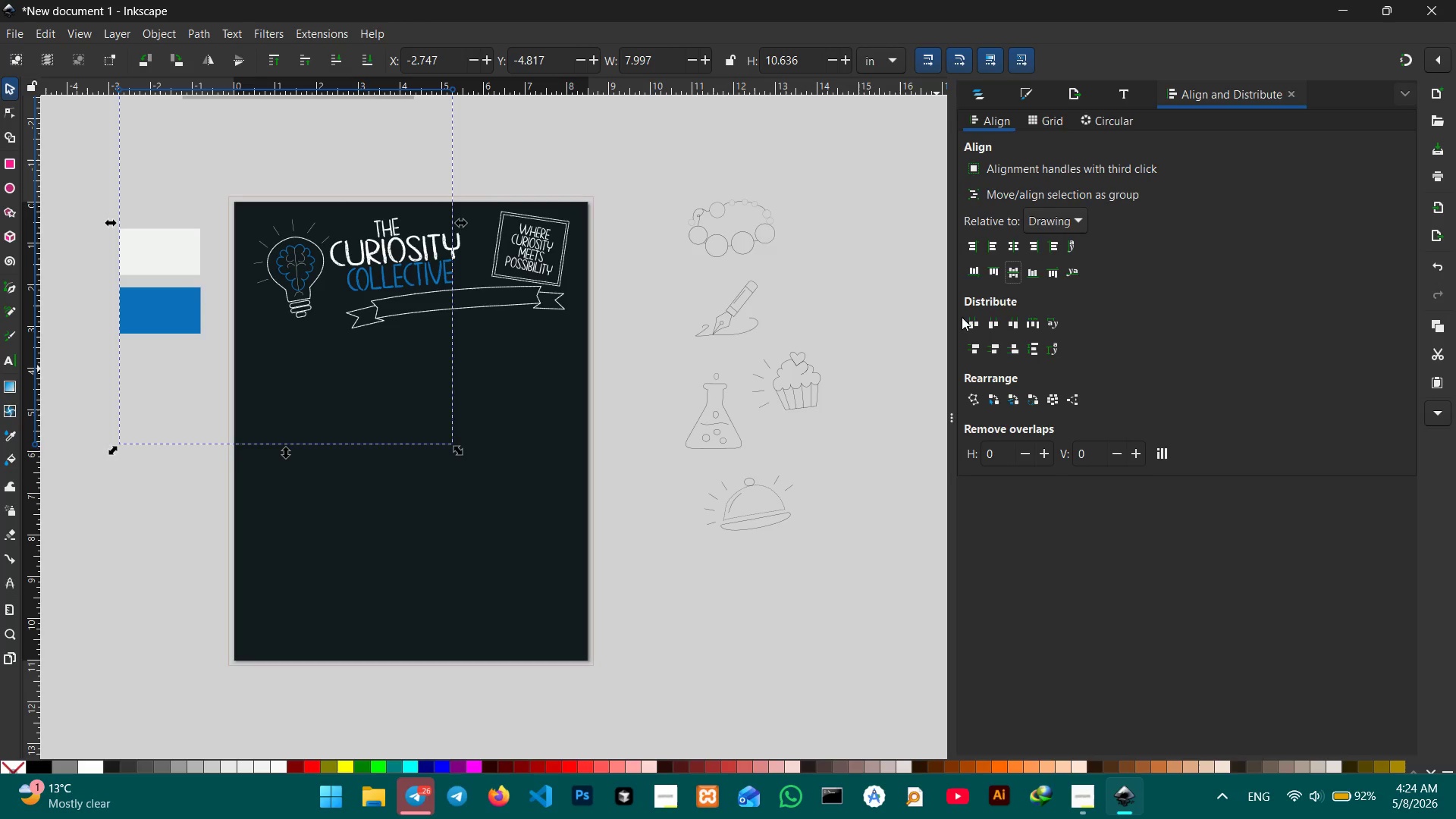 
left_click([998, 320])
 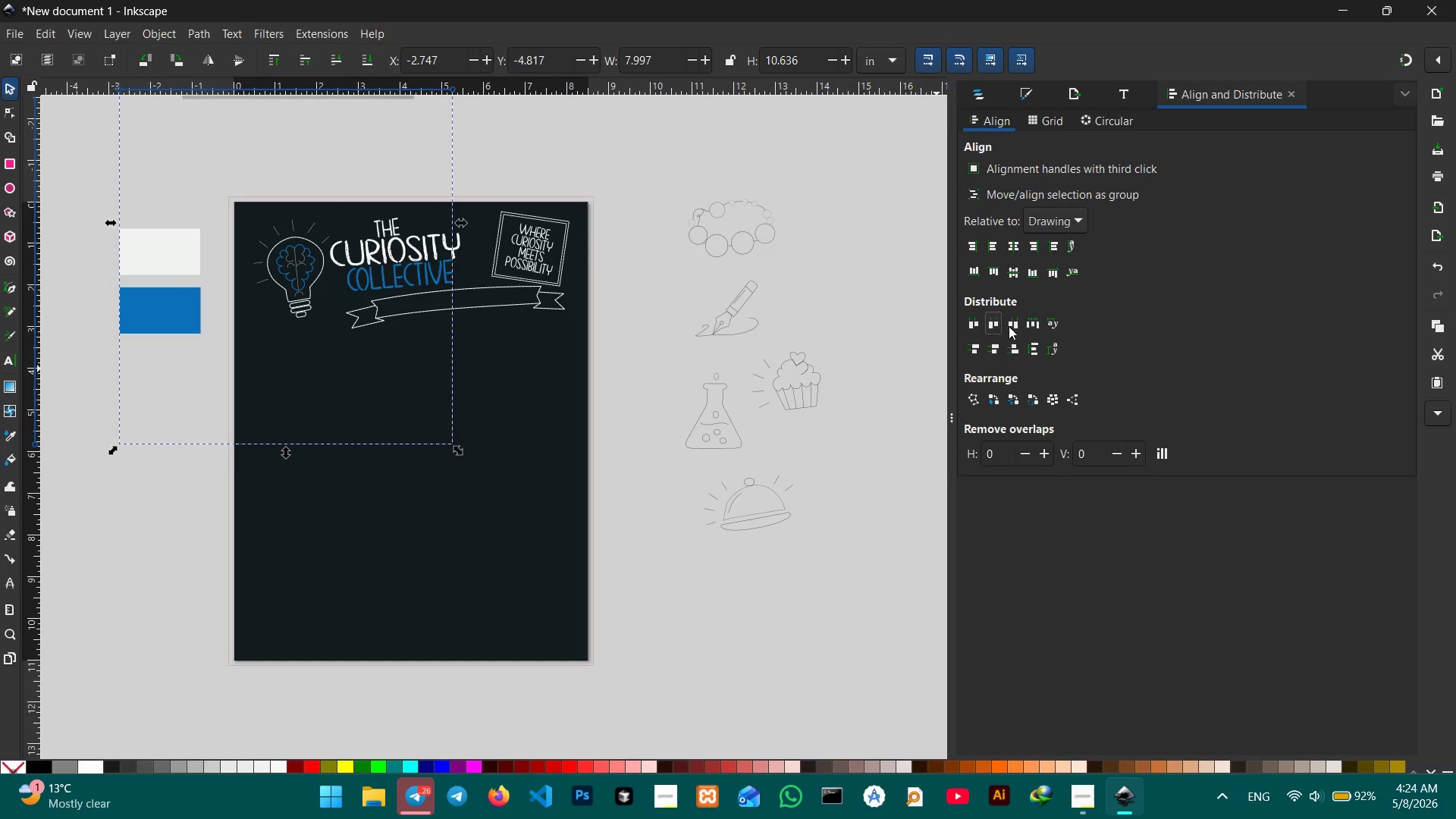 
left_click([1011, 326])
 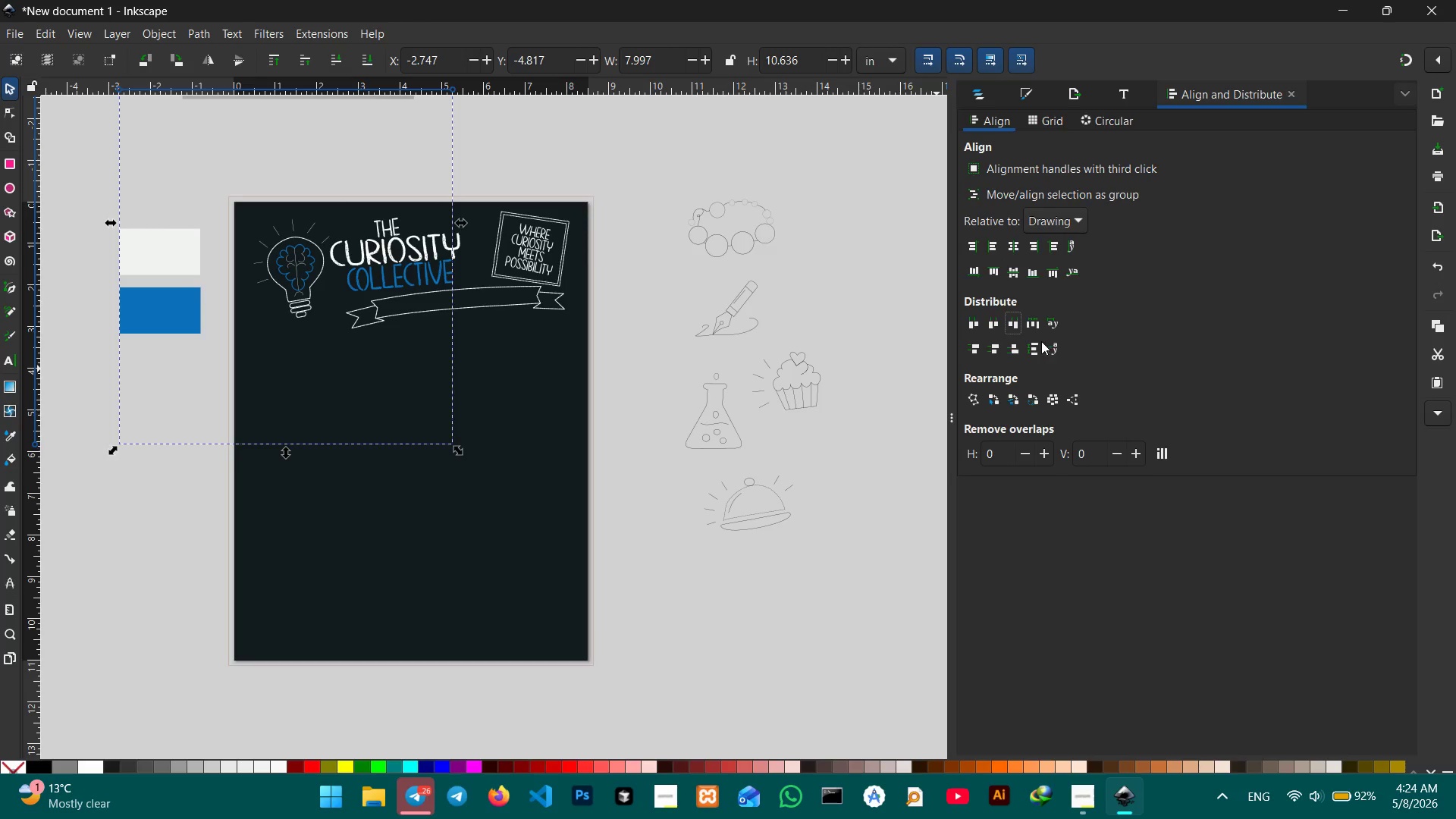 
left_click([1031, 347])
 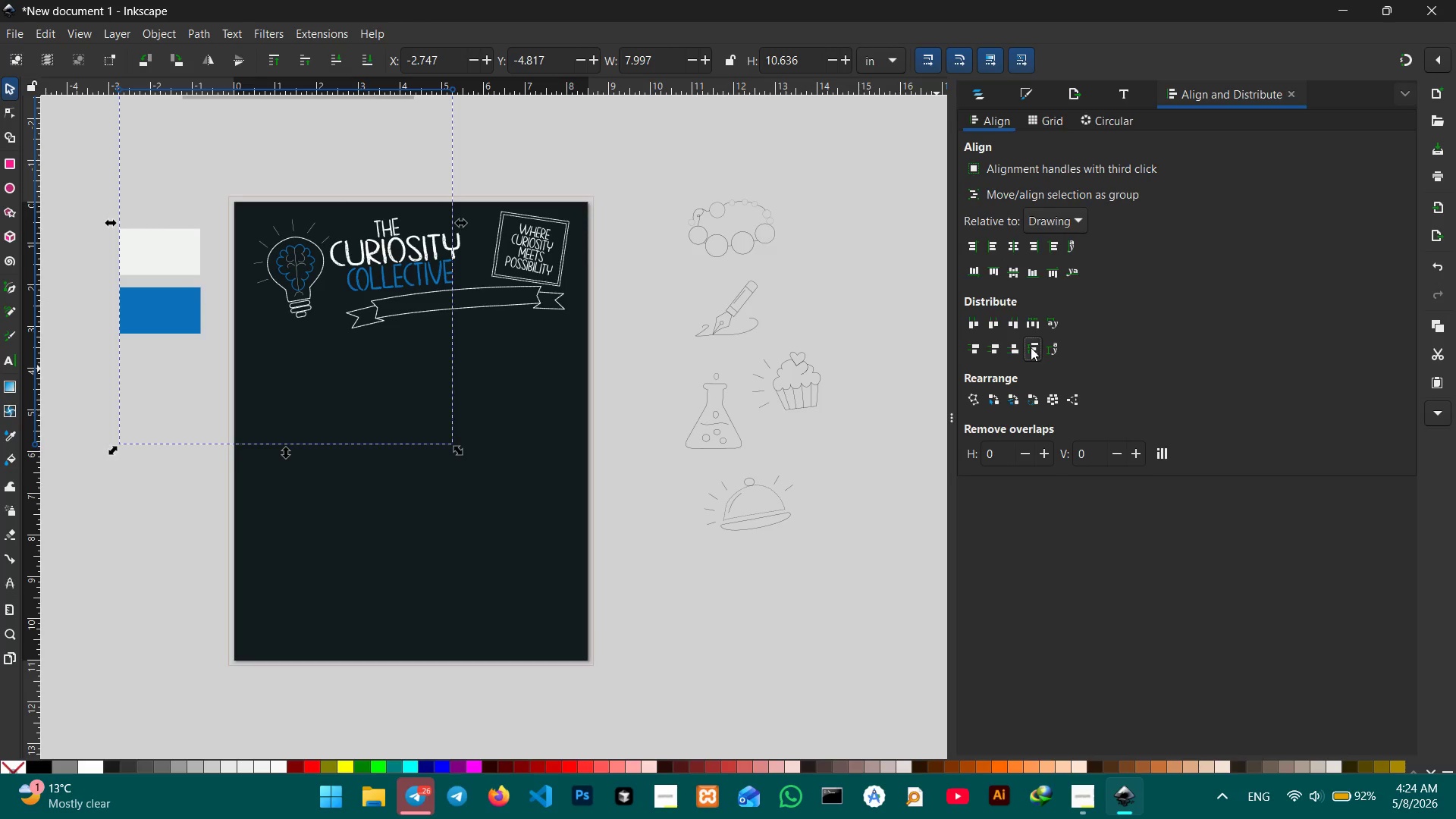 
mouse_move([999, 344])
 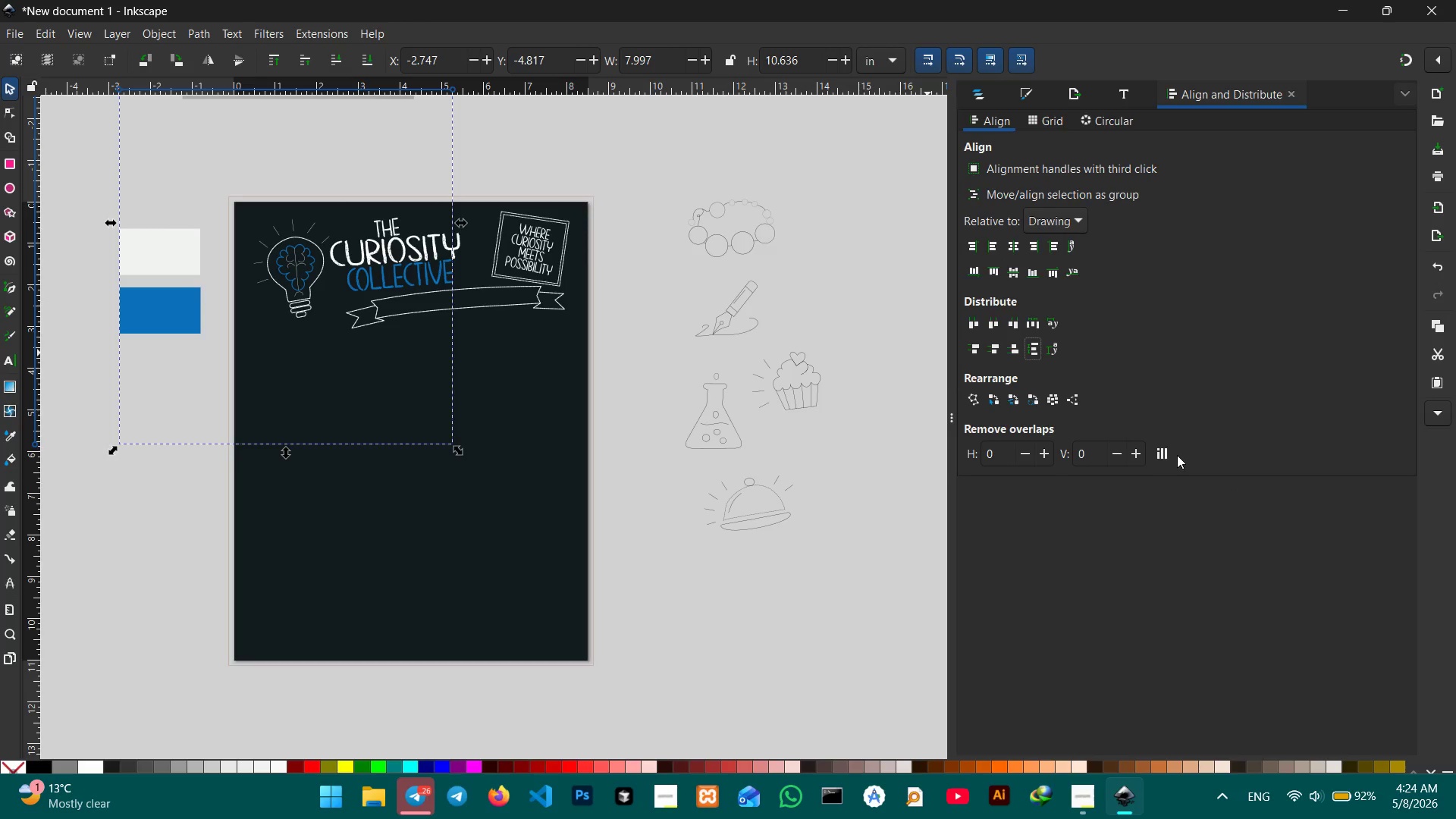 
left_click([1164, 453])
 